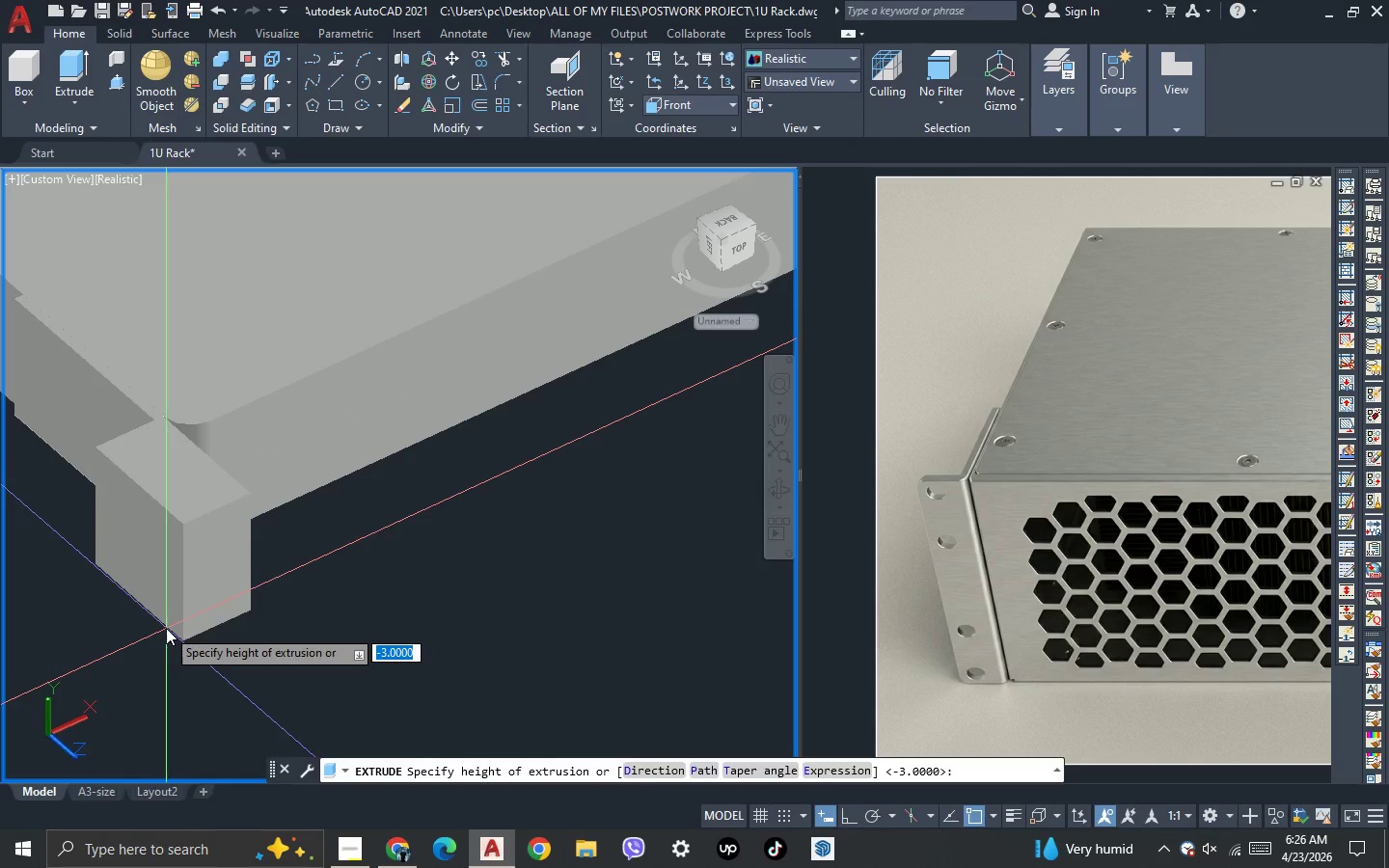 
scroll: coordinate [73, 536], scroll_direction: up, amount: 2.0
 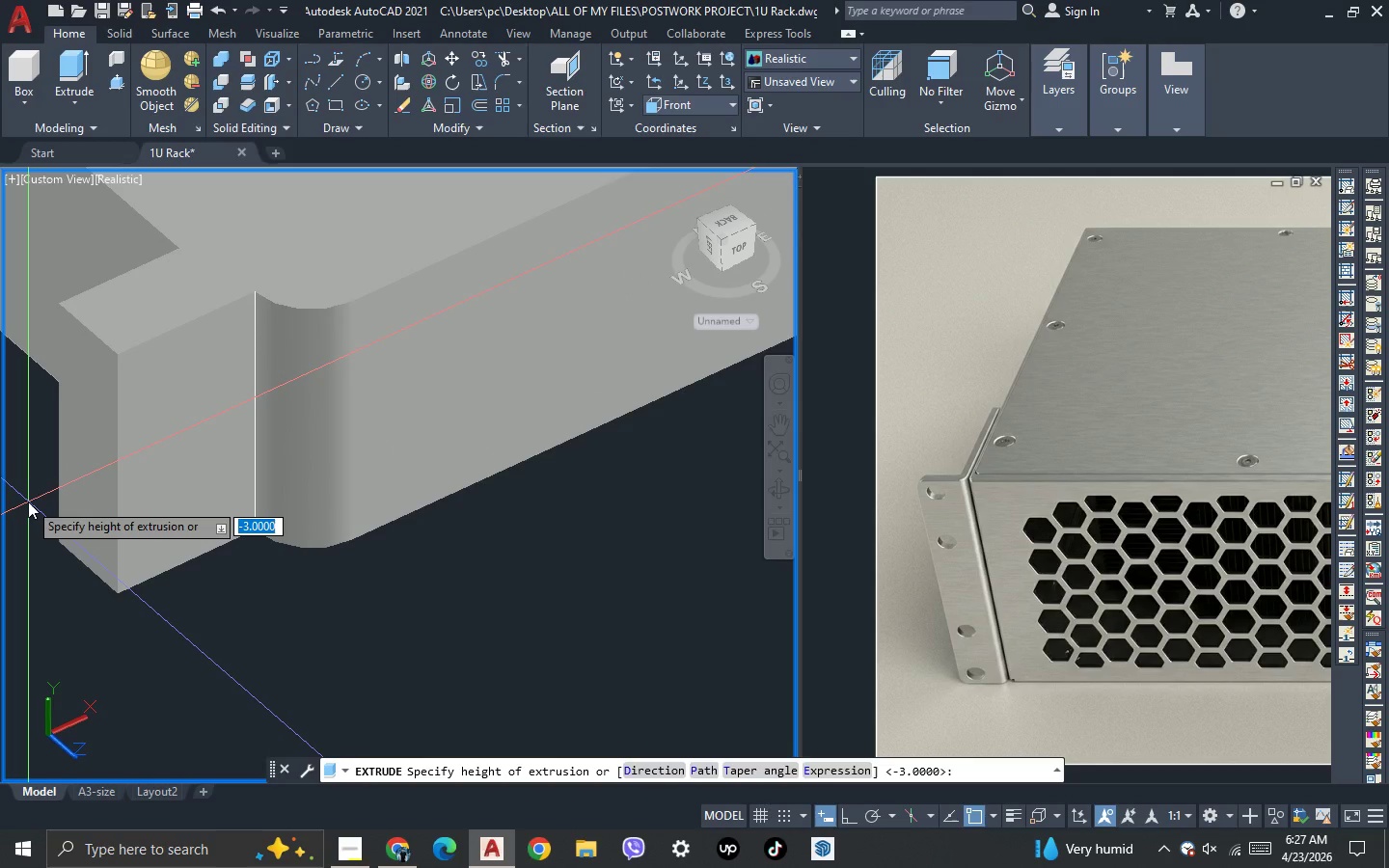 
key(Minus)
 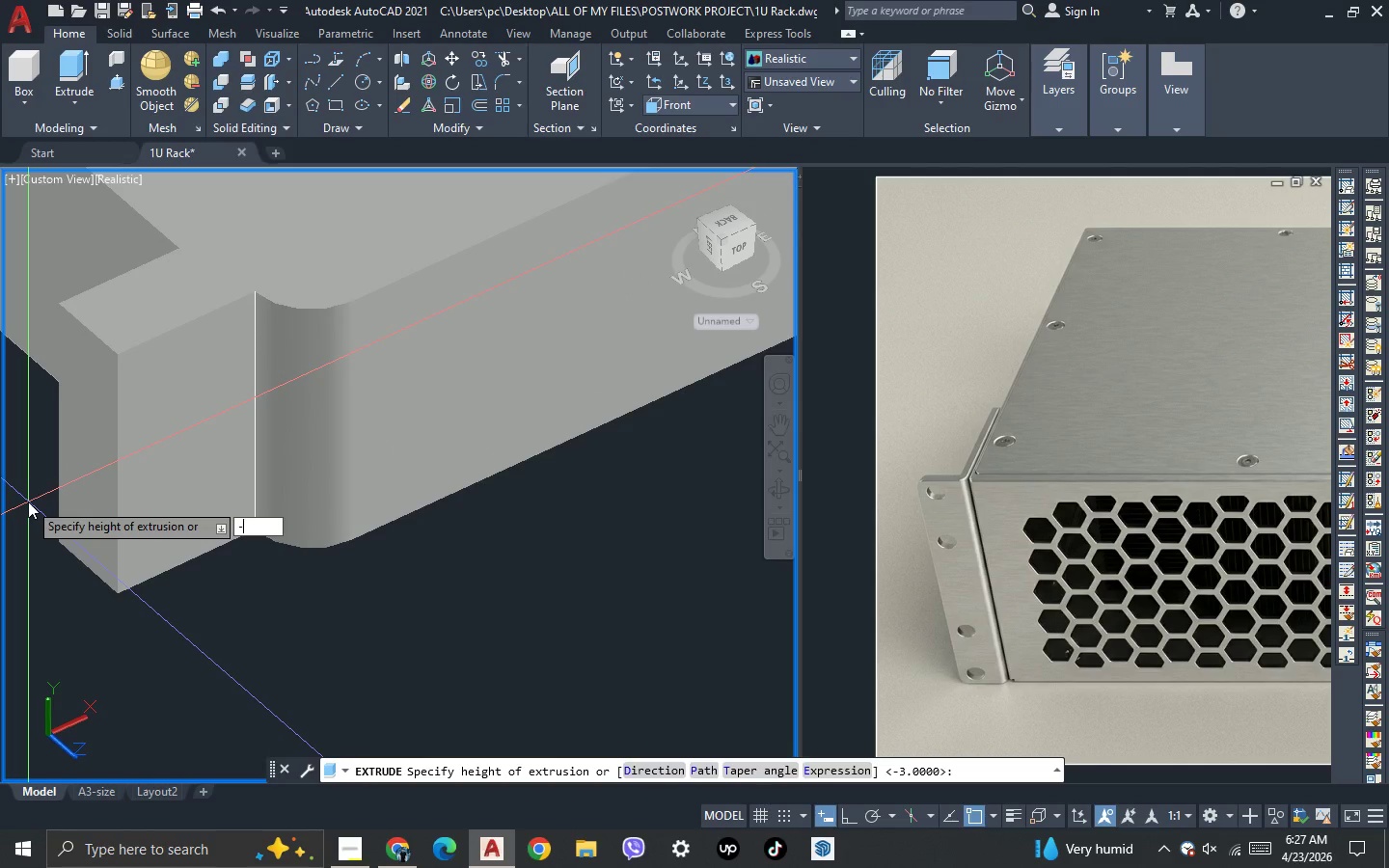 
key(3)
 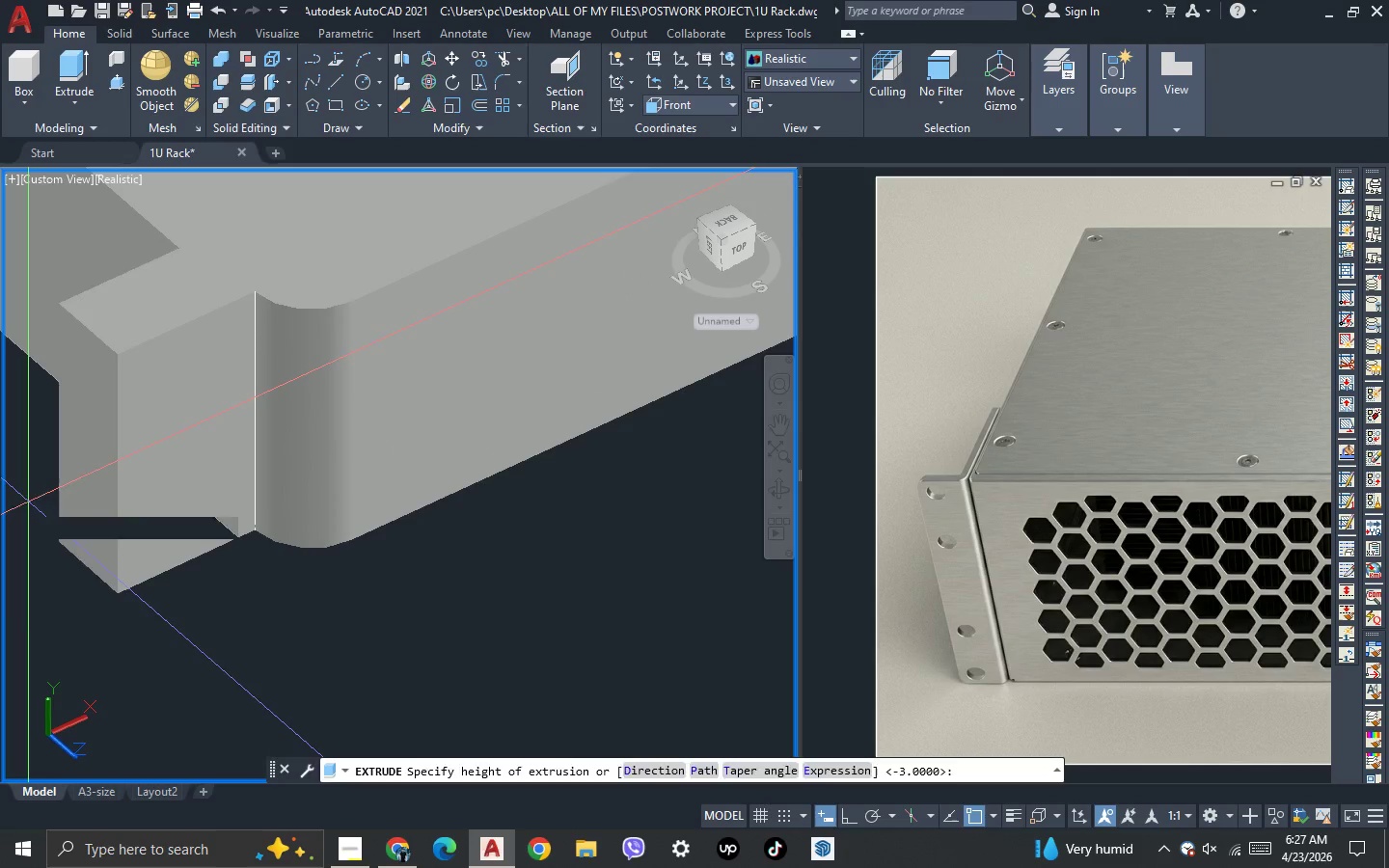 
key(NumpadEnter)
 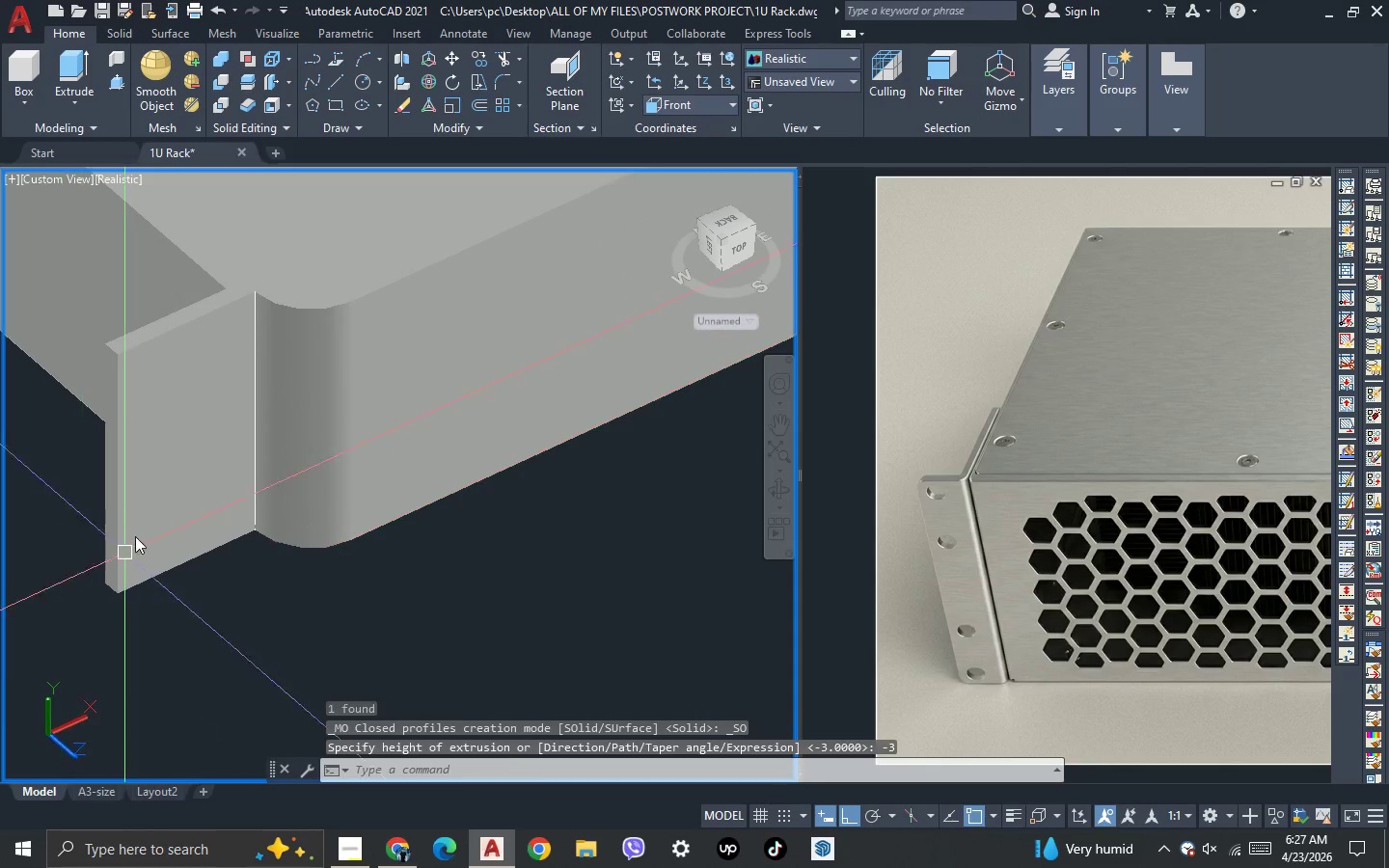 
scroll: coordinate [237, 277], scroll_direction: up, amount: 4.0
 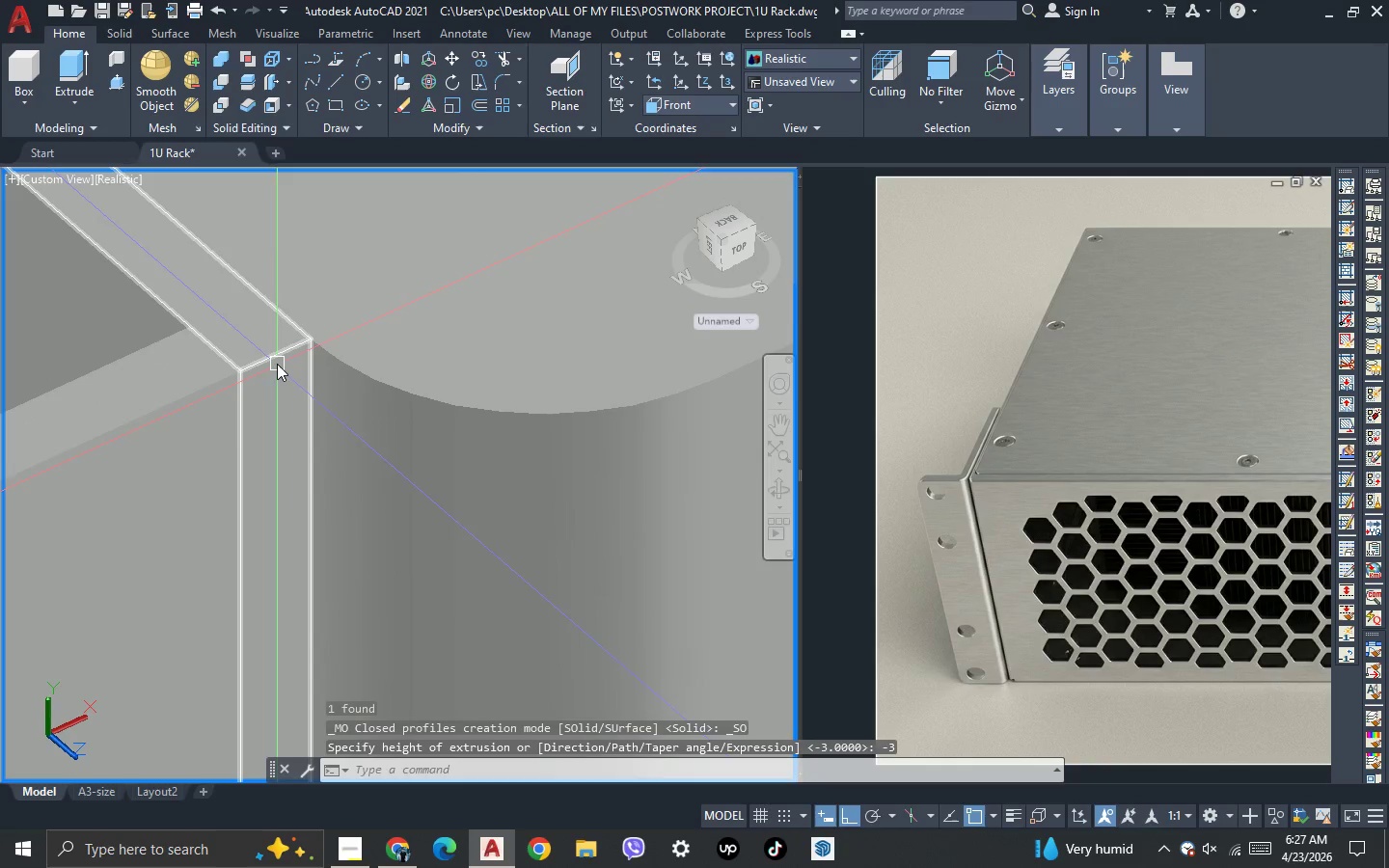 
scroll: coordinate [217, 420], scroll_direction: down, amount: 6.0
 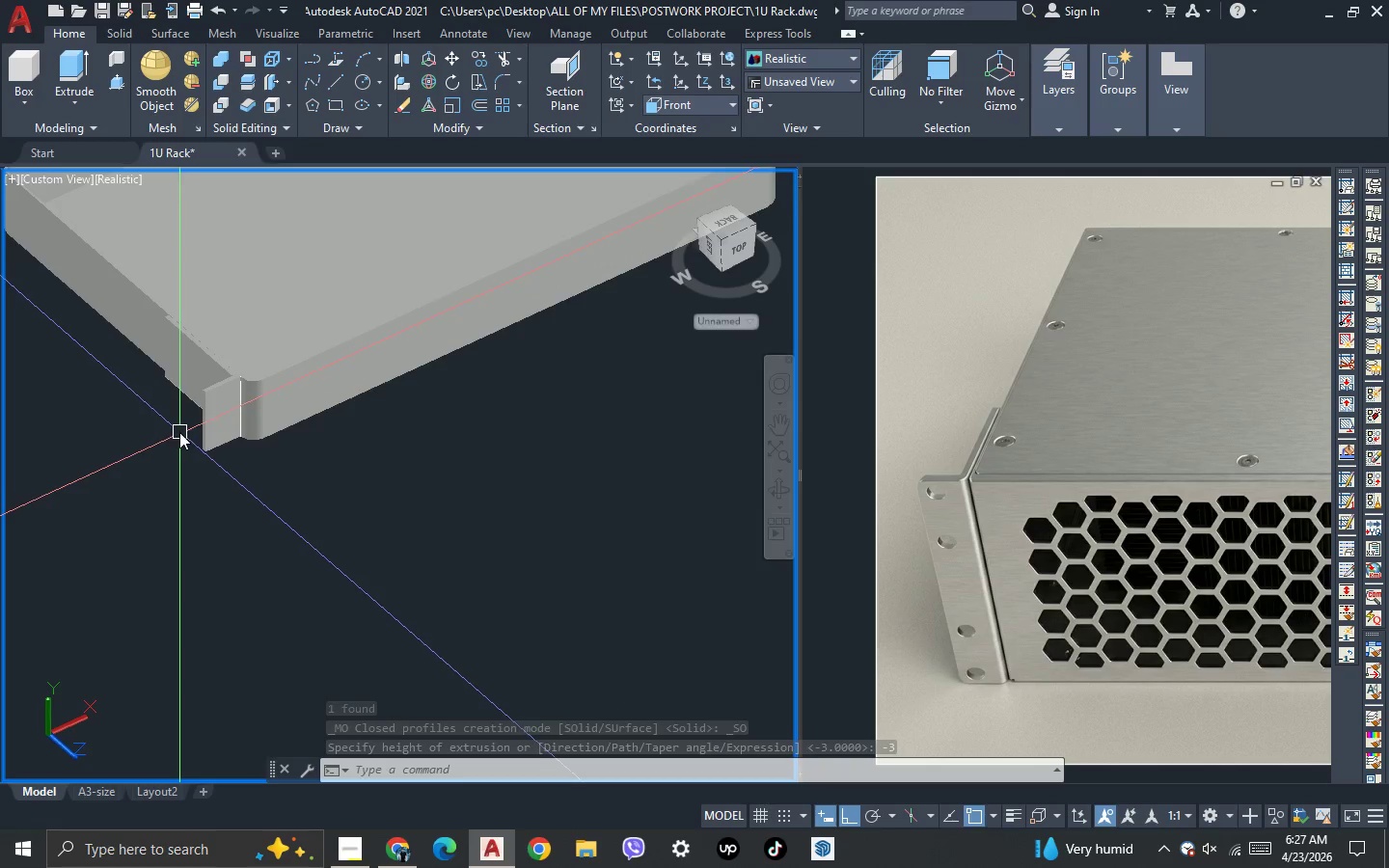 
scroll: coordinate [179, 432], scroll_direction: up, amount: 1.0
 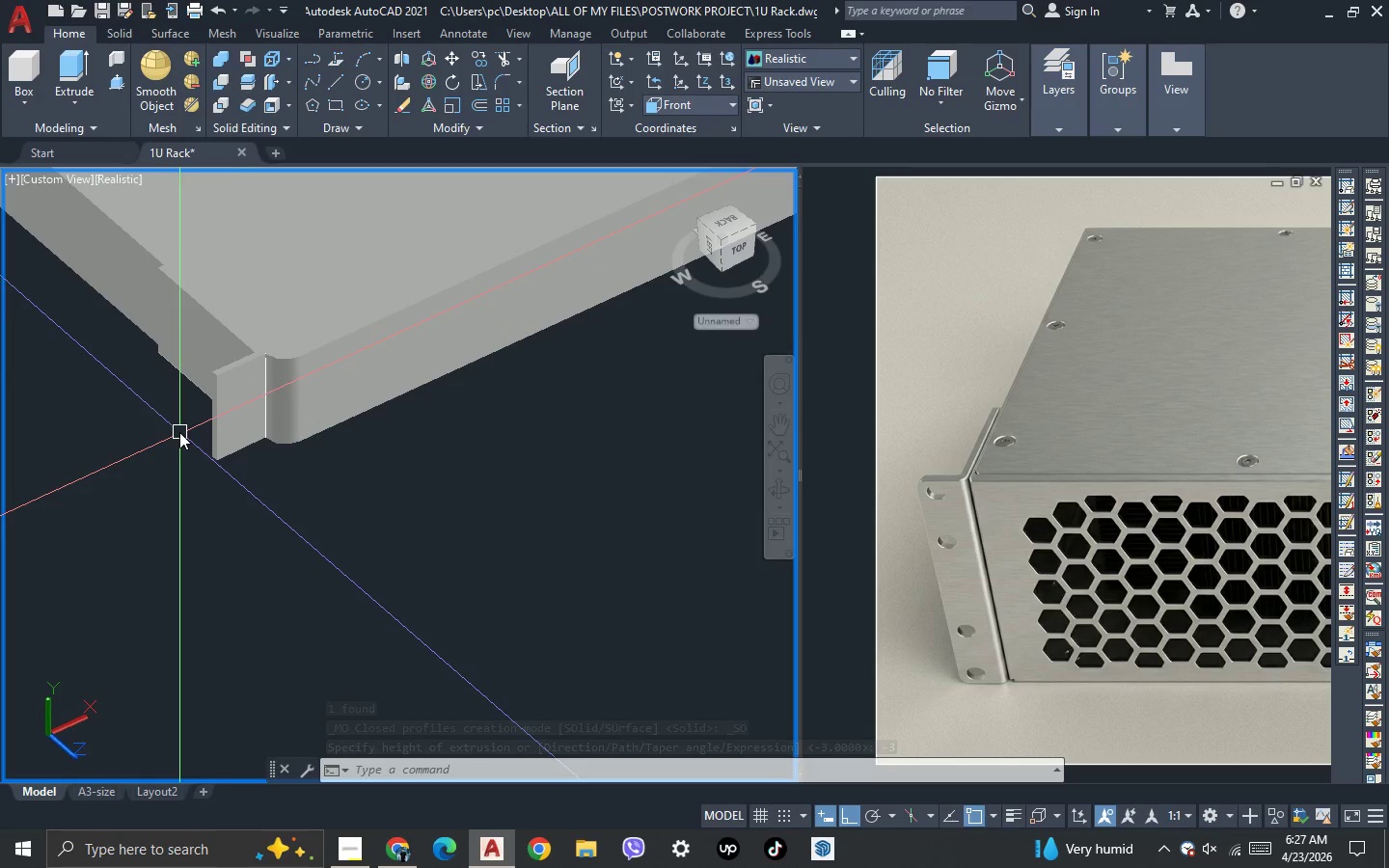 
type(un)
 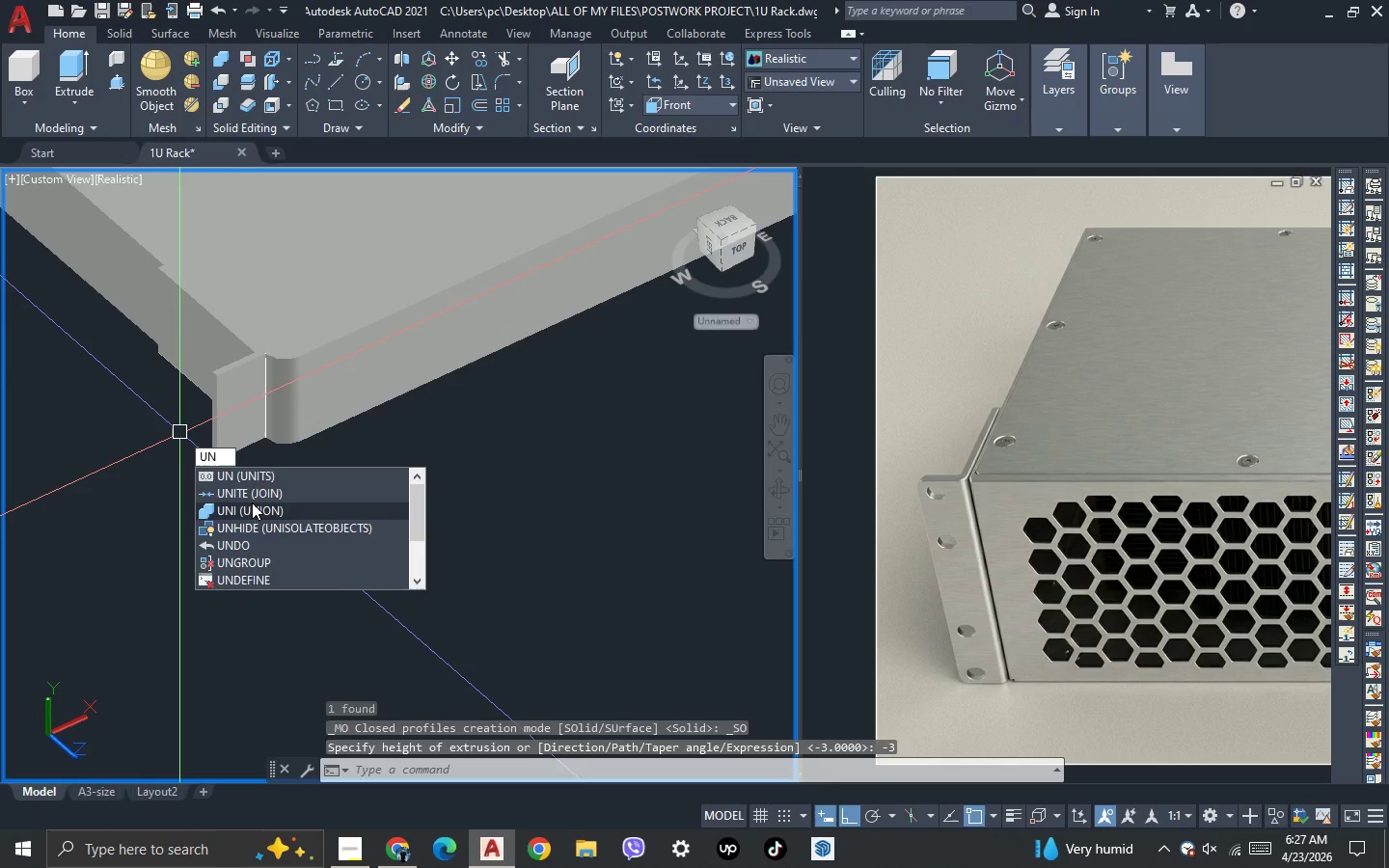 
left_click([252, 505])
 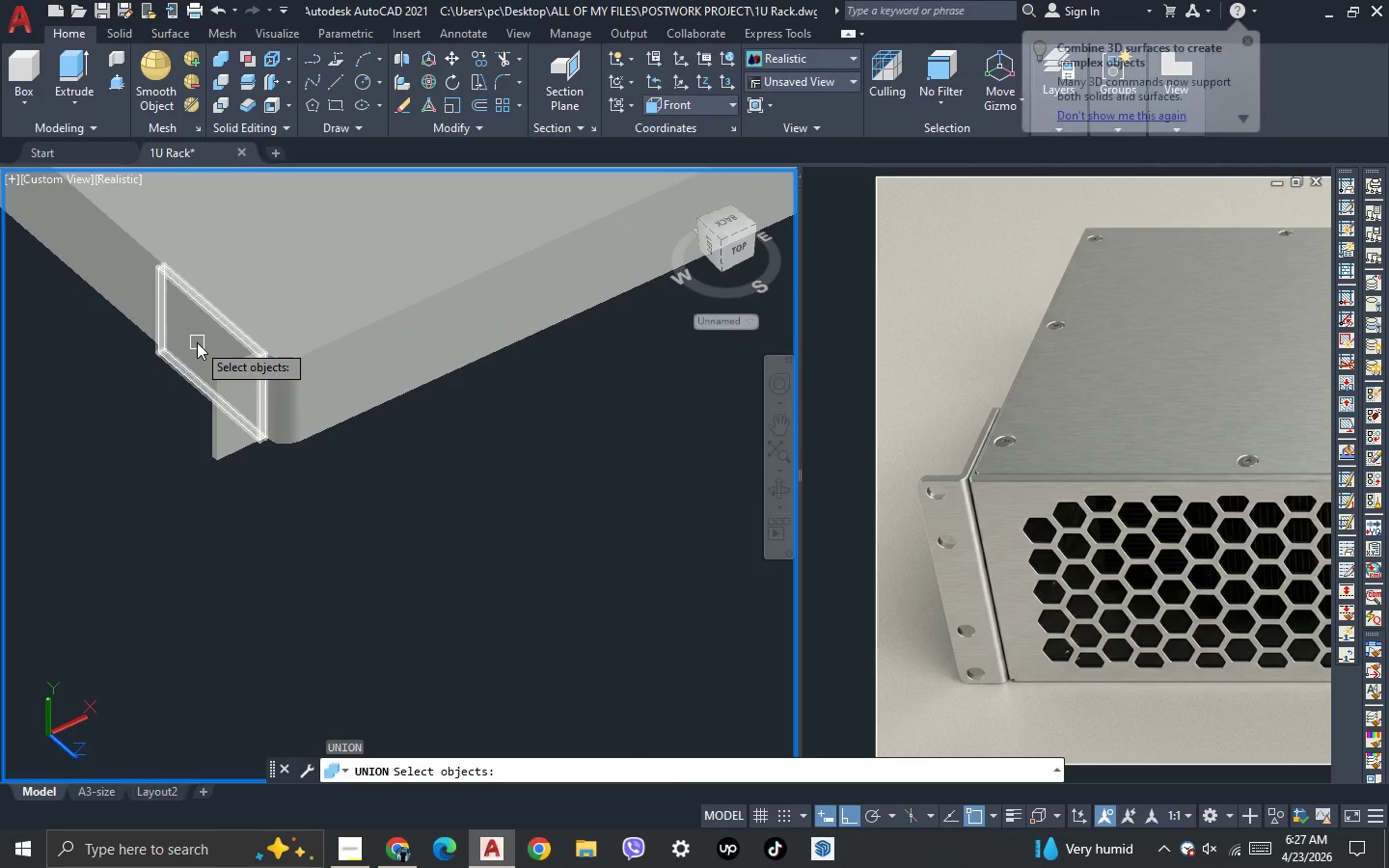 
left_click([197, 342])
 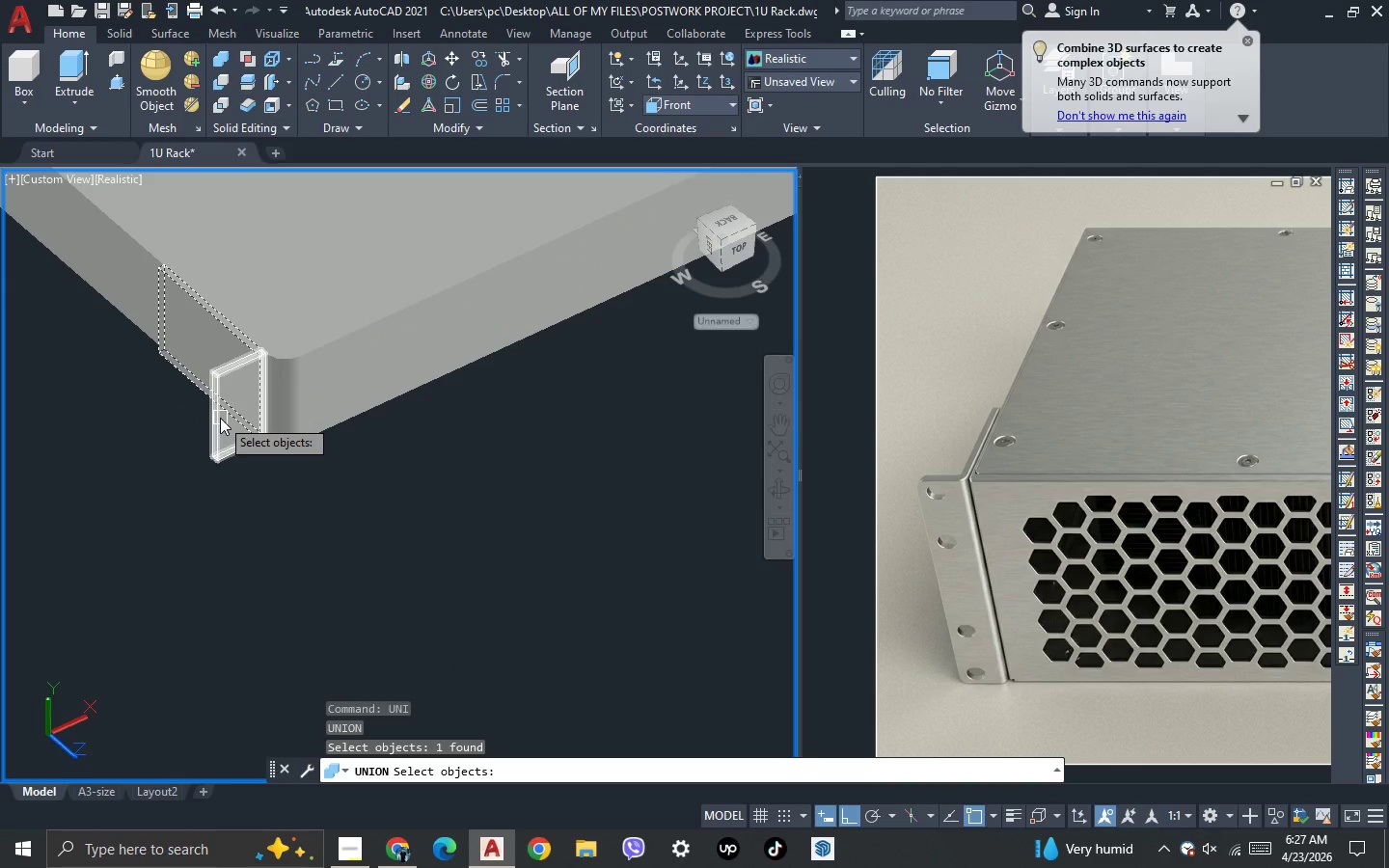 
left_click([220, 418])
 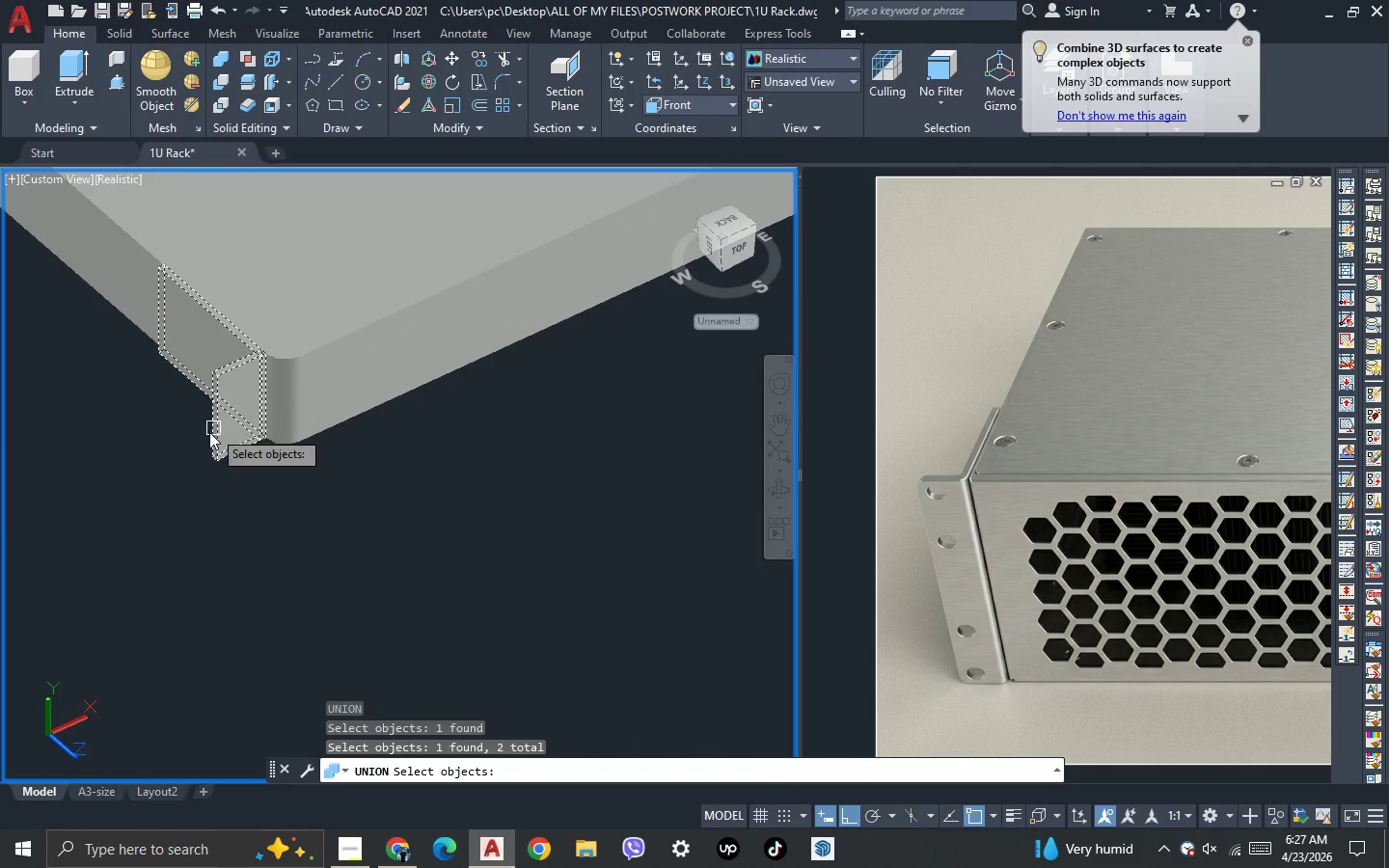 
key(Space)
 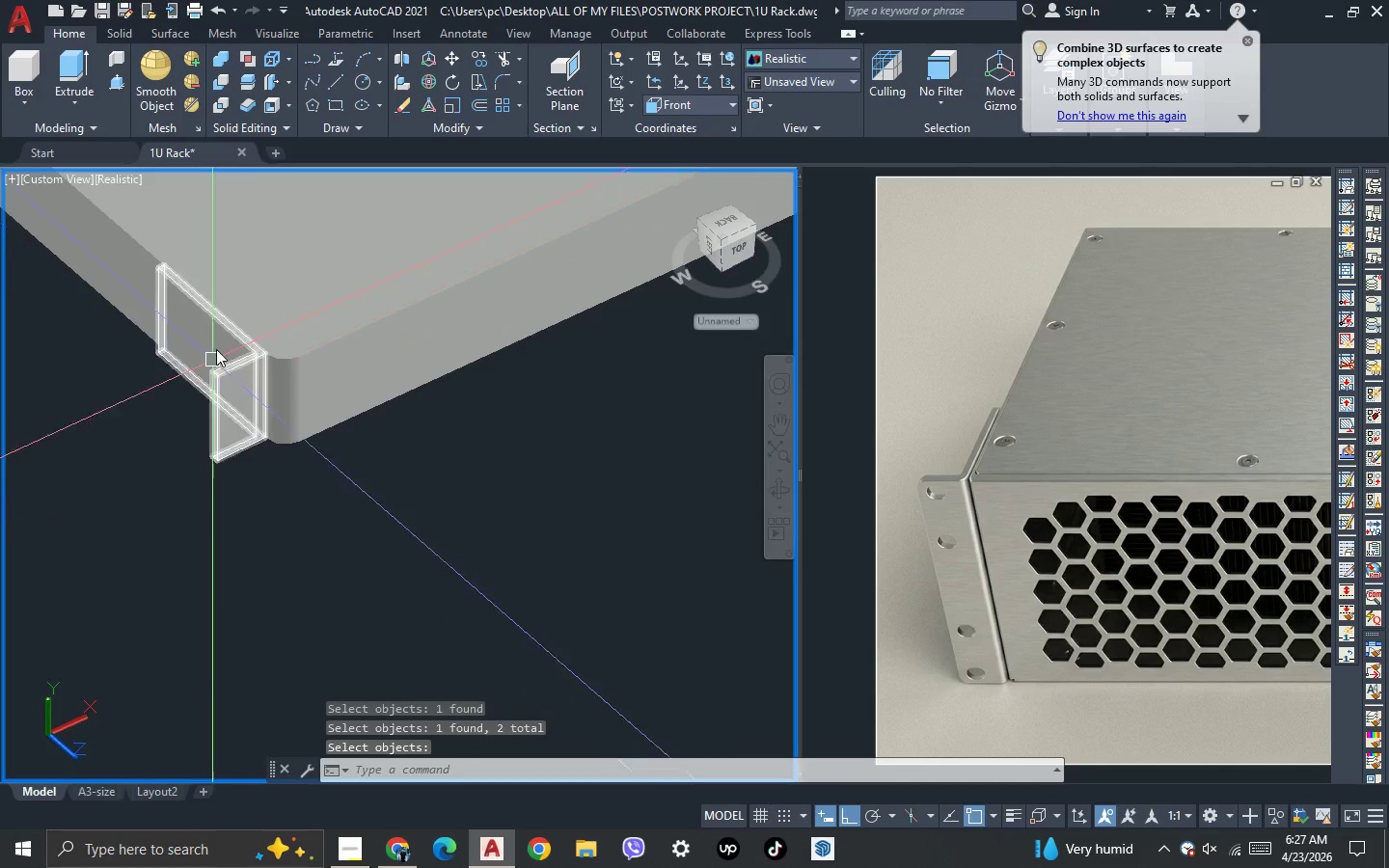 
scroll: coordinate [228, 319], scroll_direction: up, amount: 2.0
 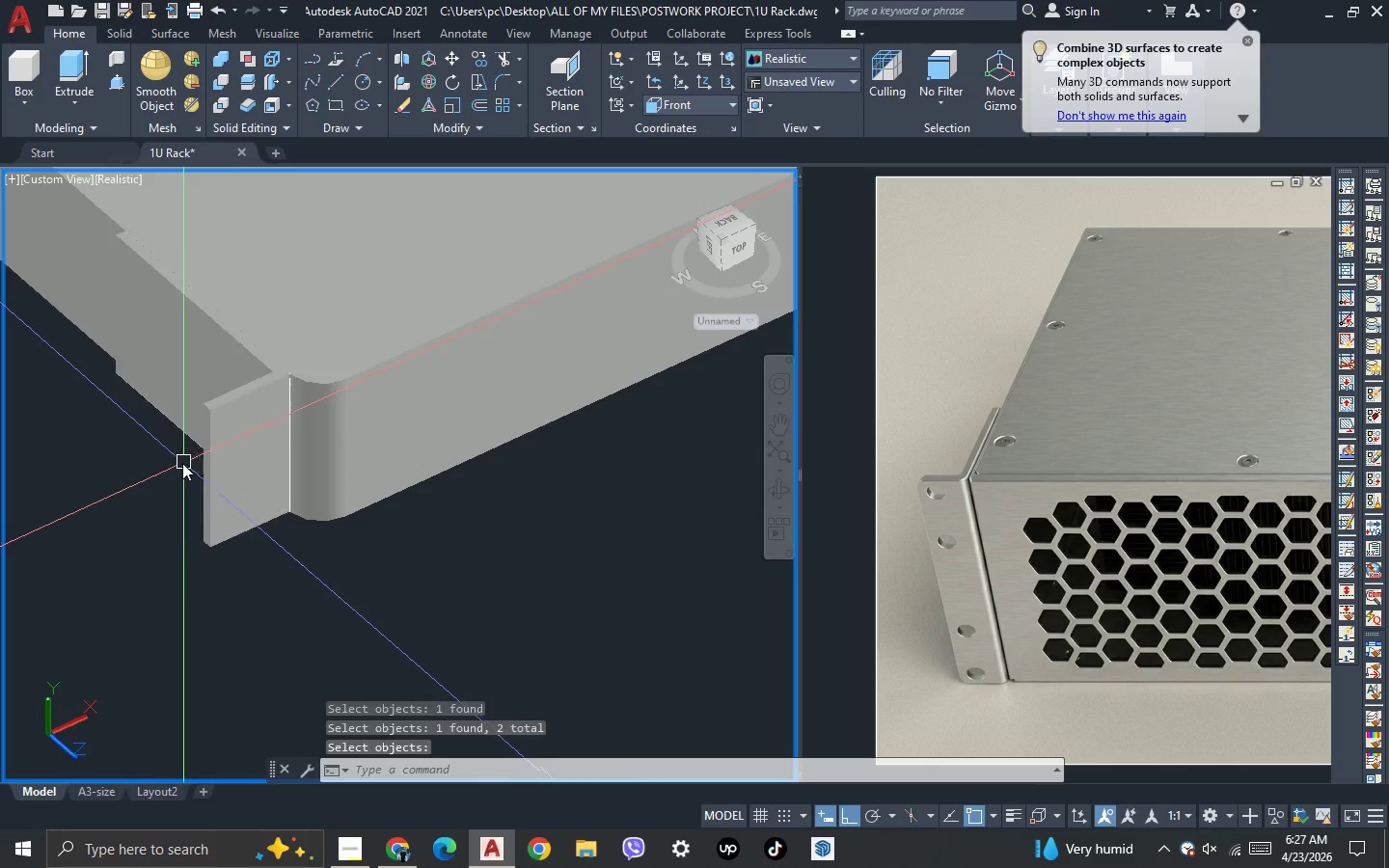 
key(3)
 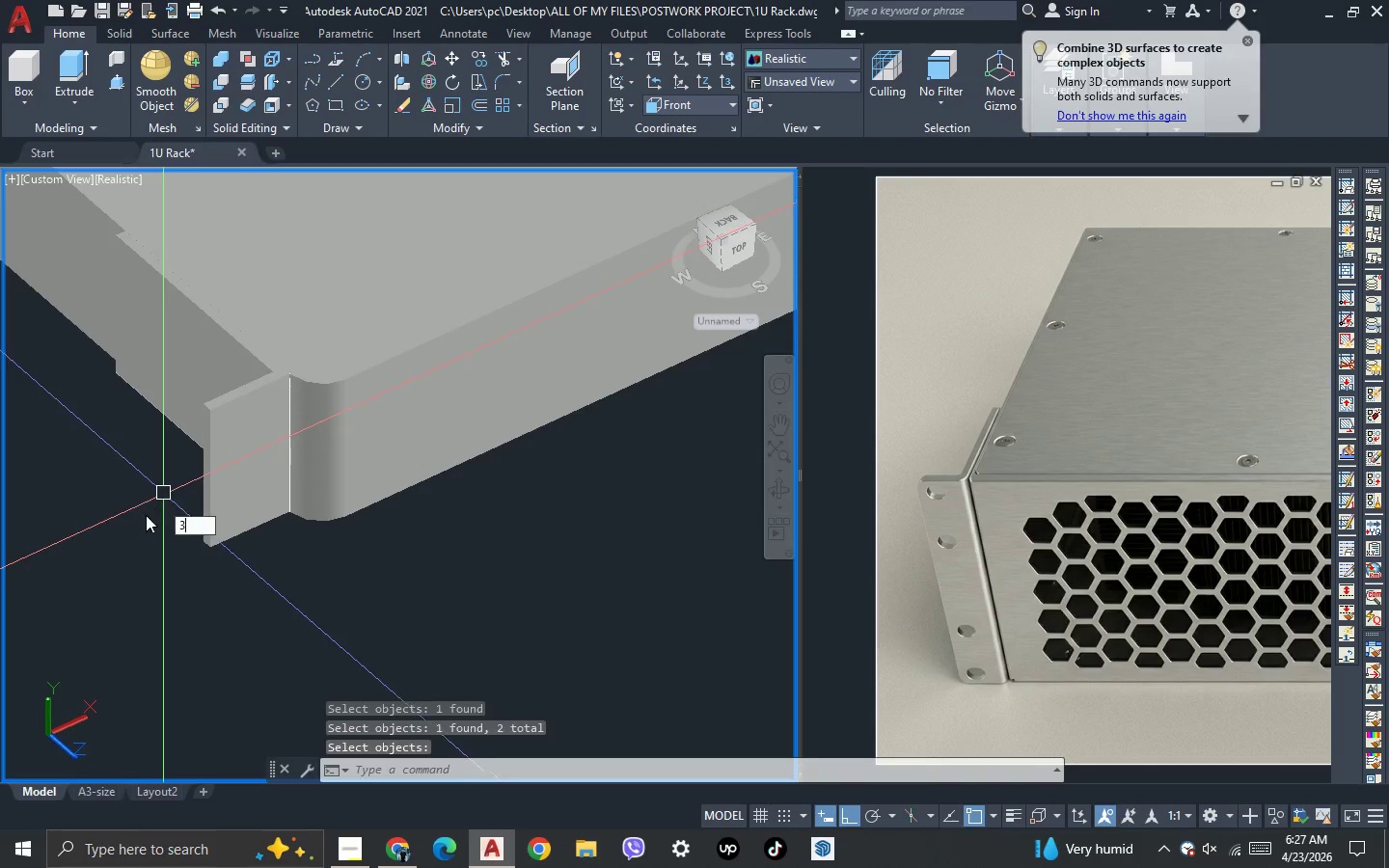 
key(Space)
 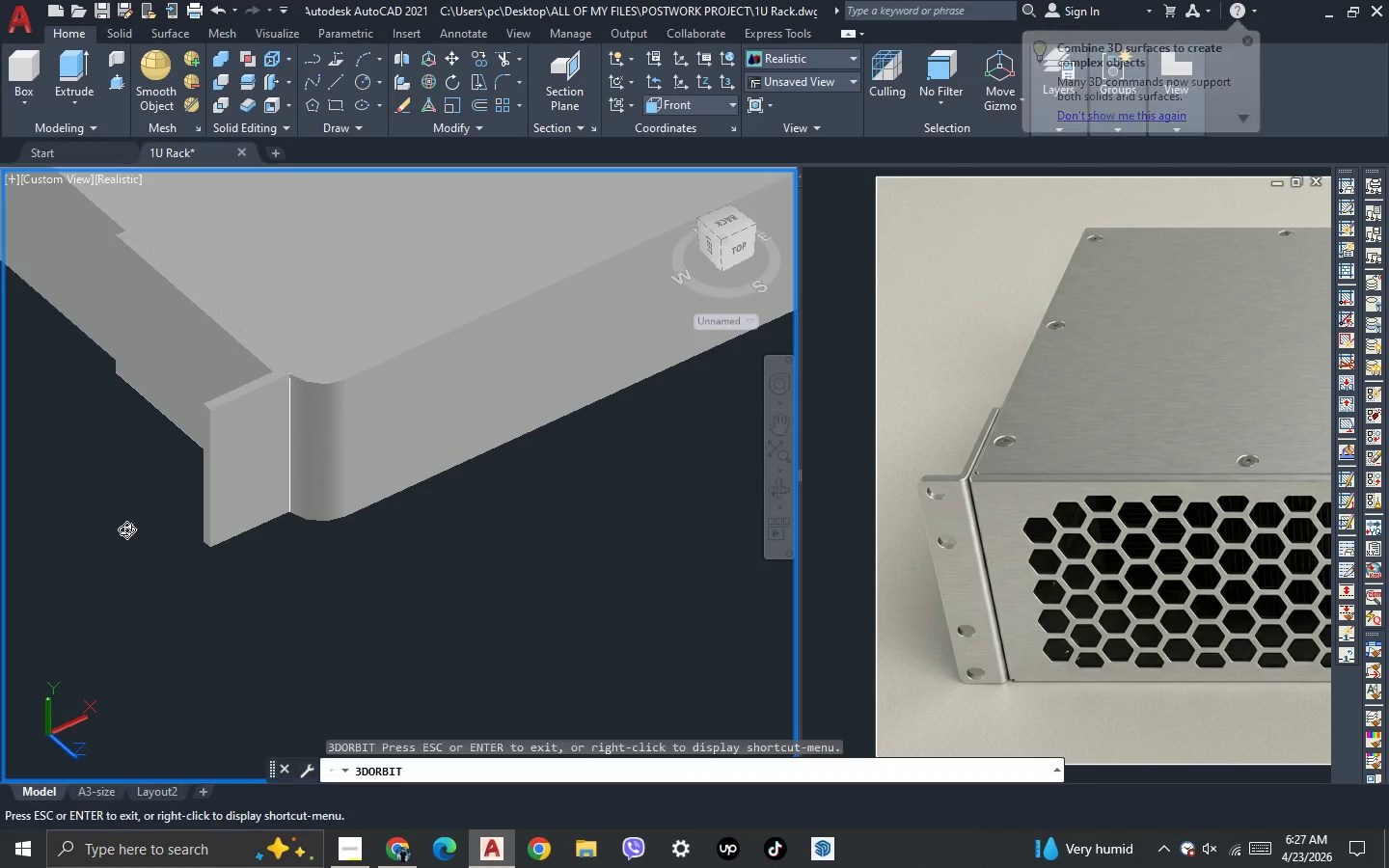 
left_click_drag(start_coordinate=[125, 529], to_coordinate=[388, 533])
 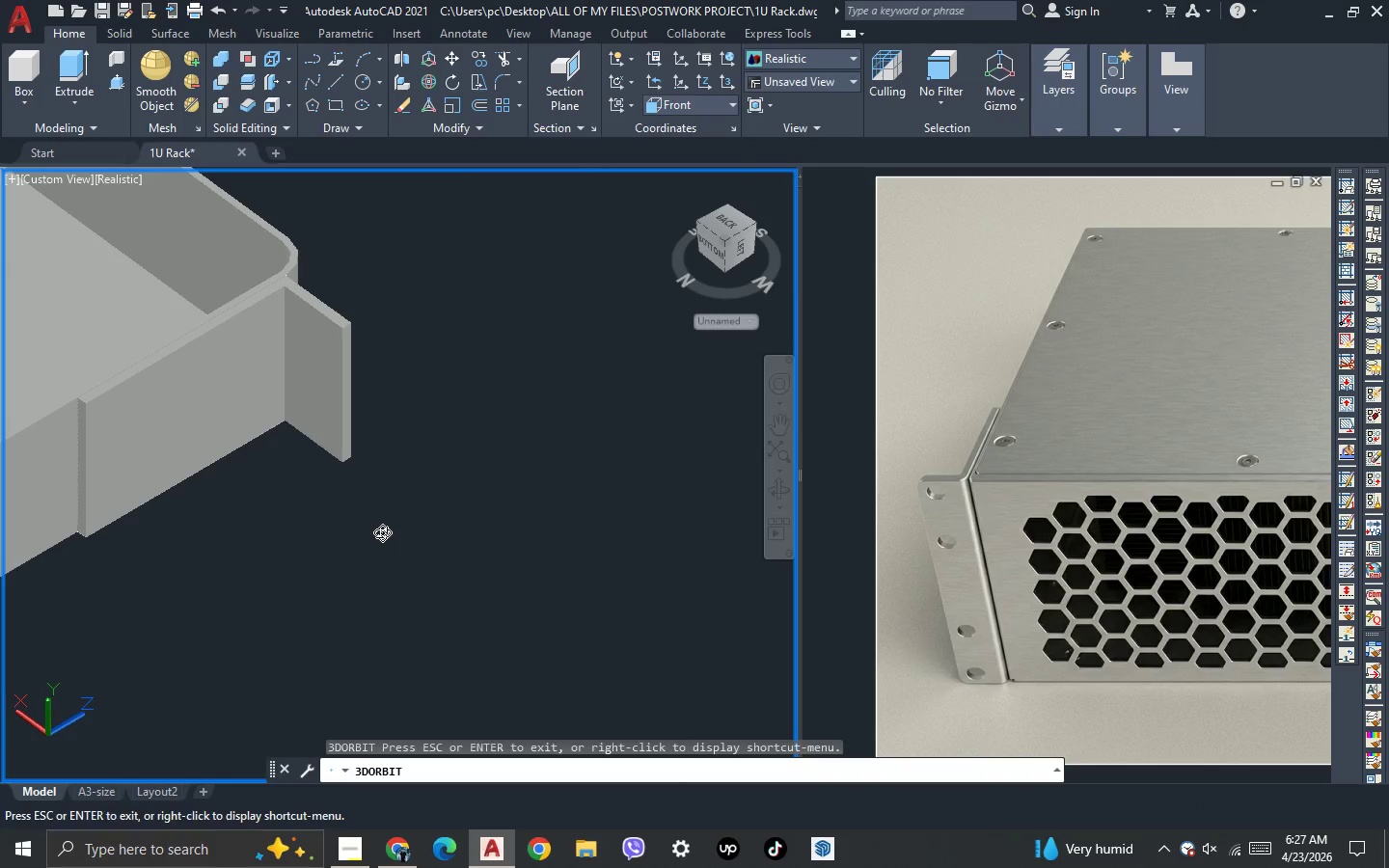 
key(Escape)
 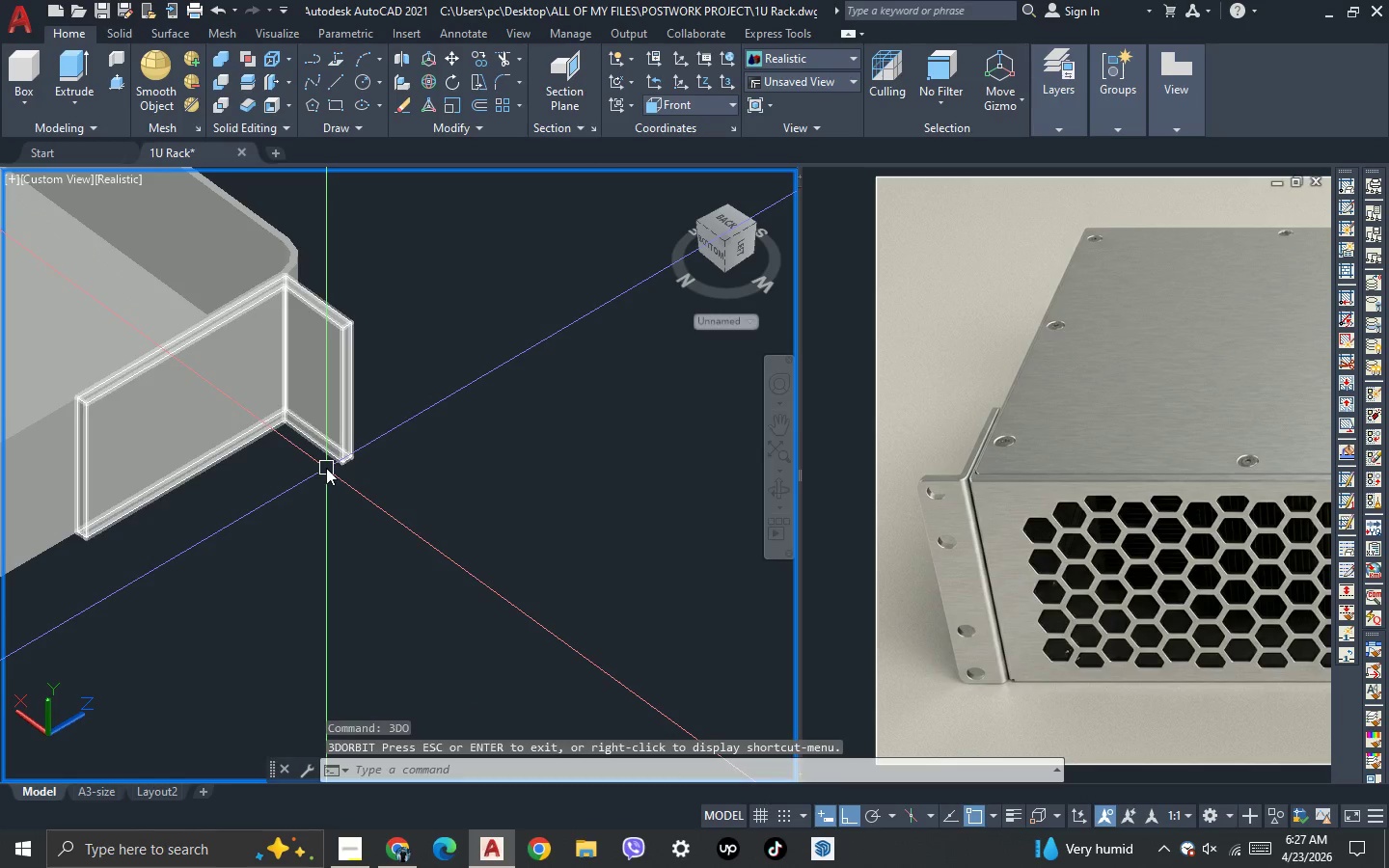 
key(F)
 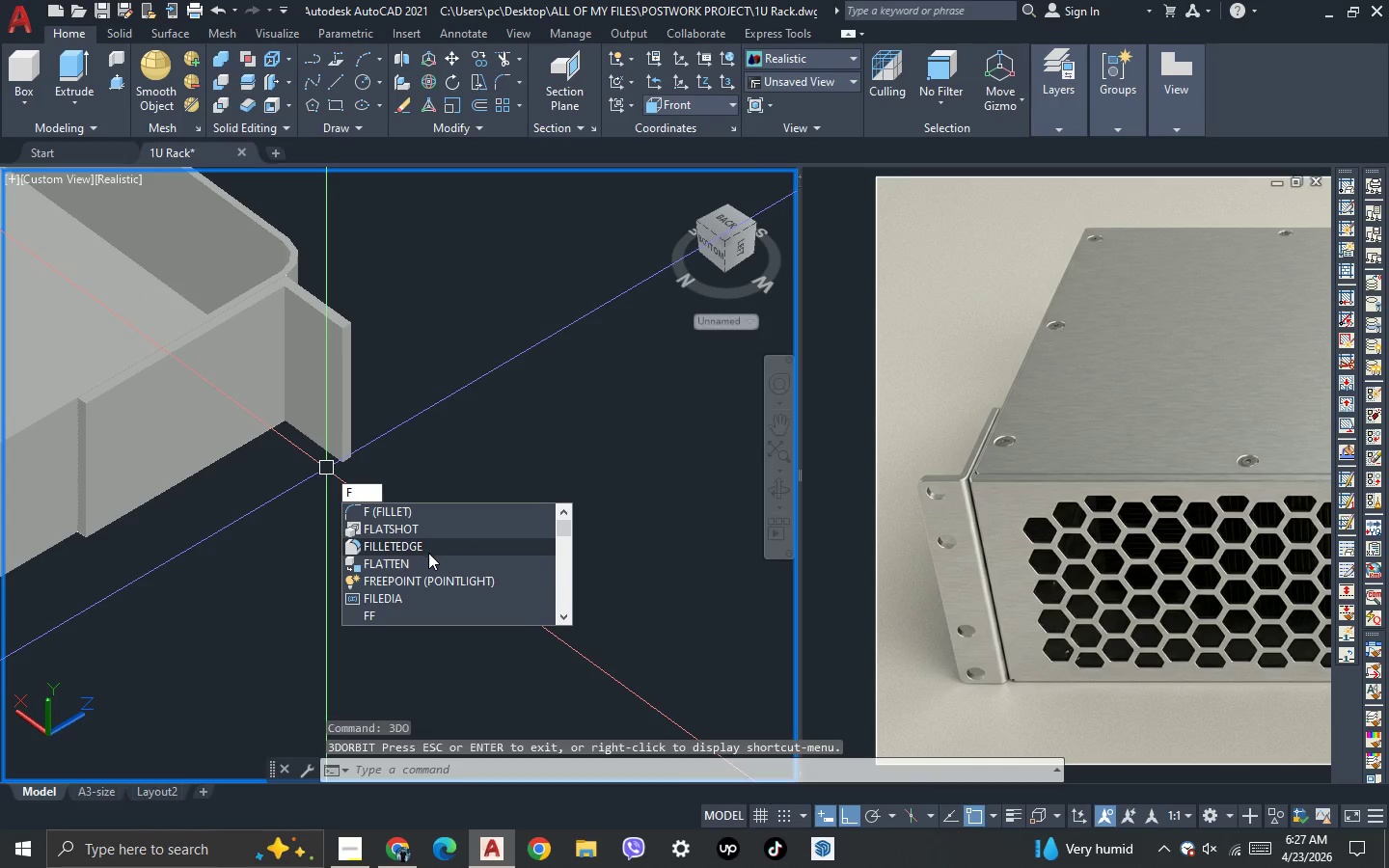 
left_click([428, 550])
 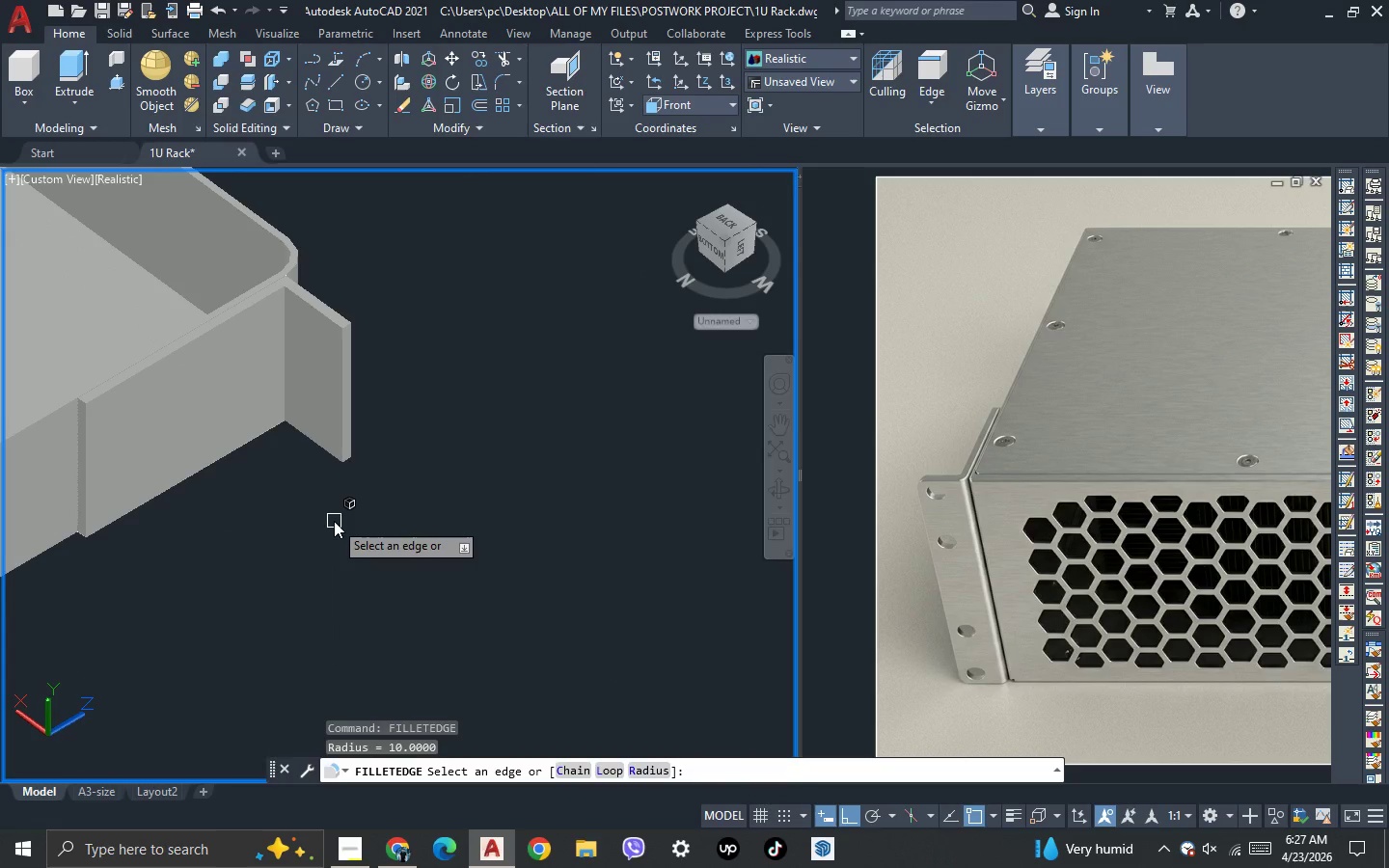 
key(R)
 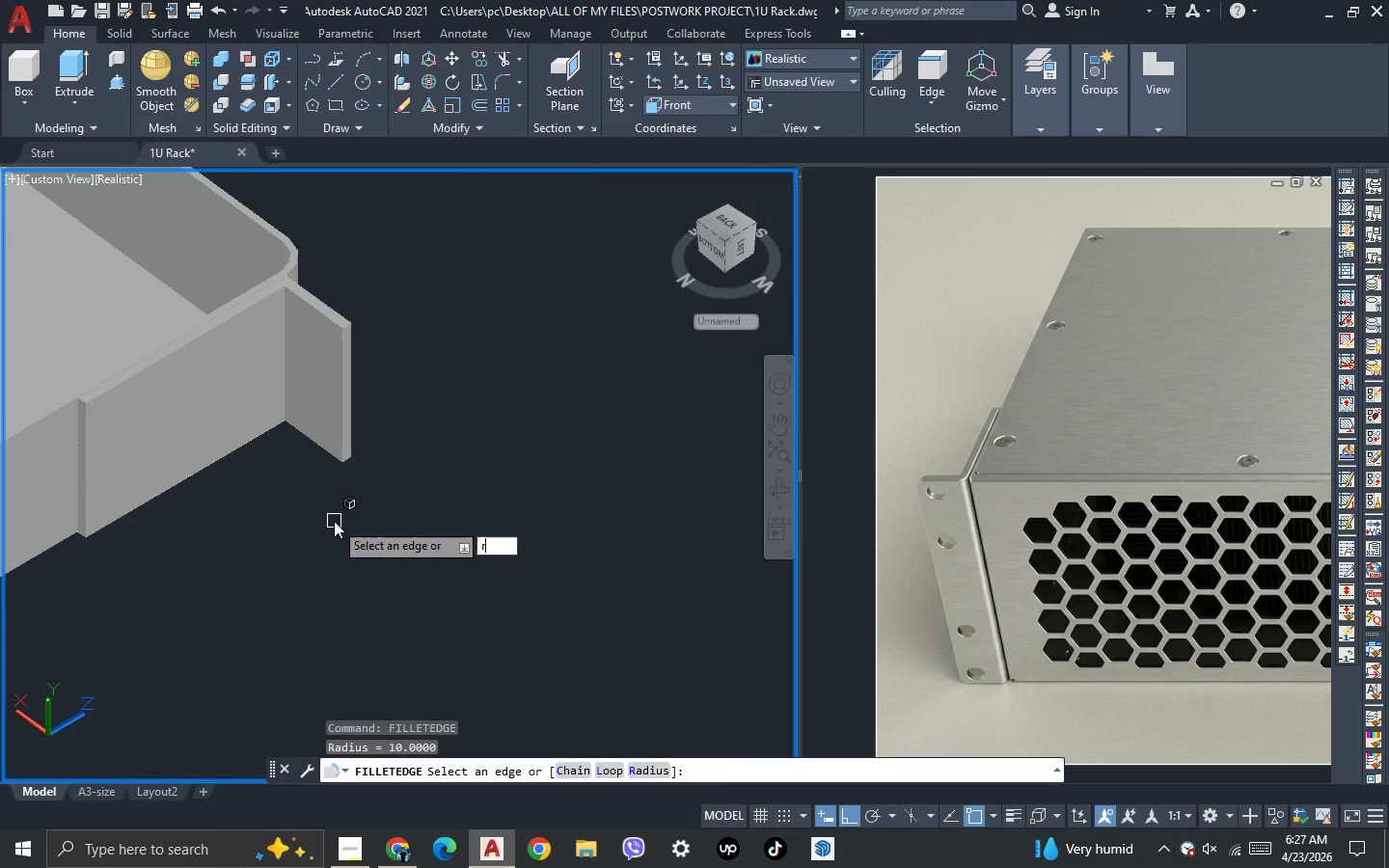 
key(Space)
 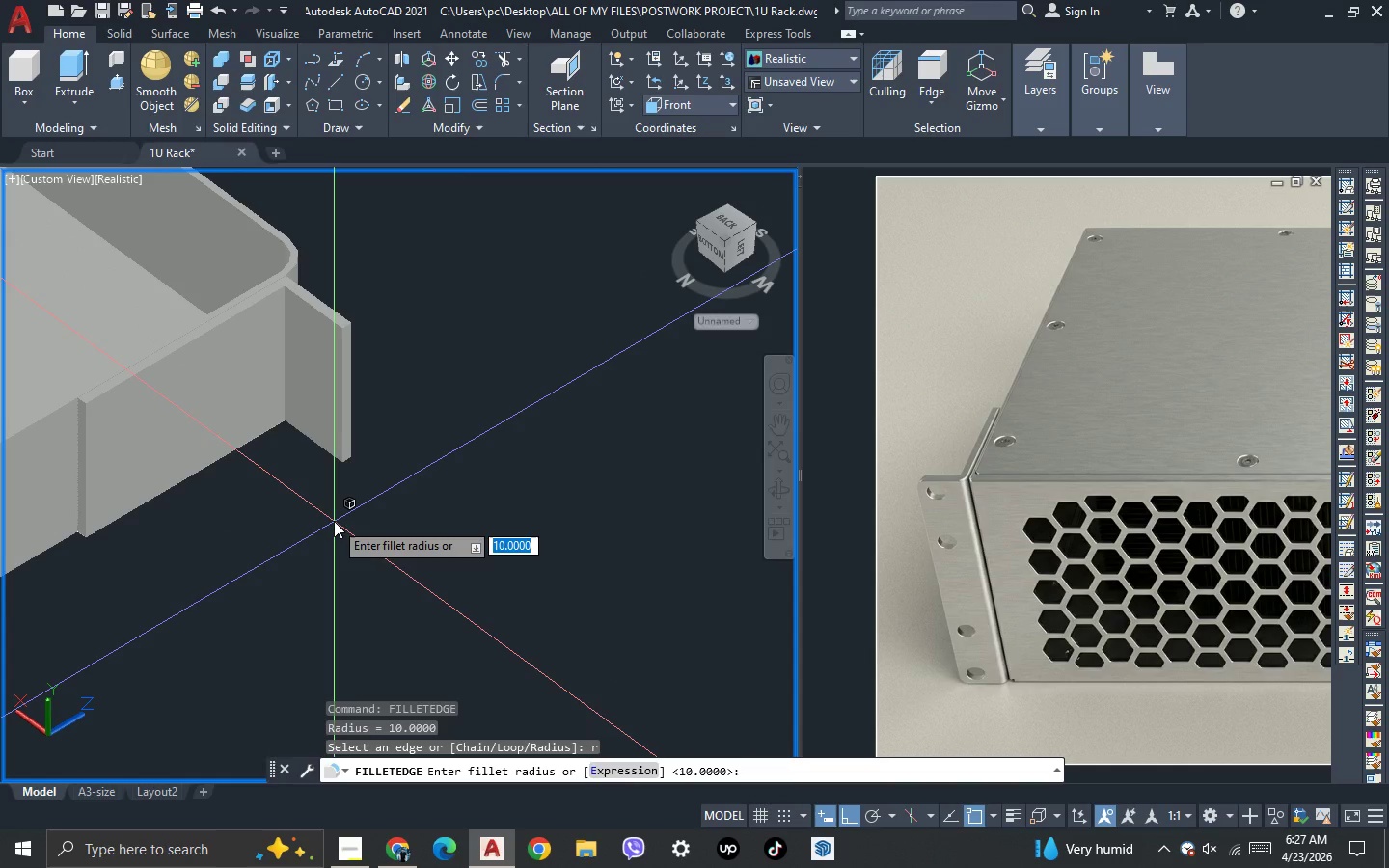 
key(5)
 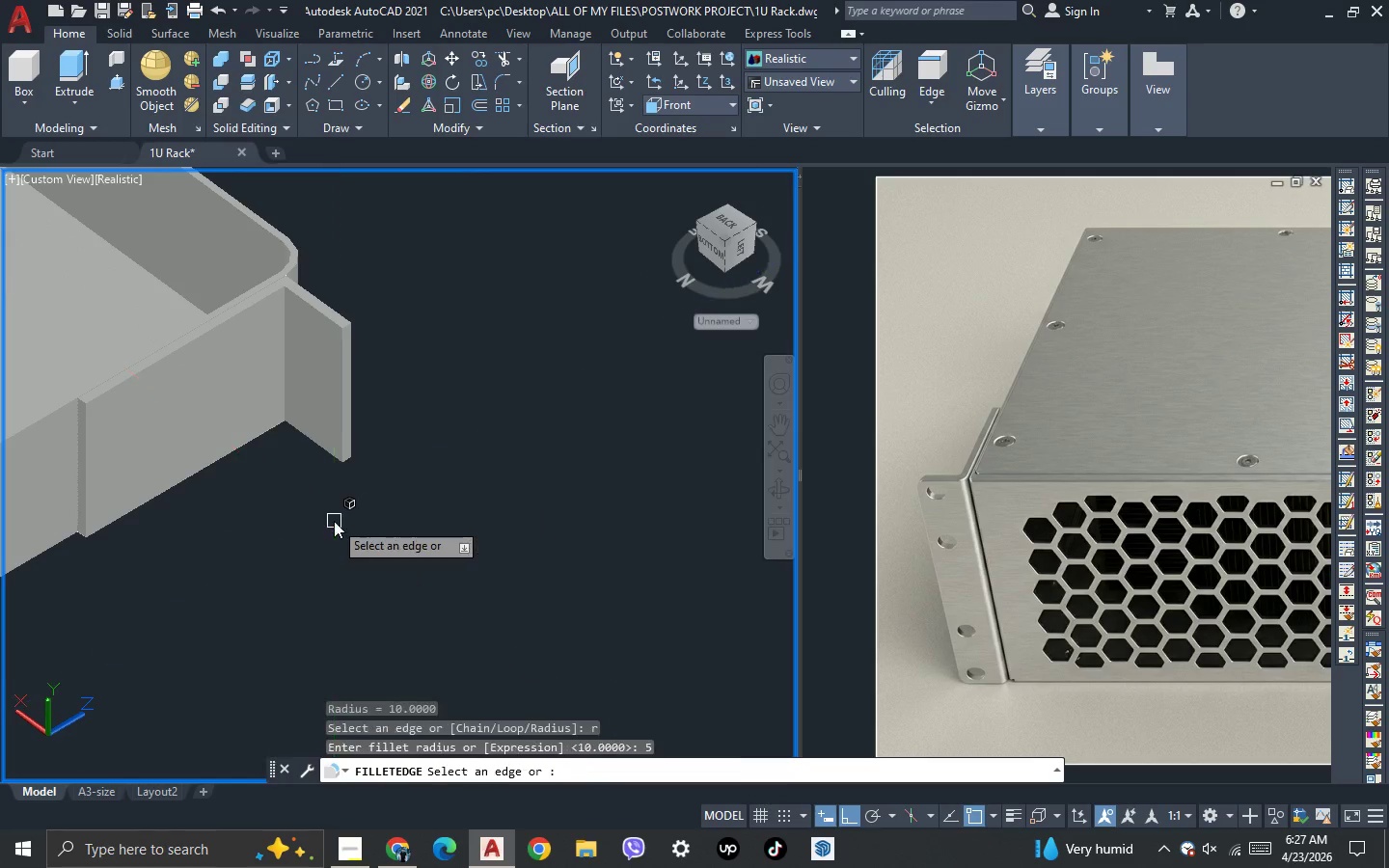 
key(Space)
 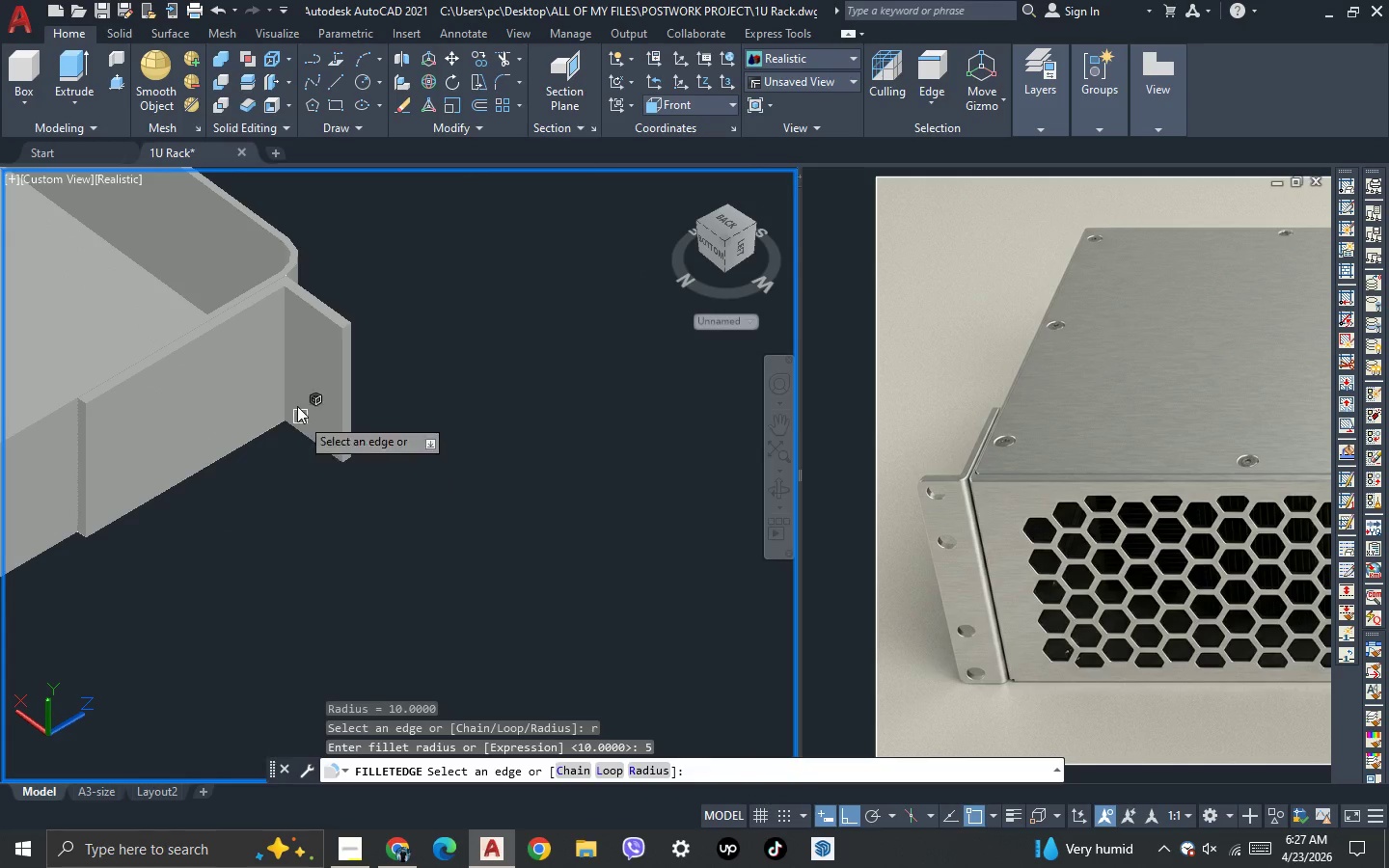 
scroll: coordinate [273, 460], scroll_direction: up, amount: 4.0
 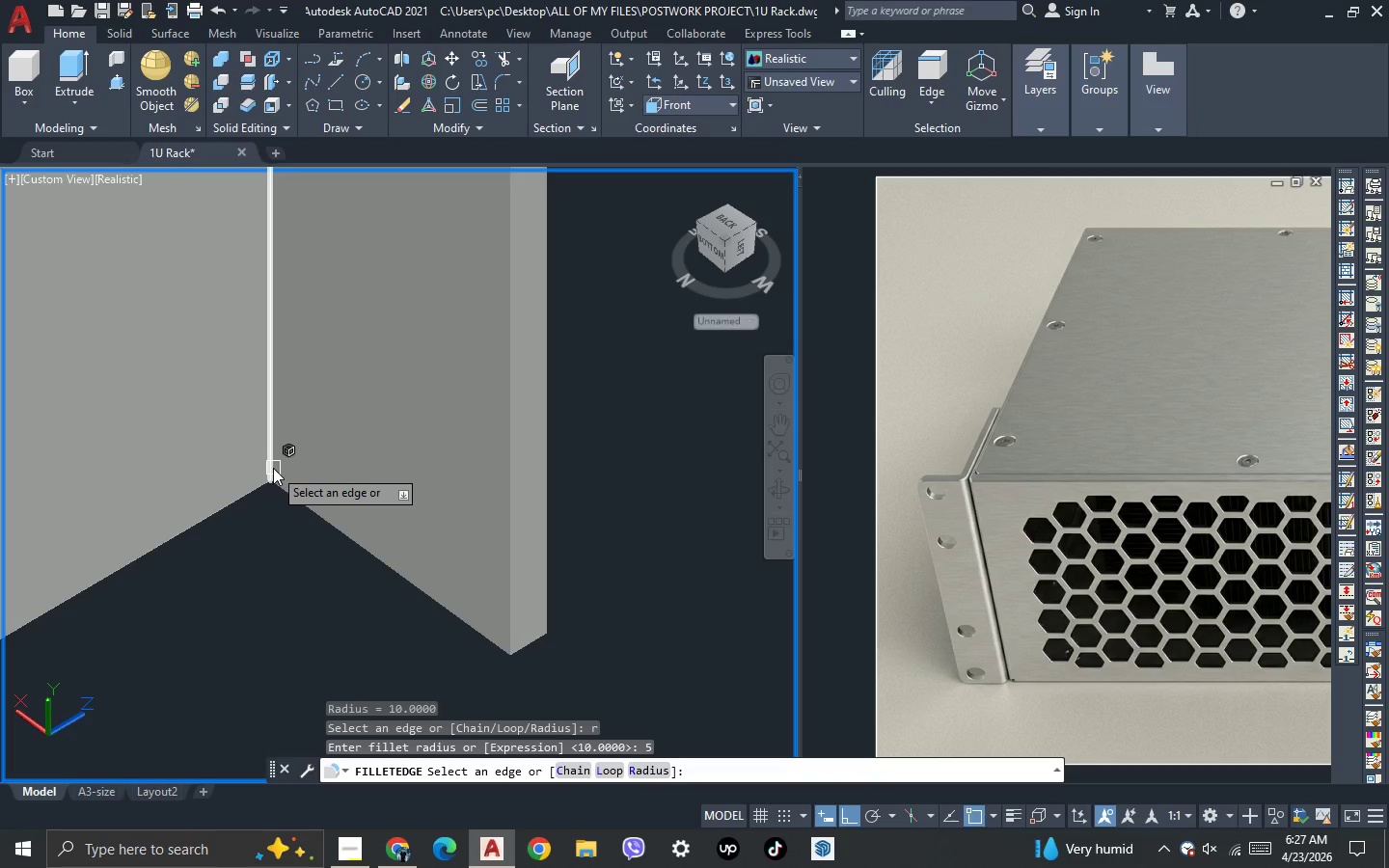 
left_click([273, 468])
 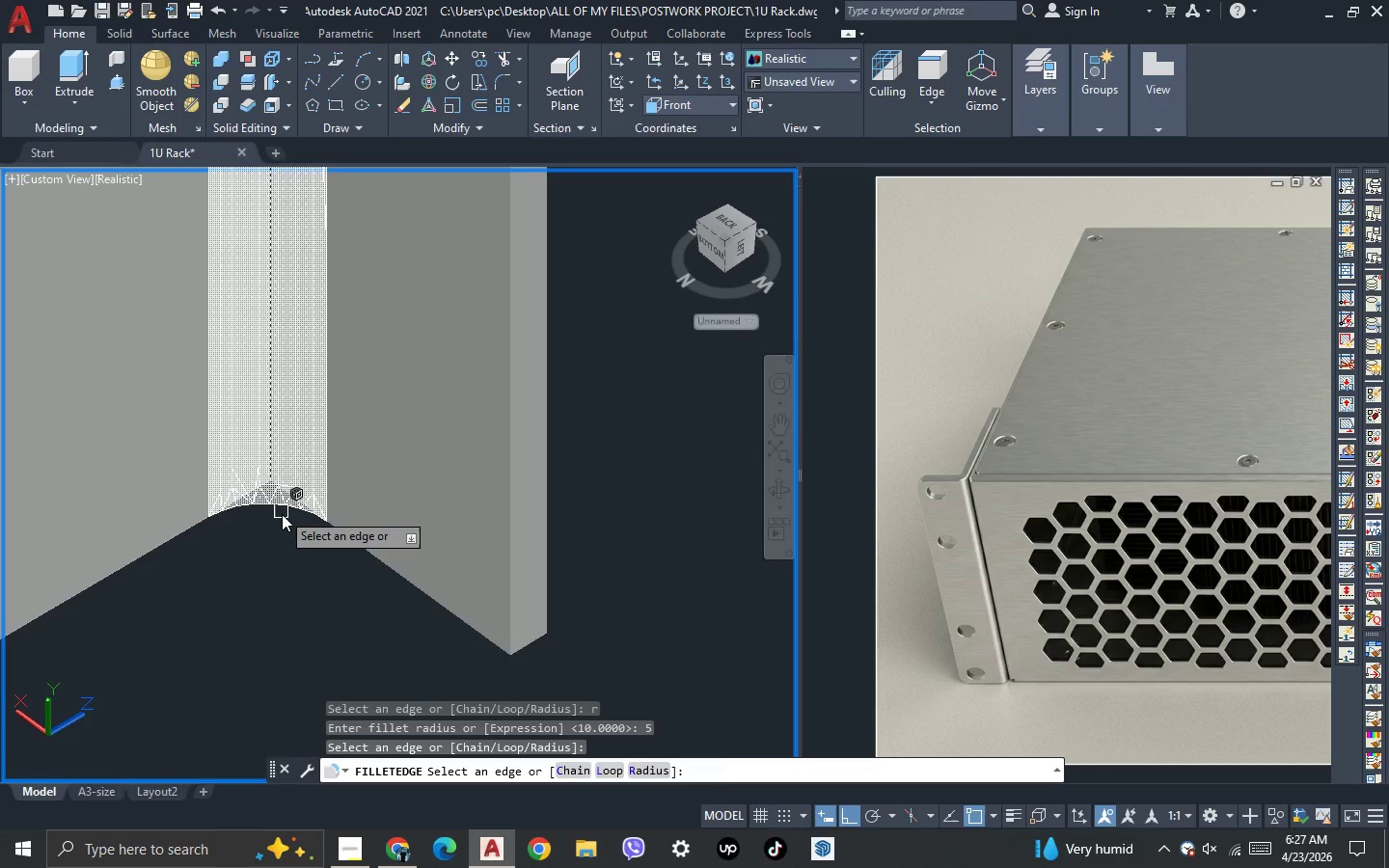 
hold_key(key=Space, duration=0.42)
 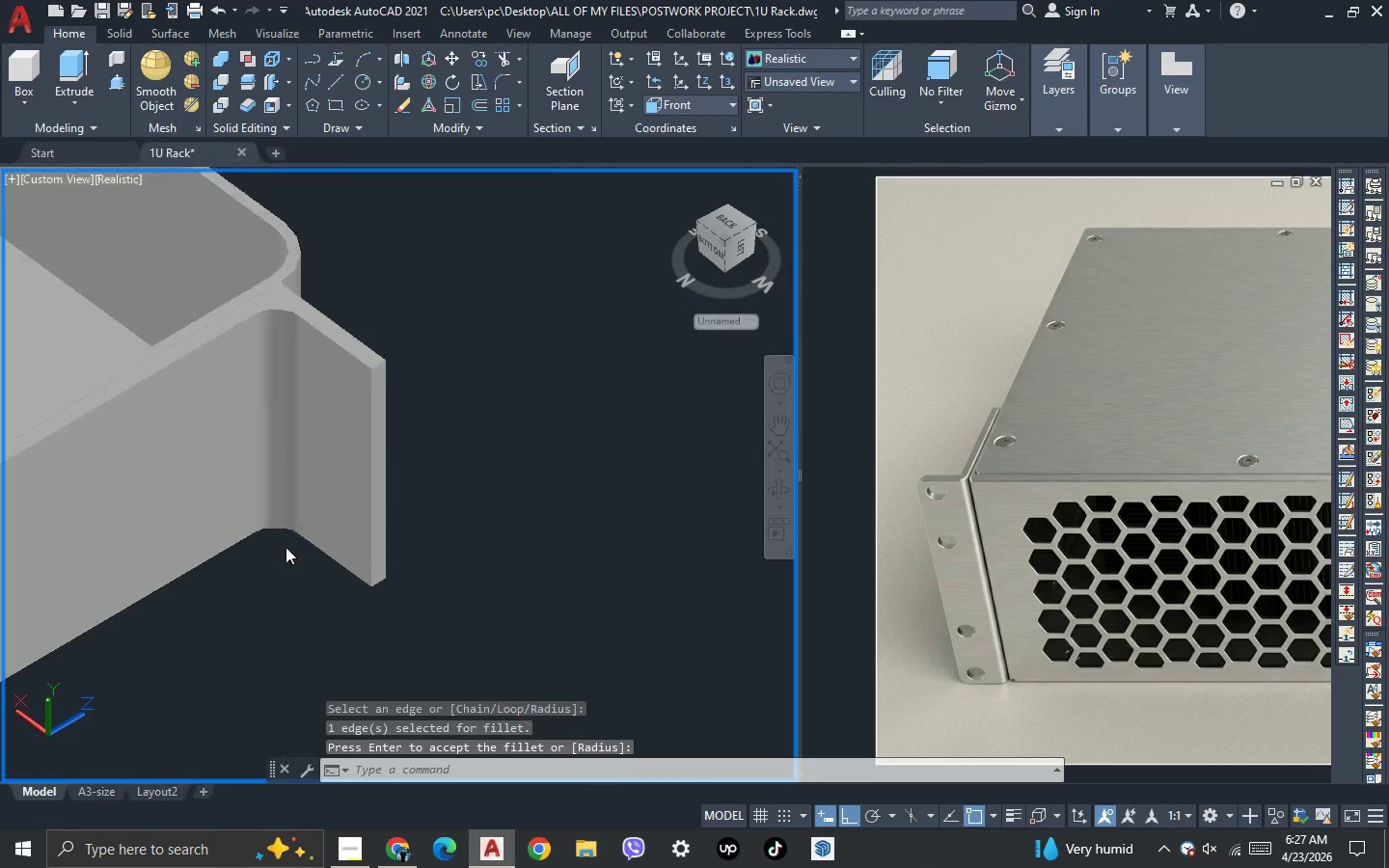 
scroll: coordinate [286, 547], scroll_direction: down, amount: 3.0
 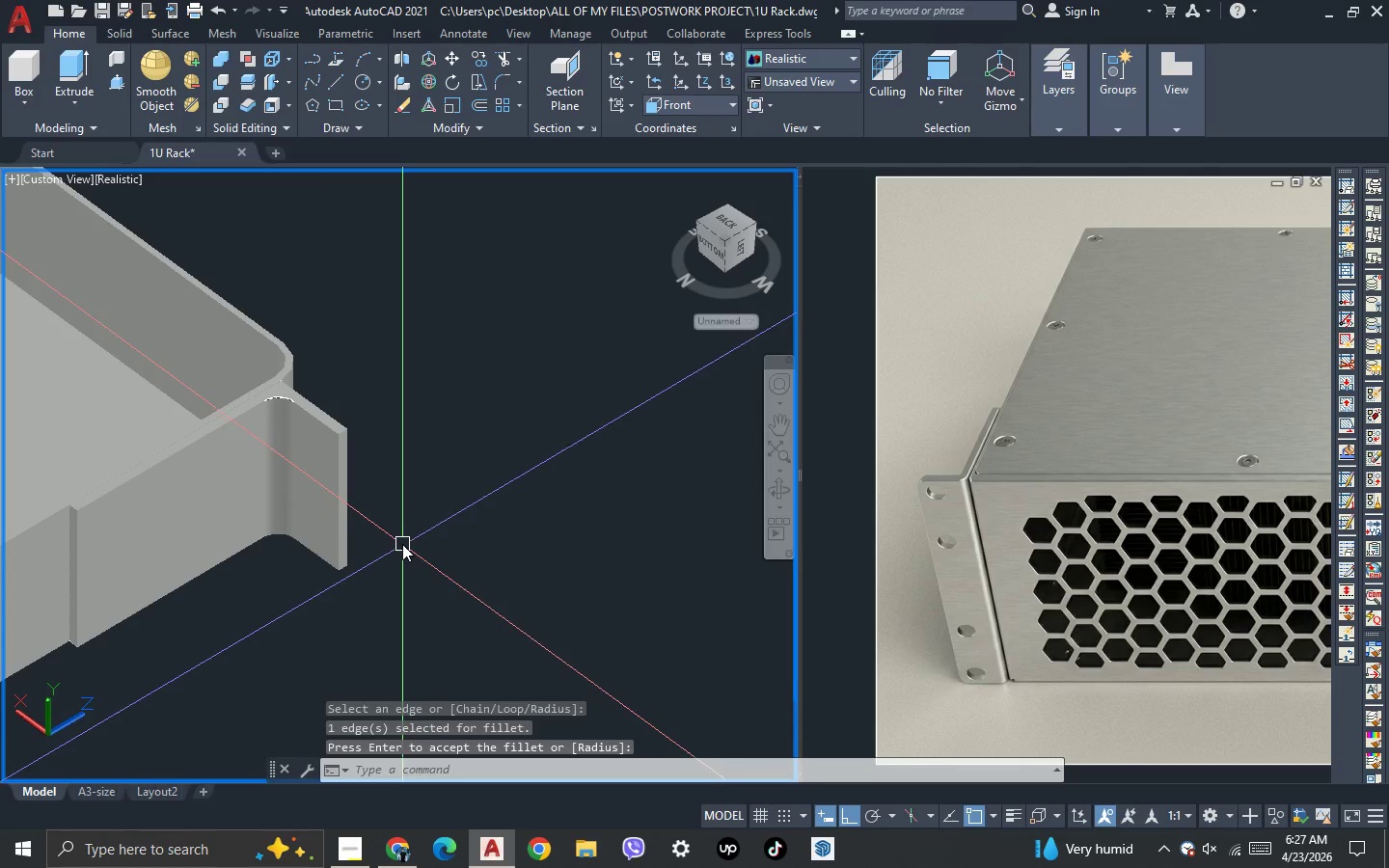 
key(3)
 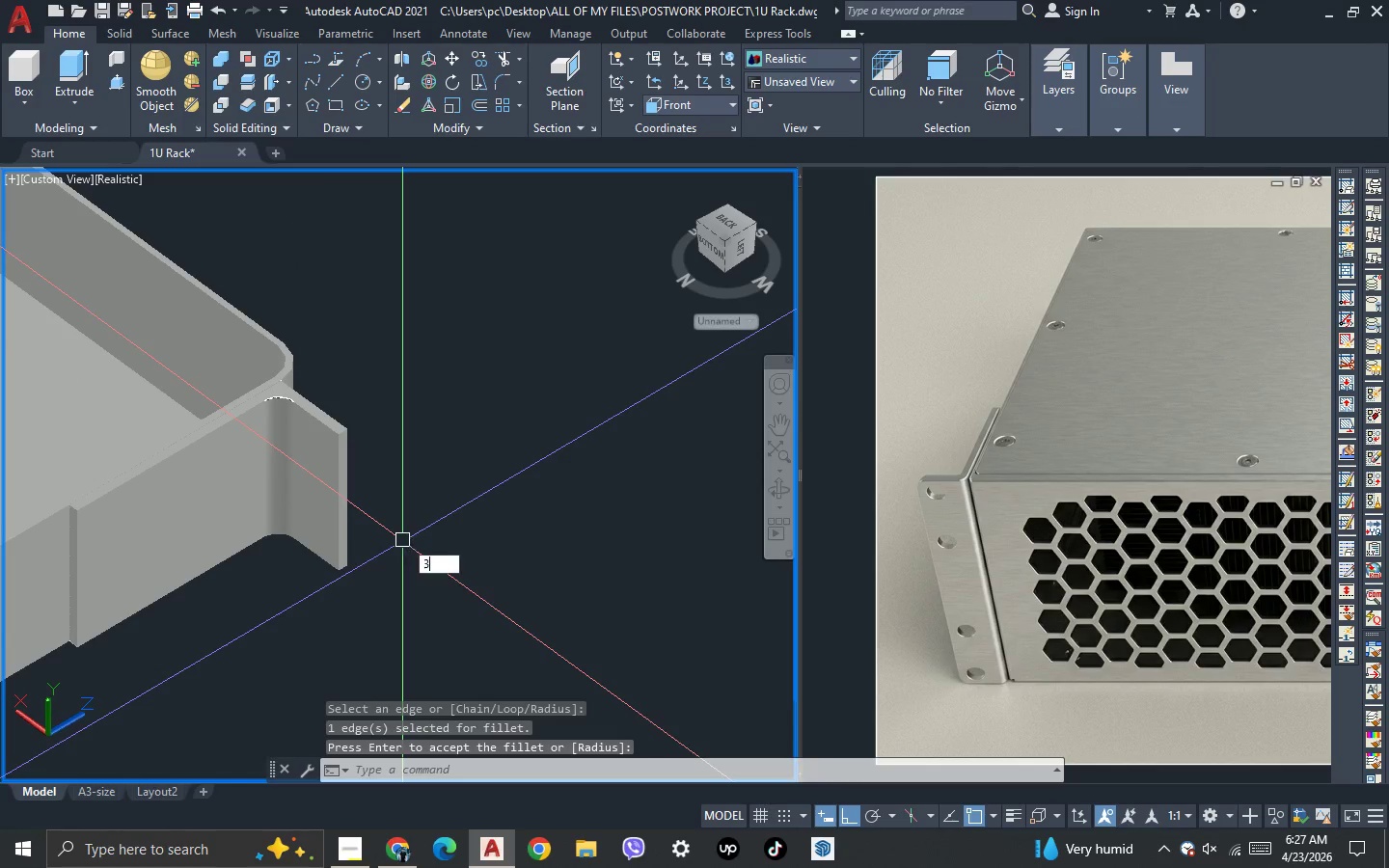 
key(Space)
 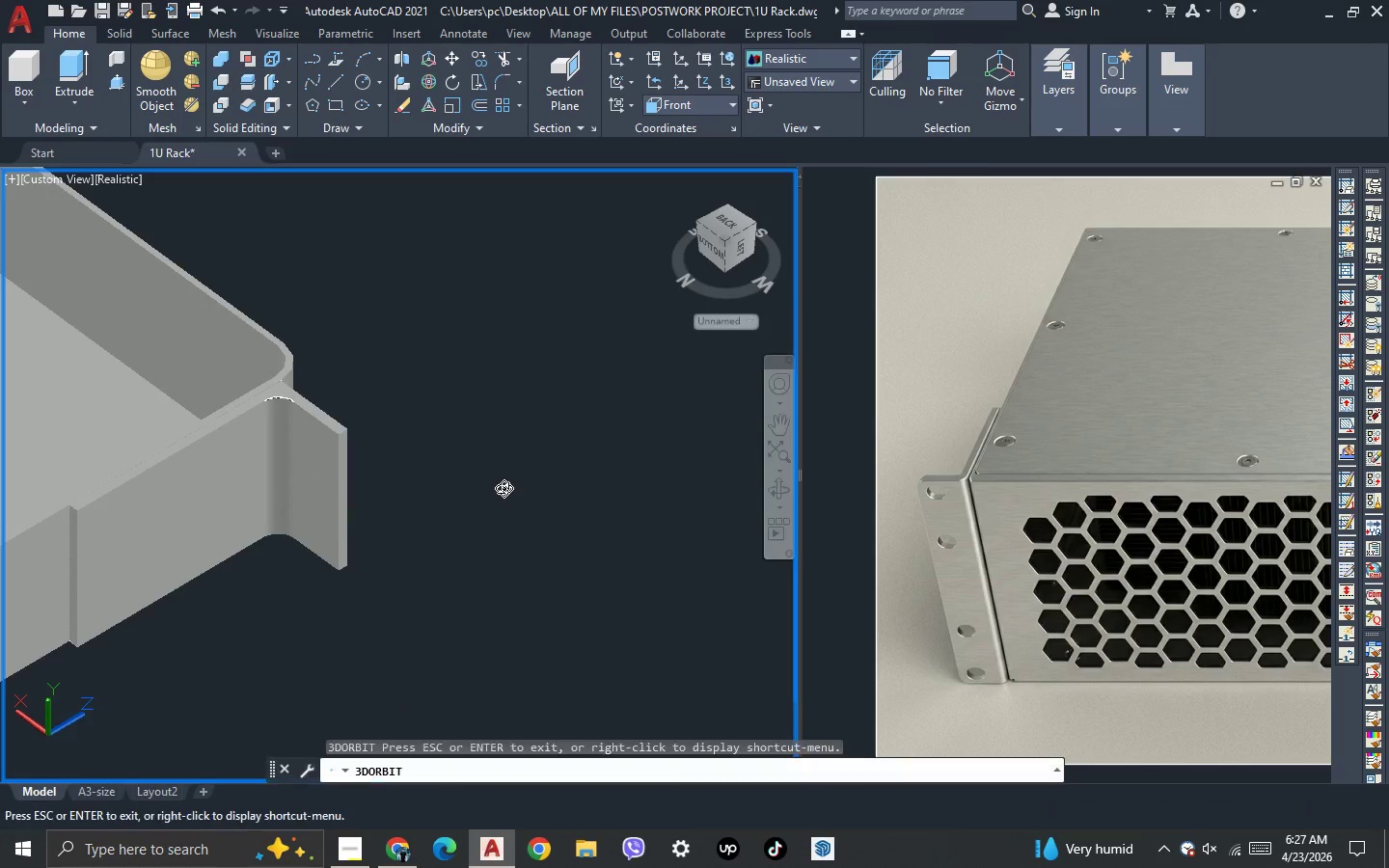 
left_click_drag(start_coordinate=[504, 488], to_coordinate=[111, 507])
 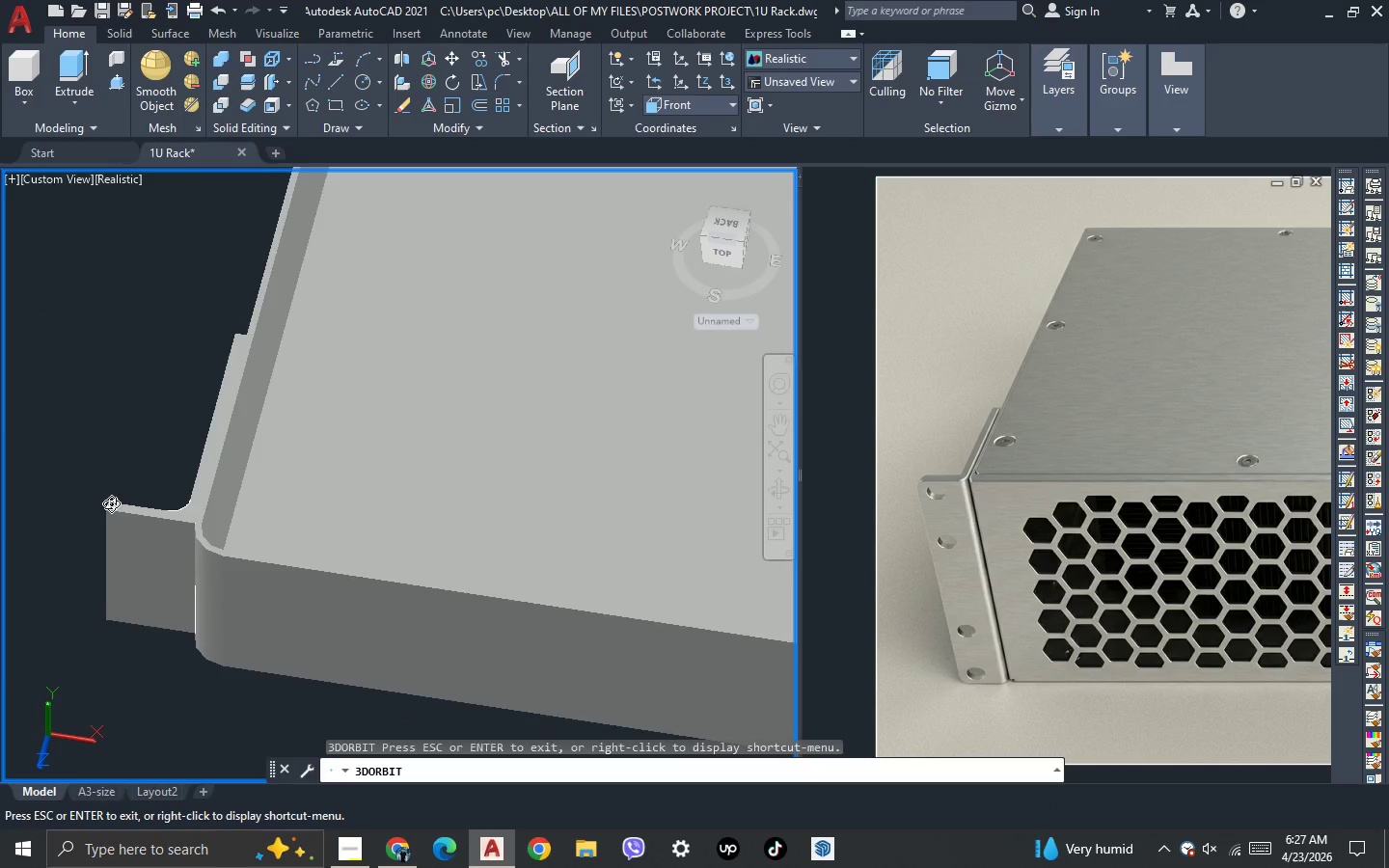 
left_click_drag(start_coordinate=[181, 467], to_coordinate=[233, 383])
 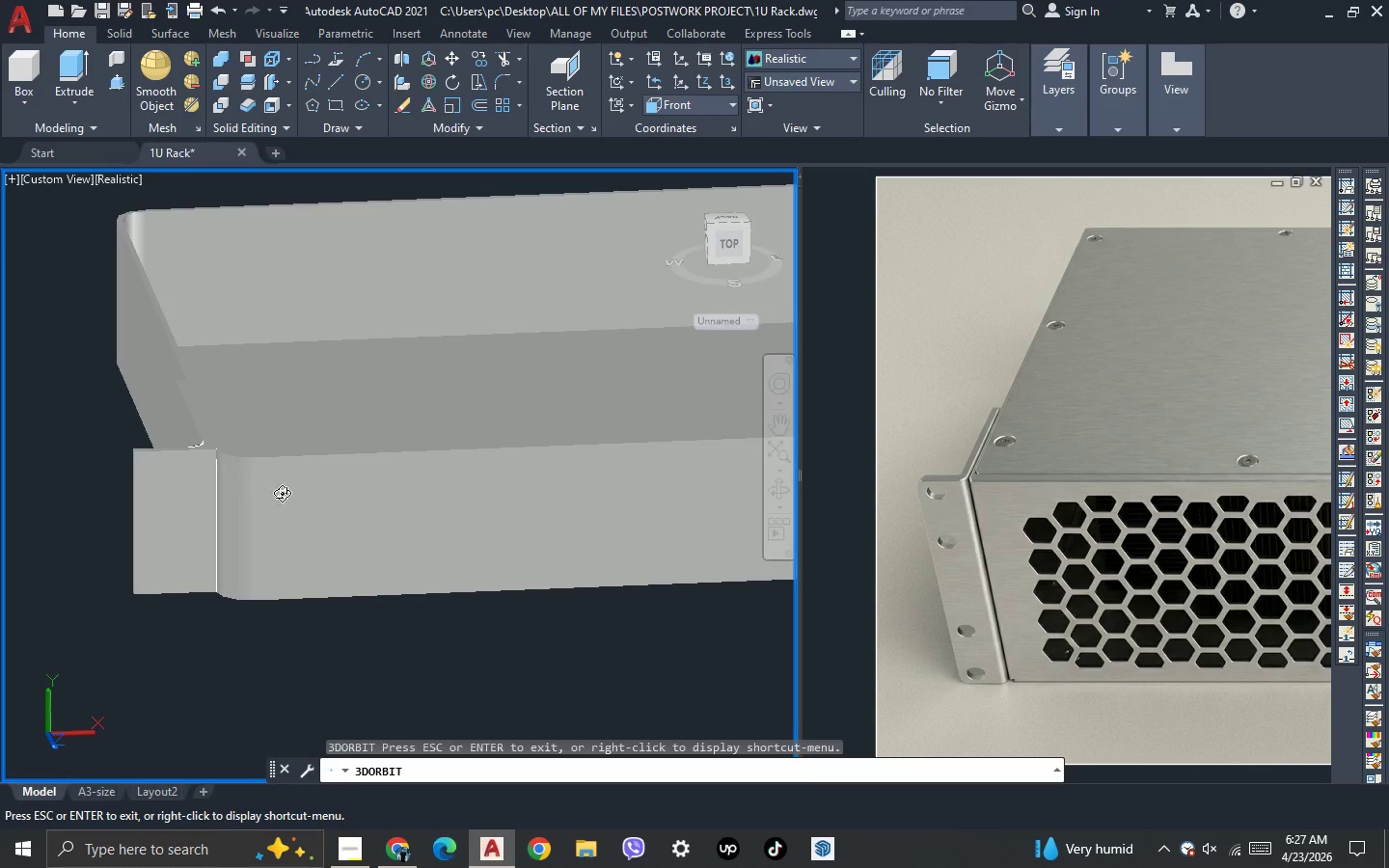 
scroll: coordinate [111, 503], scroll_direction: down, amount: 2.0
 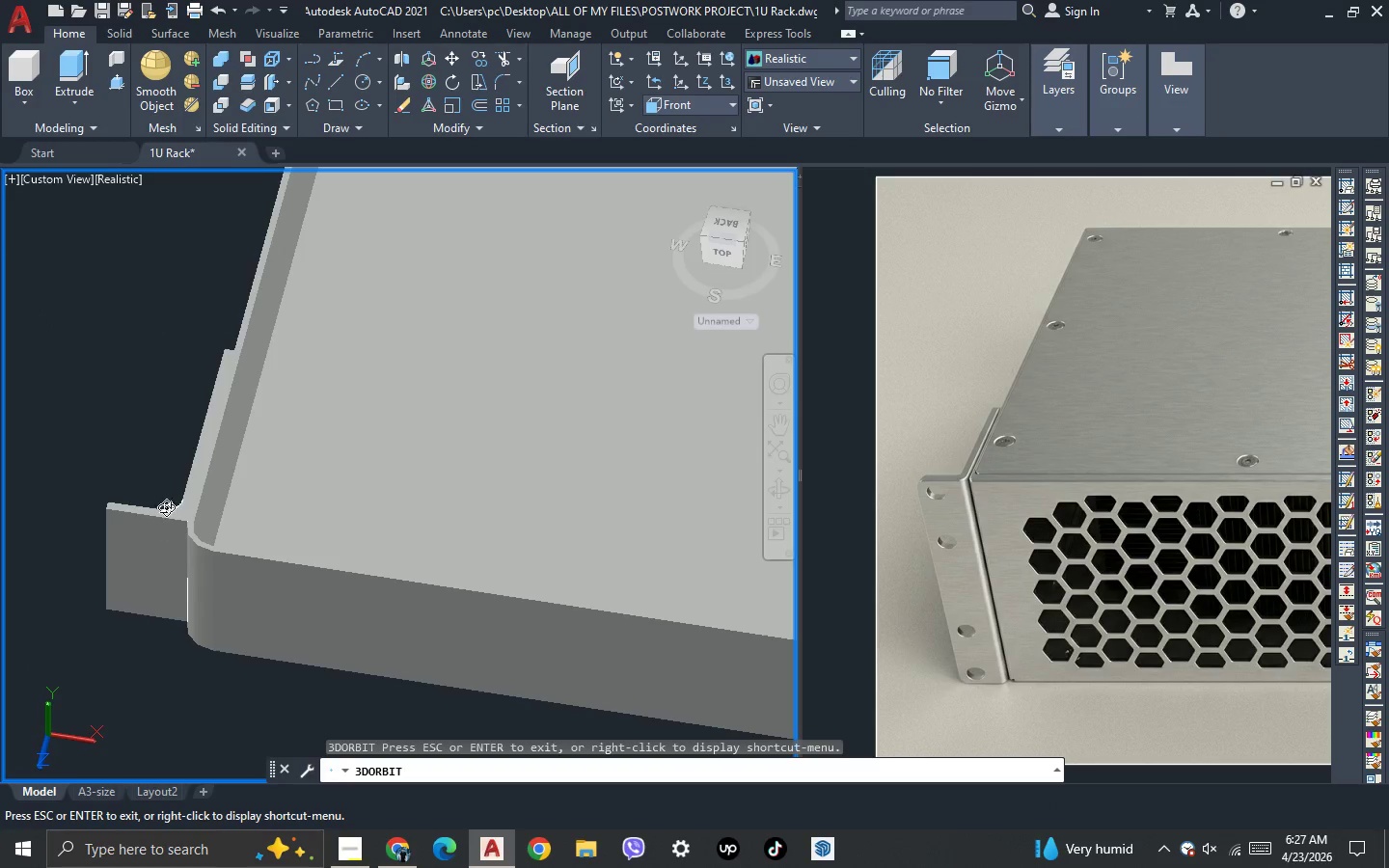 
left_click_drag(start_coordinate=[267, 461], to_coordinate=[361, 596])
 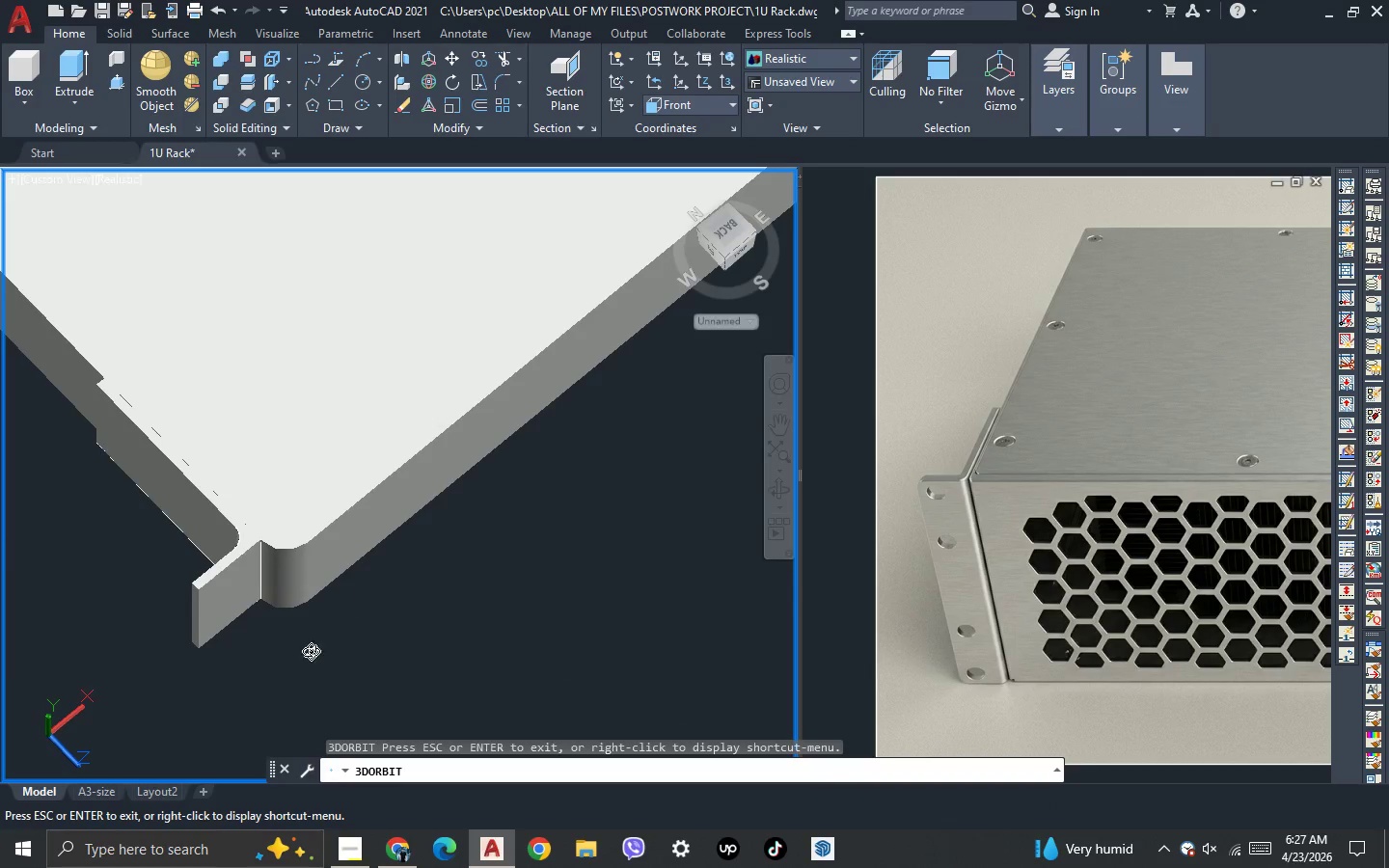 
key(Escape)
 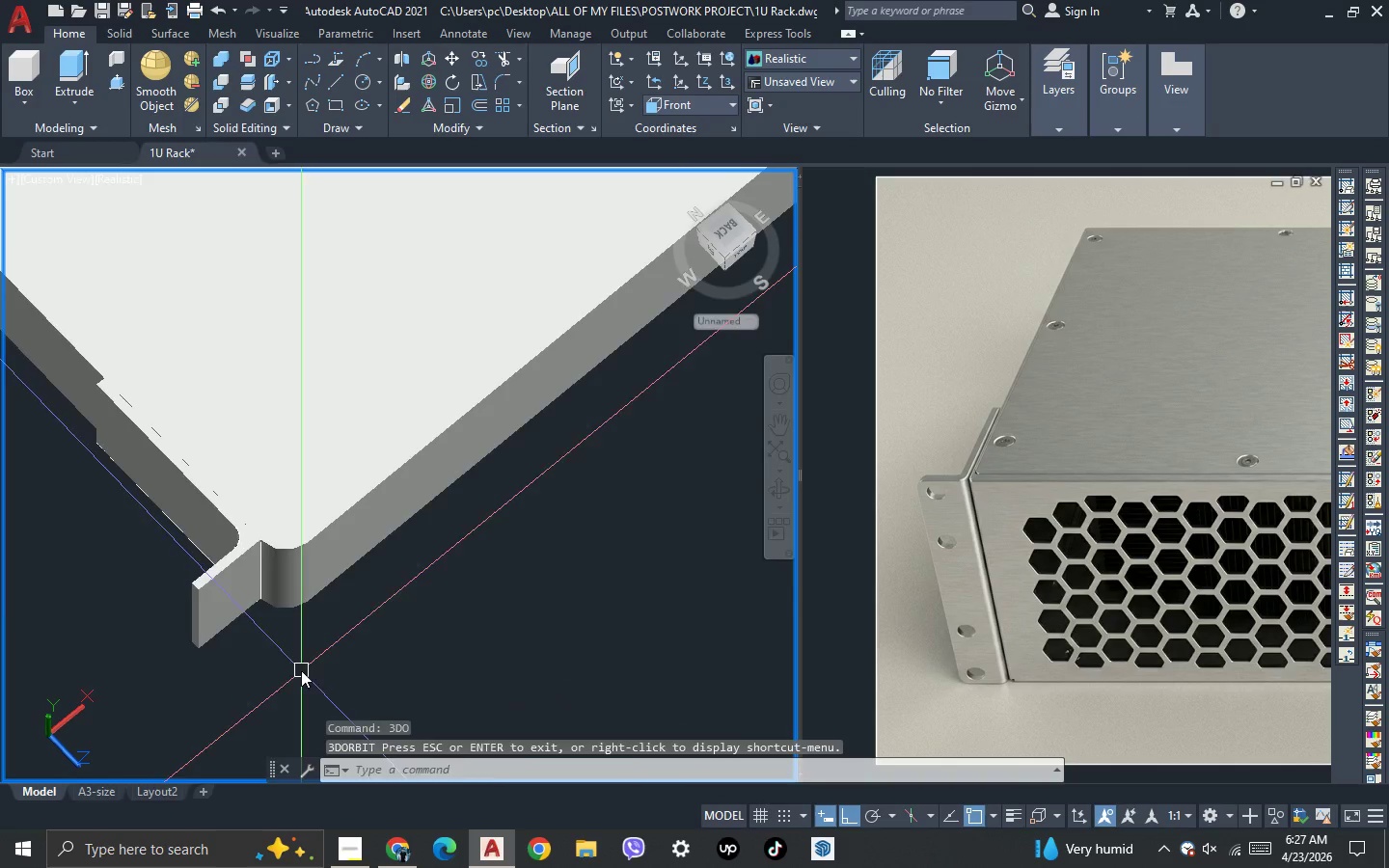 
left_click_drag(start_coordinate=[301, 670], to_coordinate=[297, 665])
 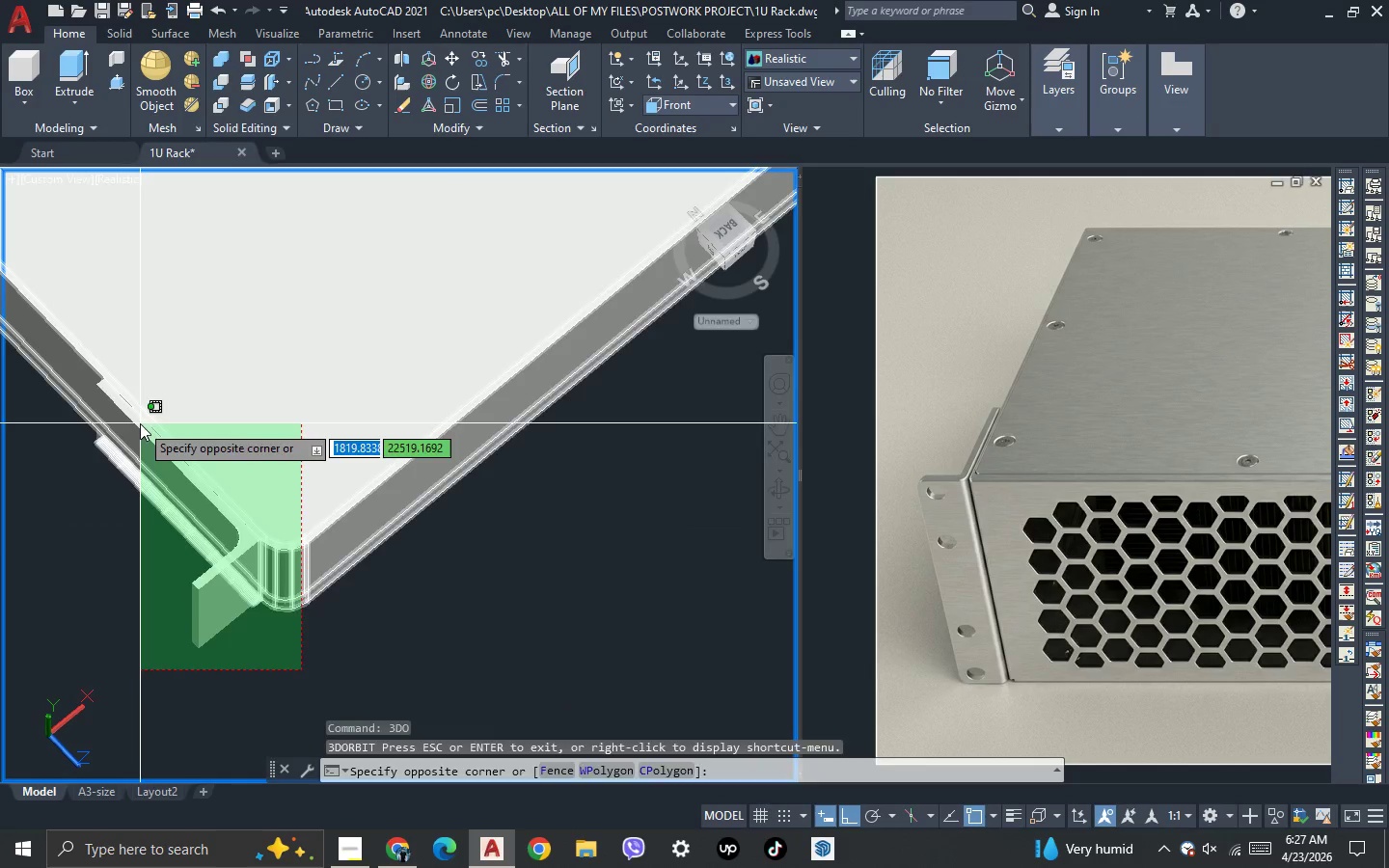 
left_click_drag(start_coordinate=[140, 423], to_coordinate=[315, 366])
 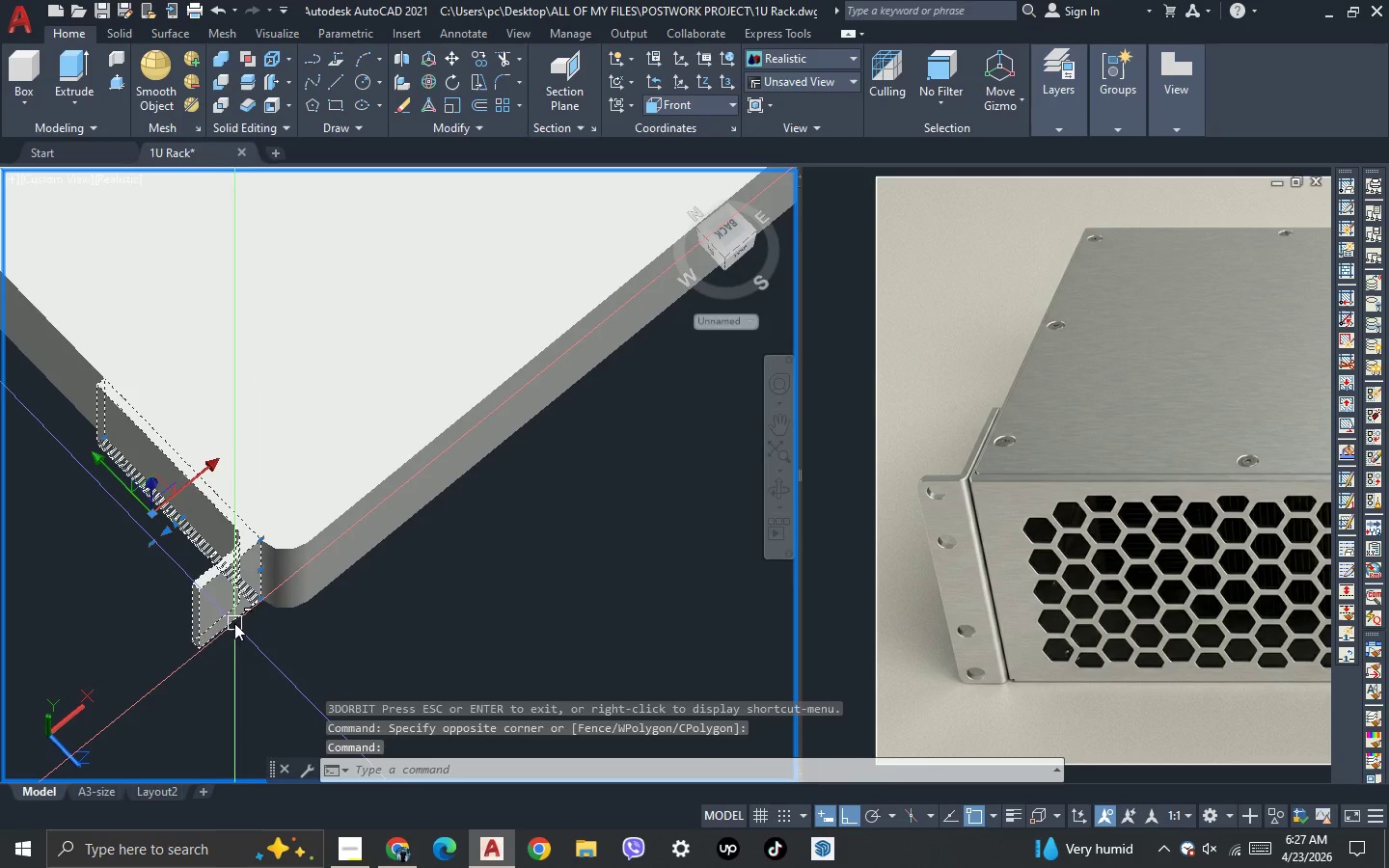 
hold_key(key=ShiftLeft, duration=1.44)
triple_click([315, 366])
 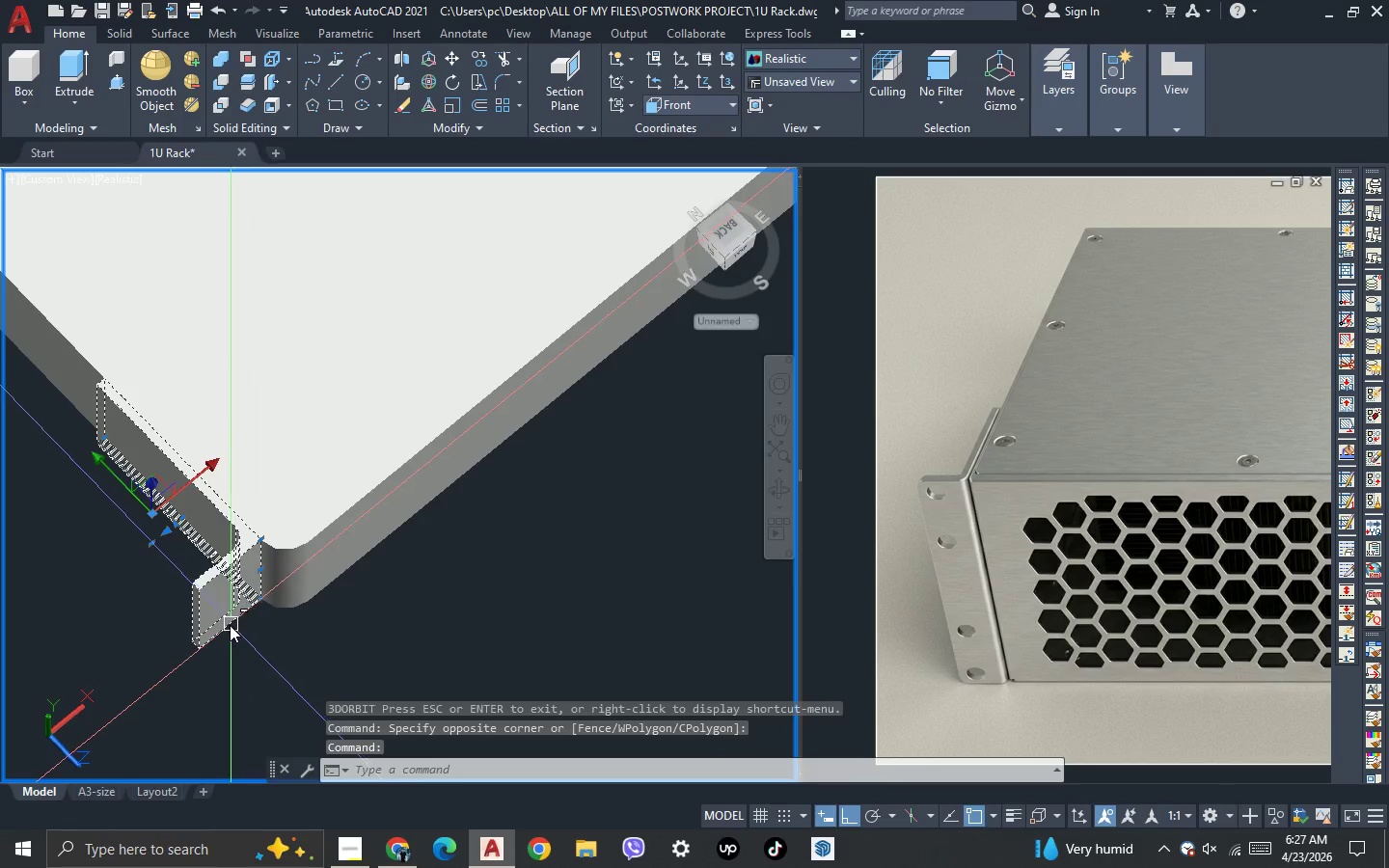 
left_click([227, 625])
 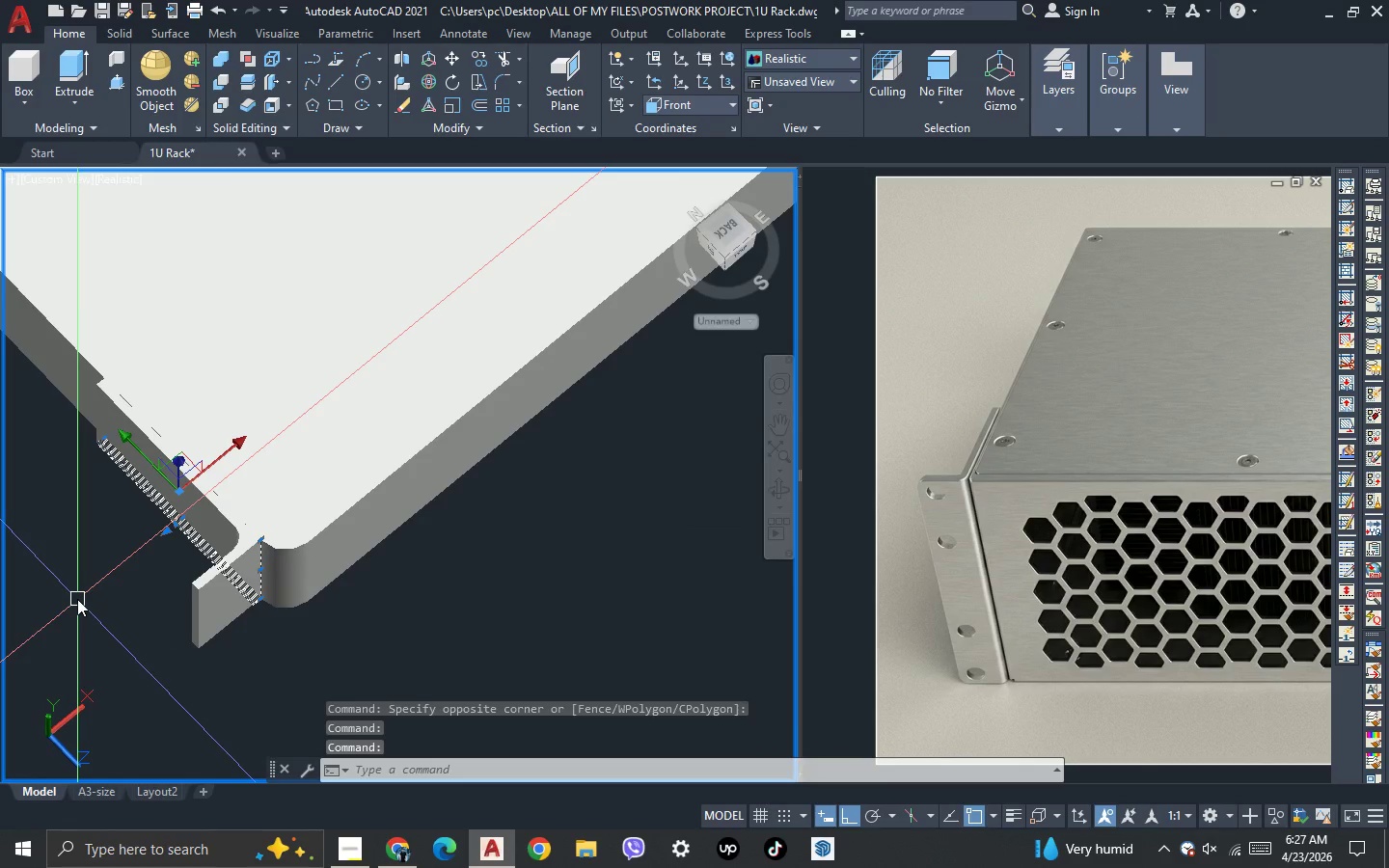 
scroll: coordinate [90, 586], scroll_direction: up, amount: 4.0
 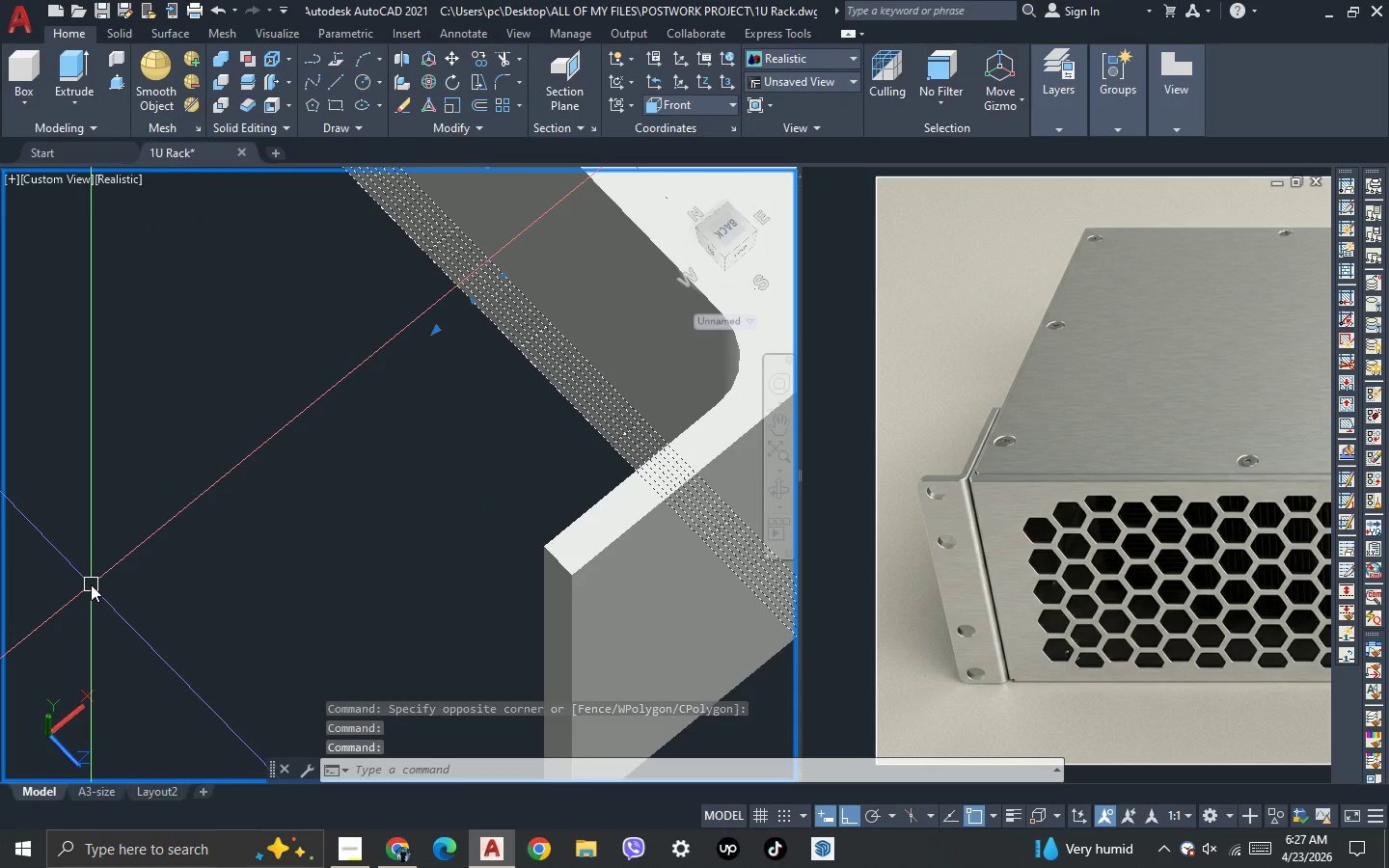 
key(Delete)
 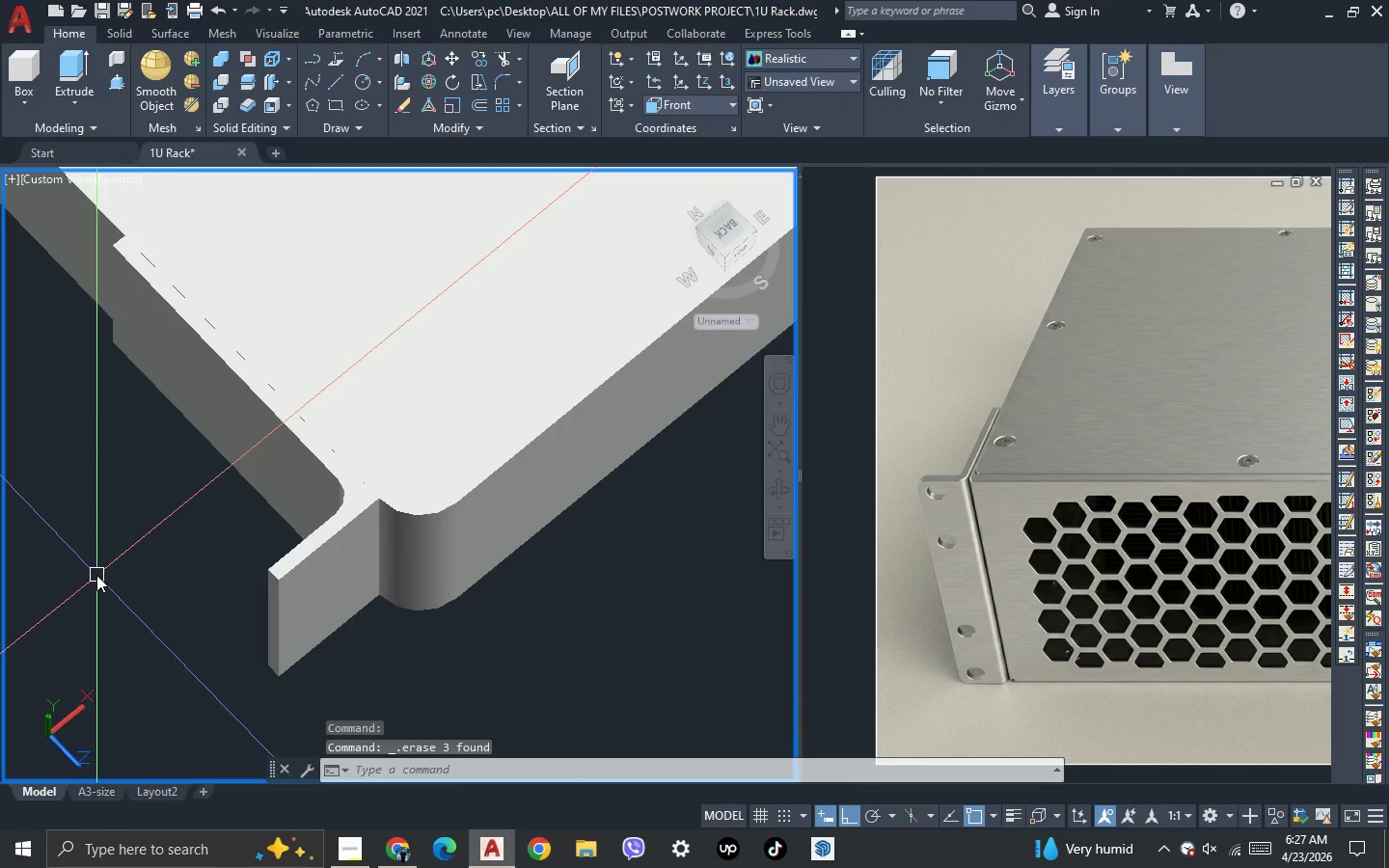 
scroll: coordinate [91, 584], scroll_direction: down, amount: 2.0
 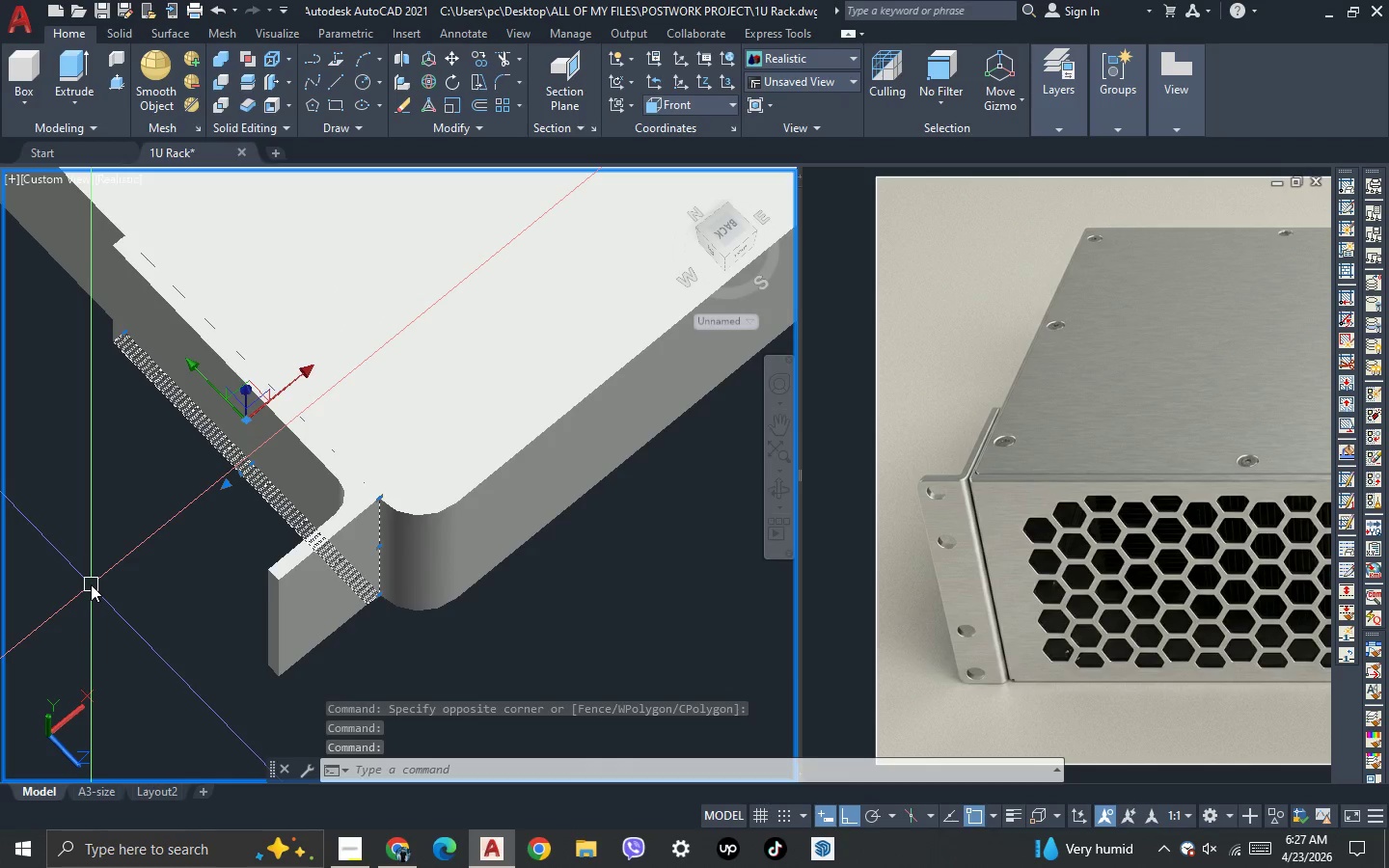 
key(3)
 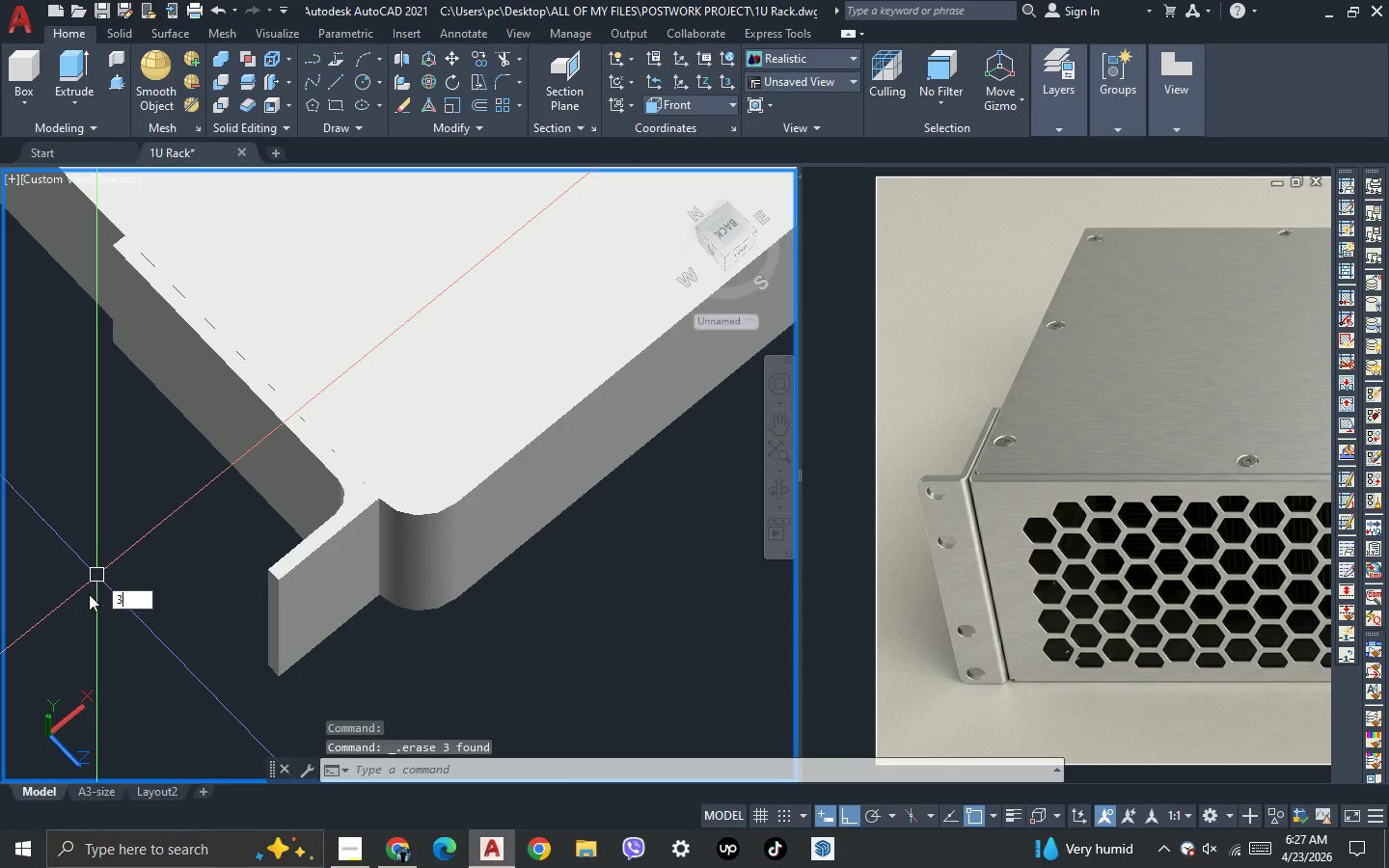 
key(Space)
 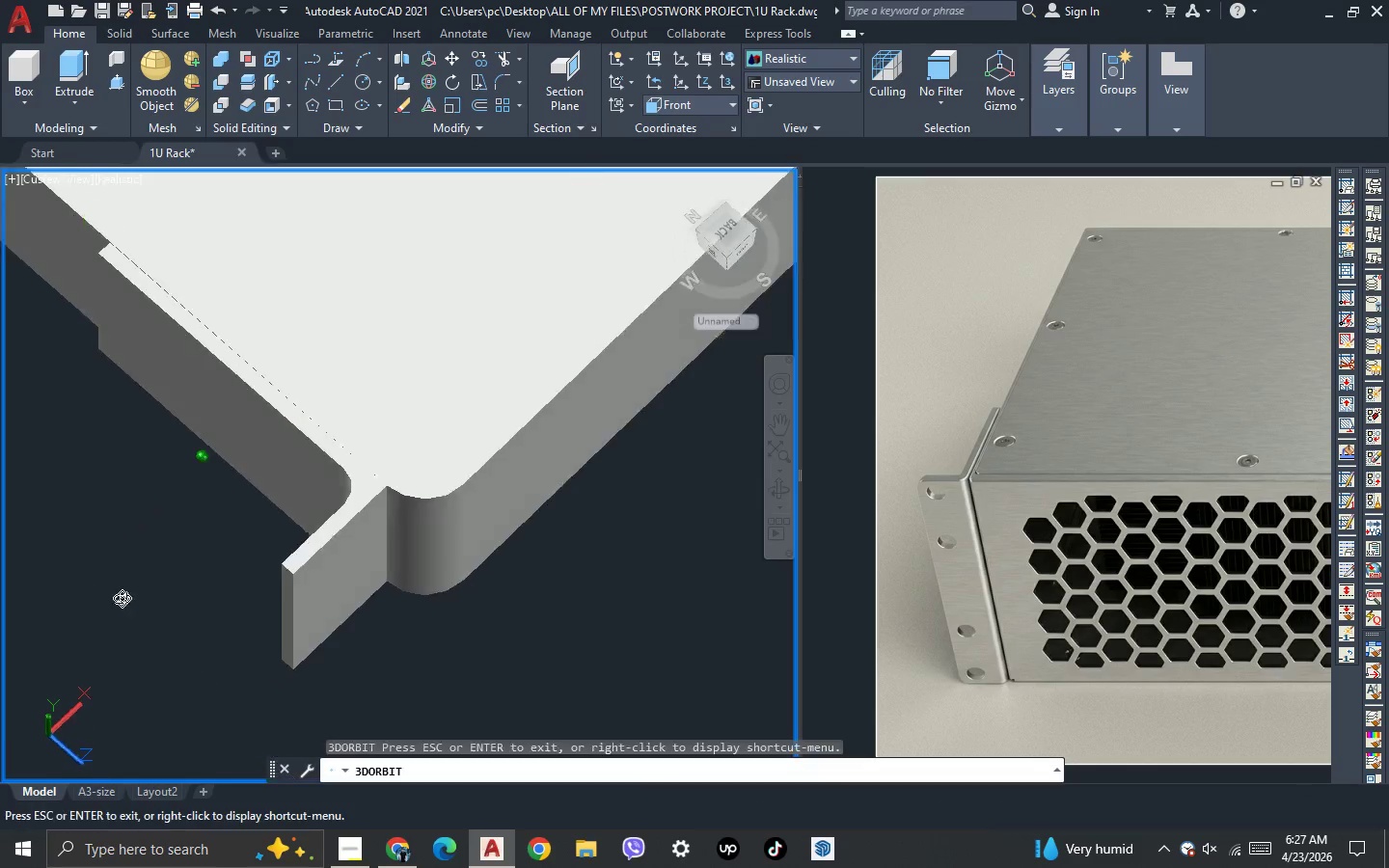 
left_click_drag(start_coordinate=[94, 599], to_coordinate=[155, 585])
 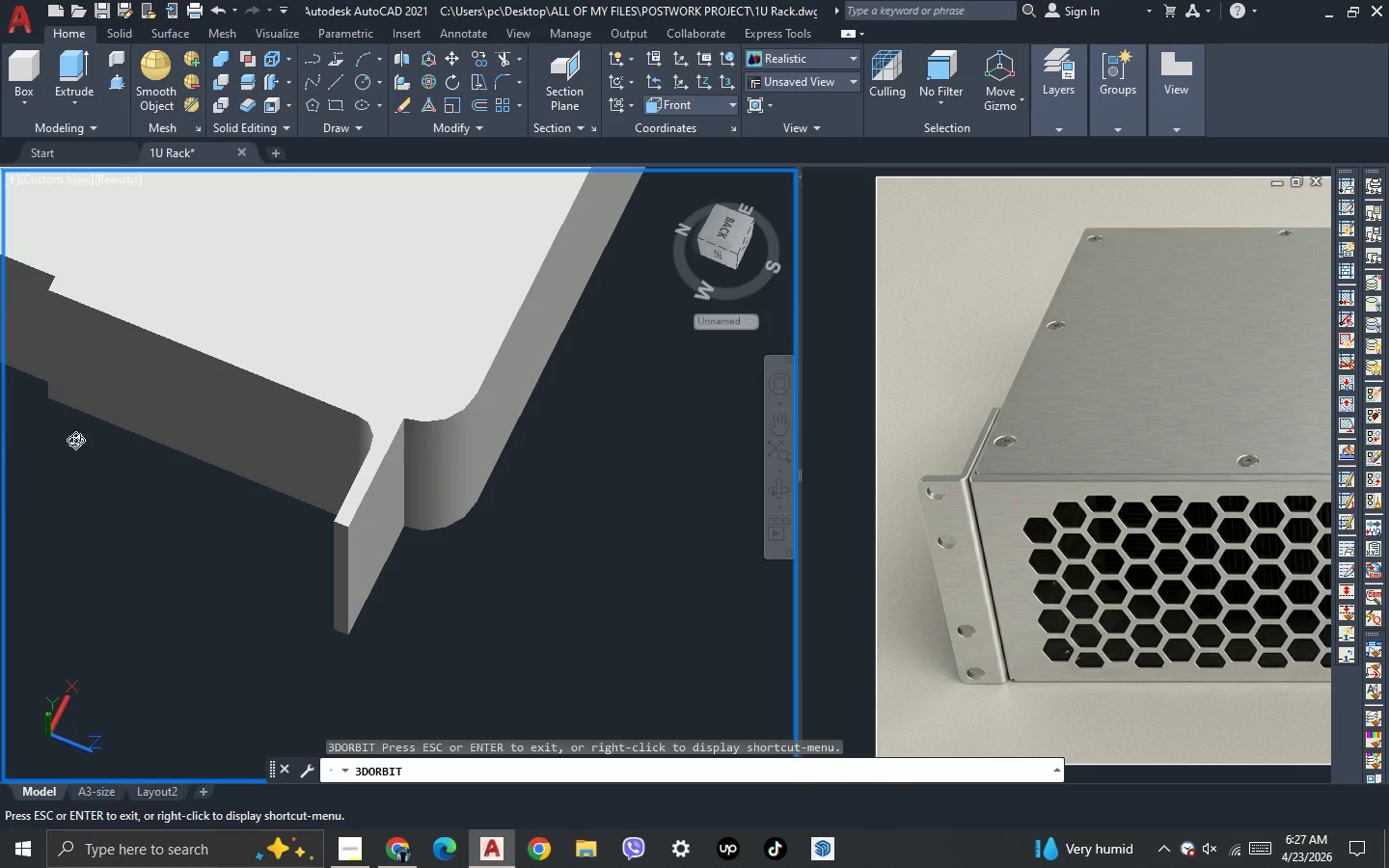 
key(Escape)
 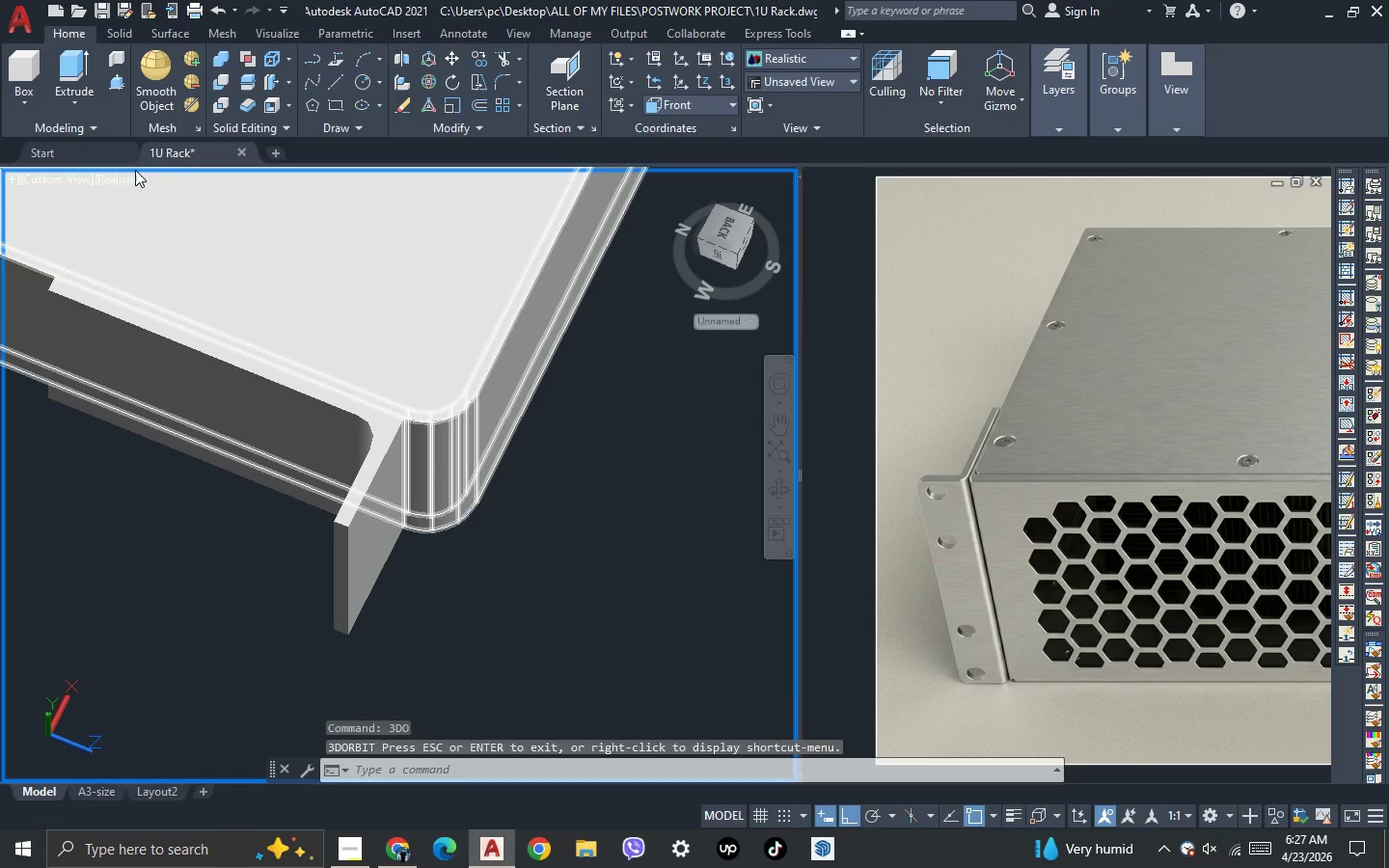 
left_click([129, 181])
 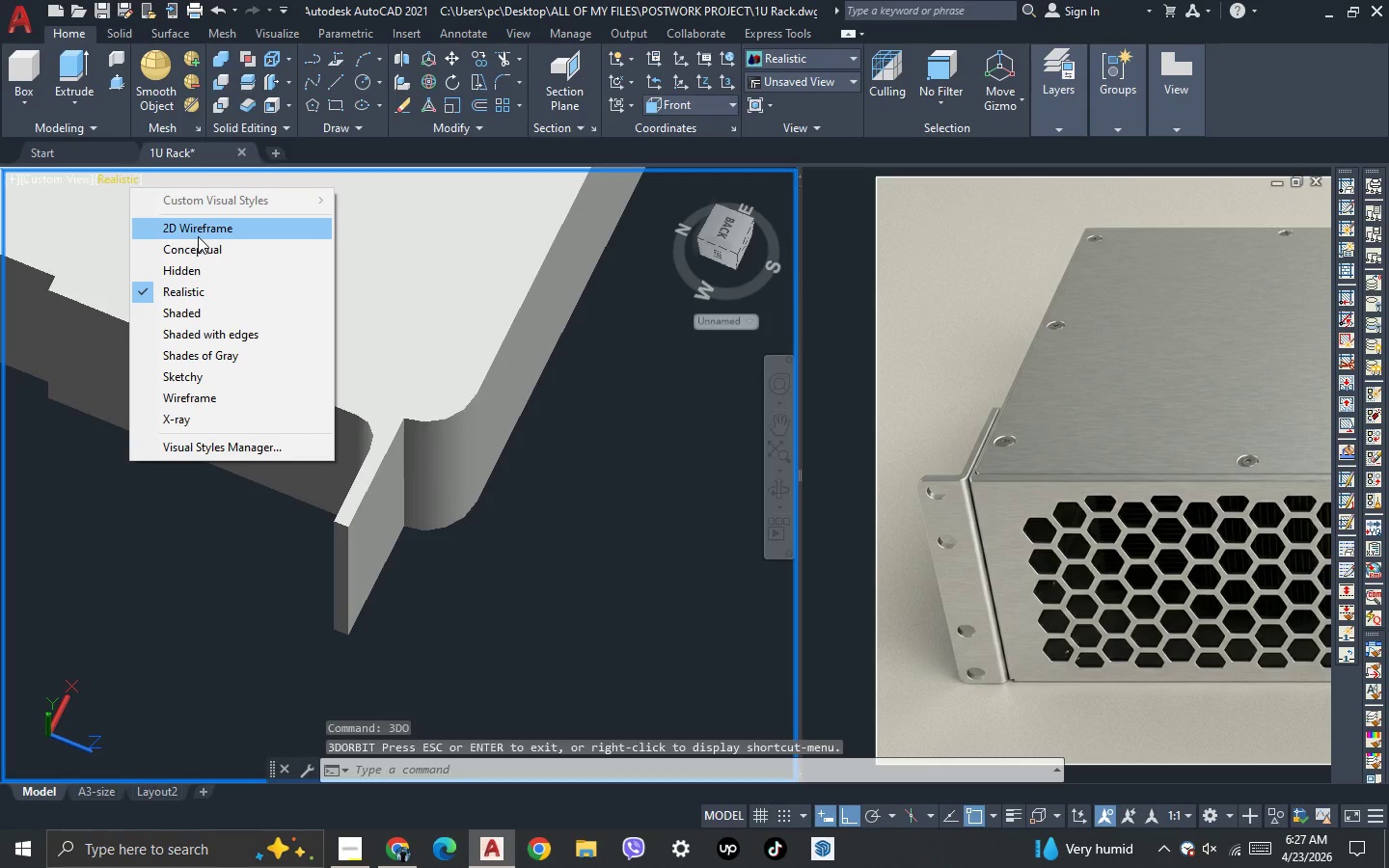 
left_click([198, 235])
 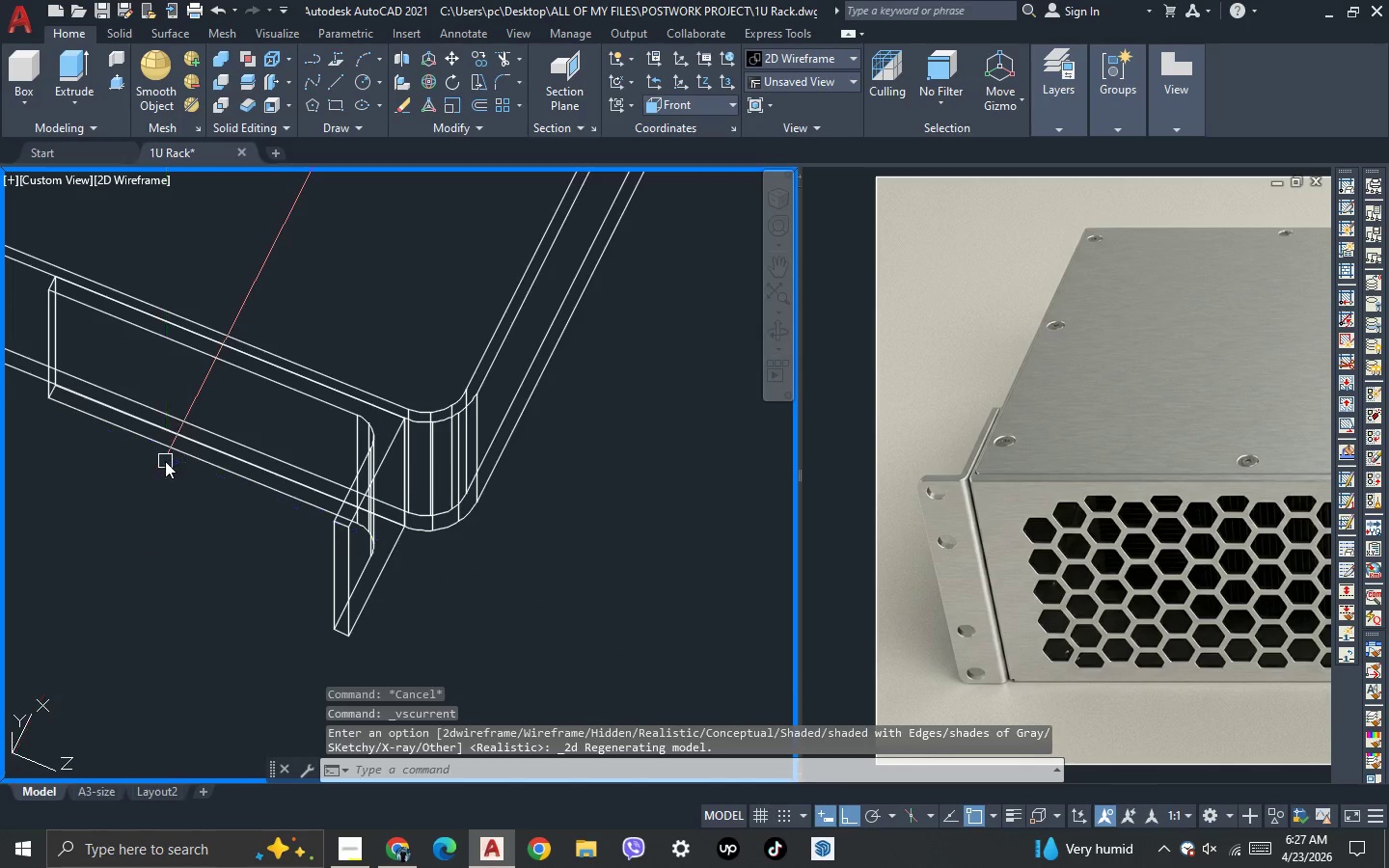 
key(3)
 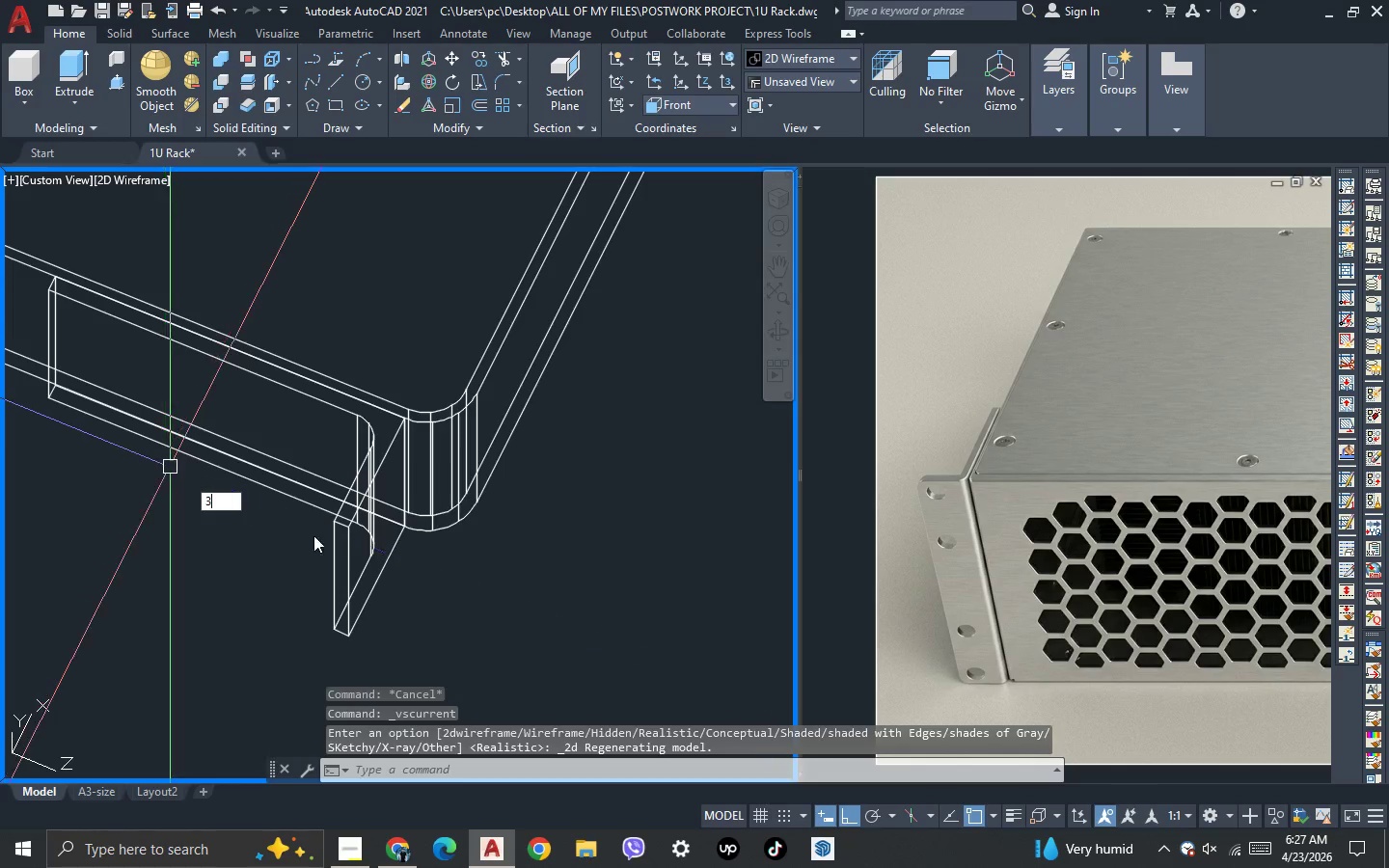 
key(Space)
 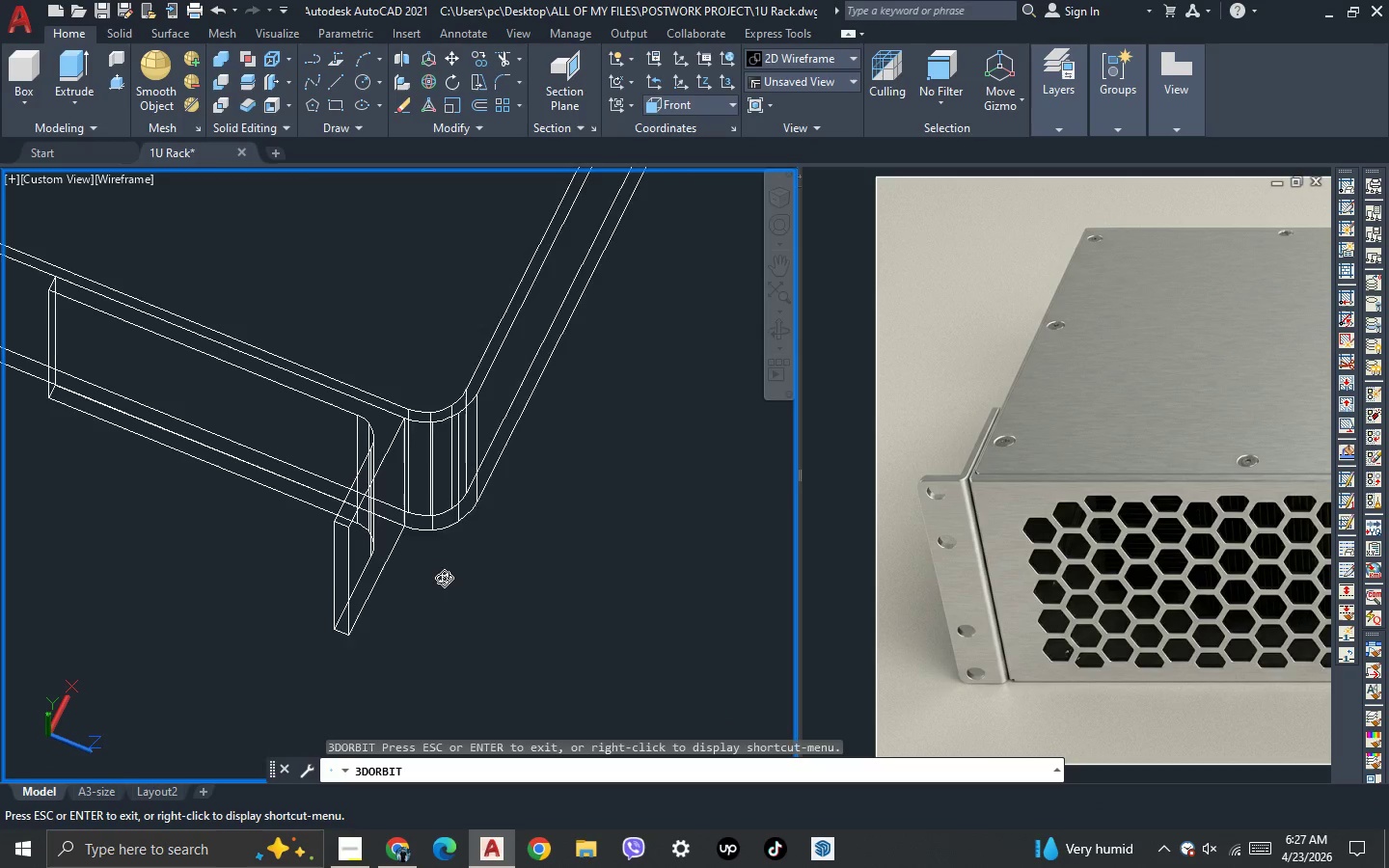 
left_click_drag(start_coordinate=[444, 578], to_coordinate=[357, 511])
 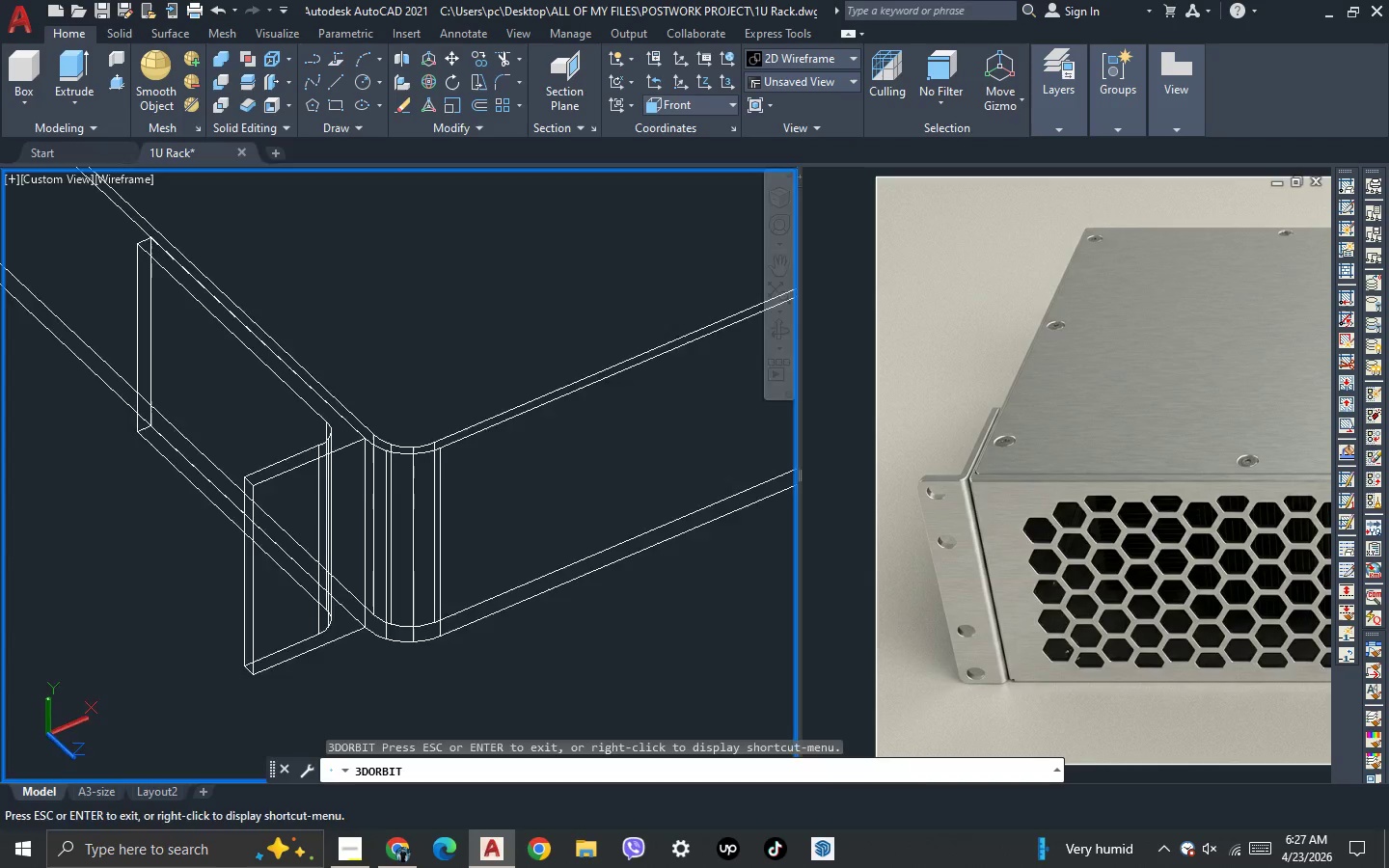 
key(Escape)
 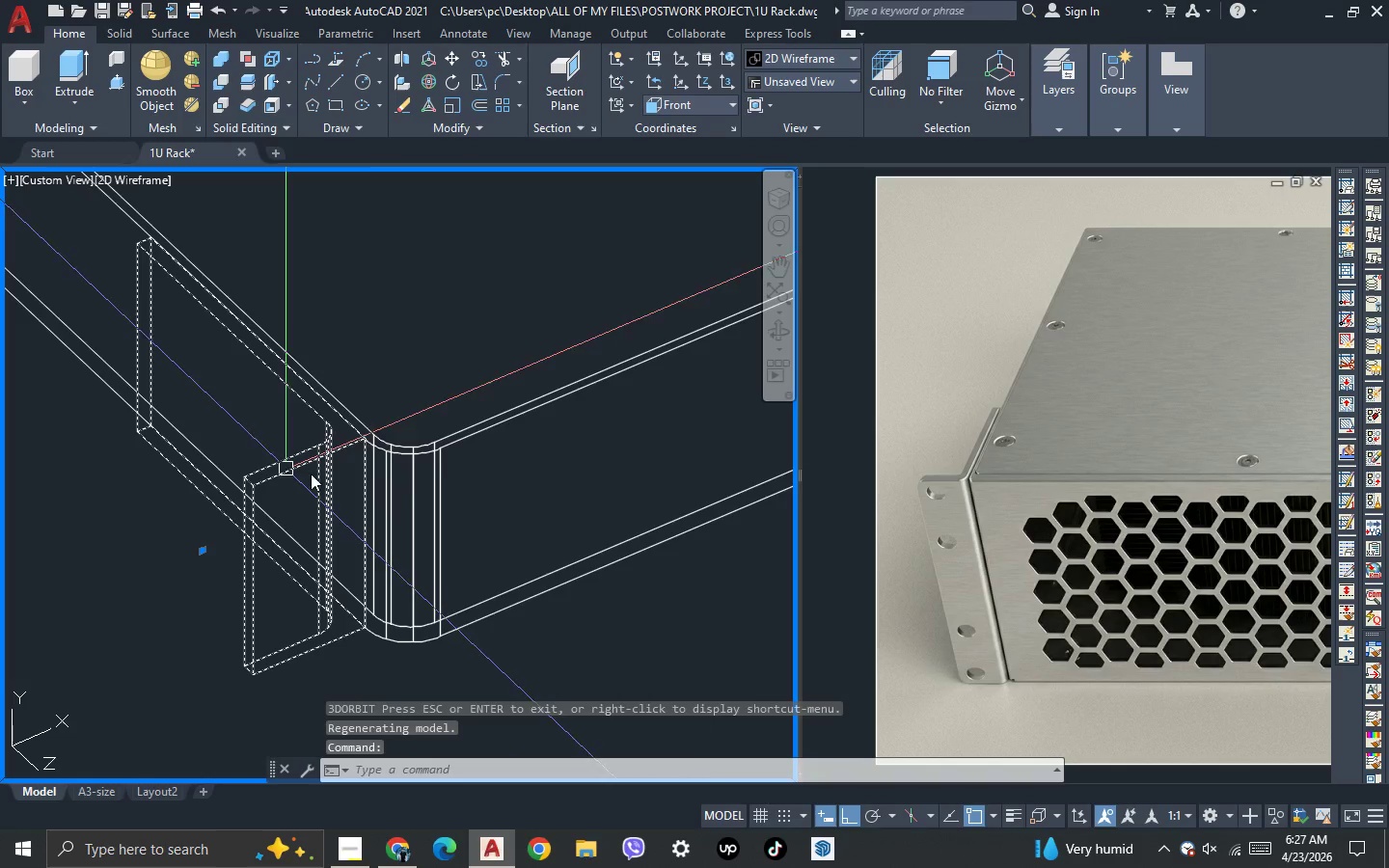 
wait(5.56)
 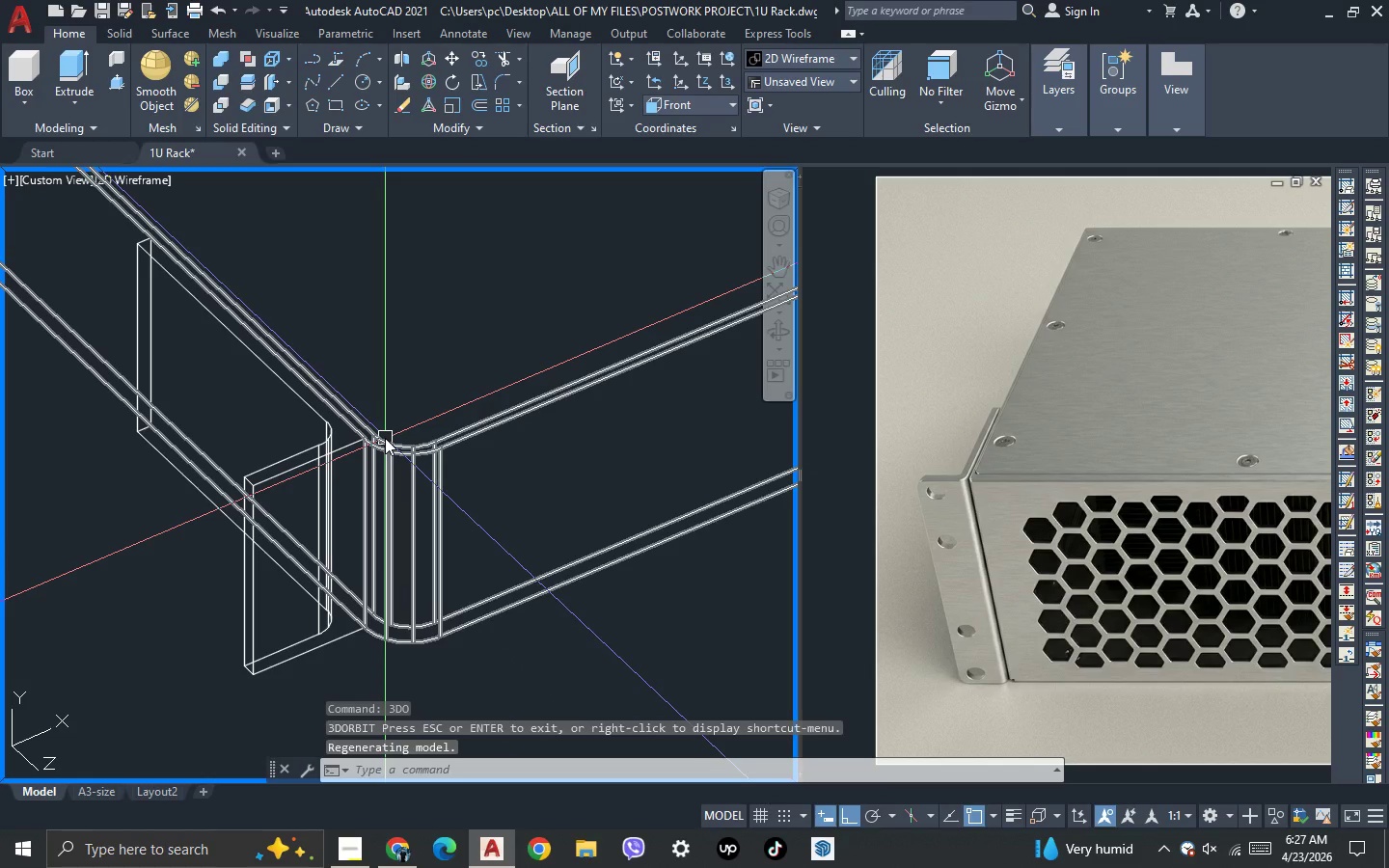 
left_click([1273, 810])
 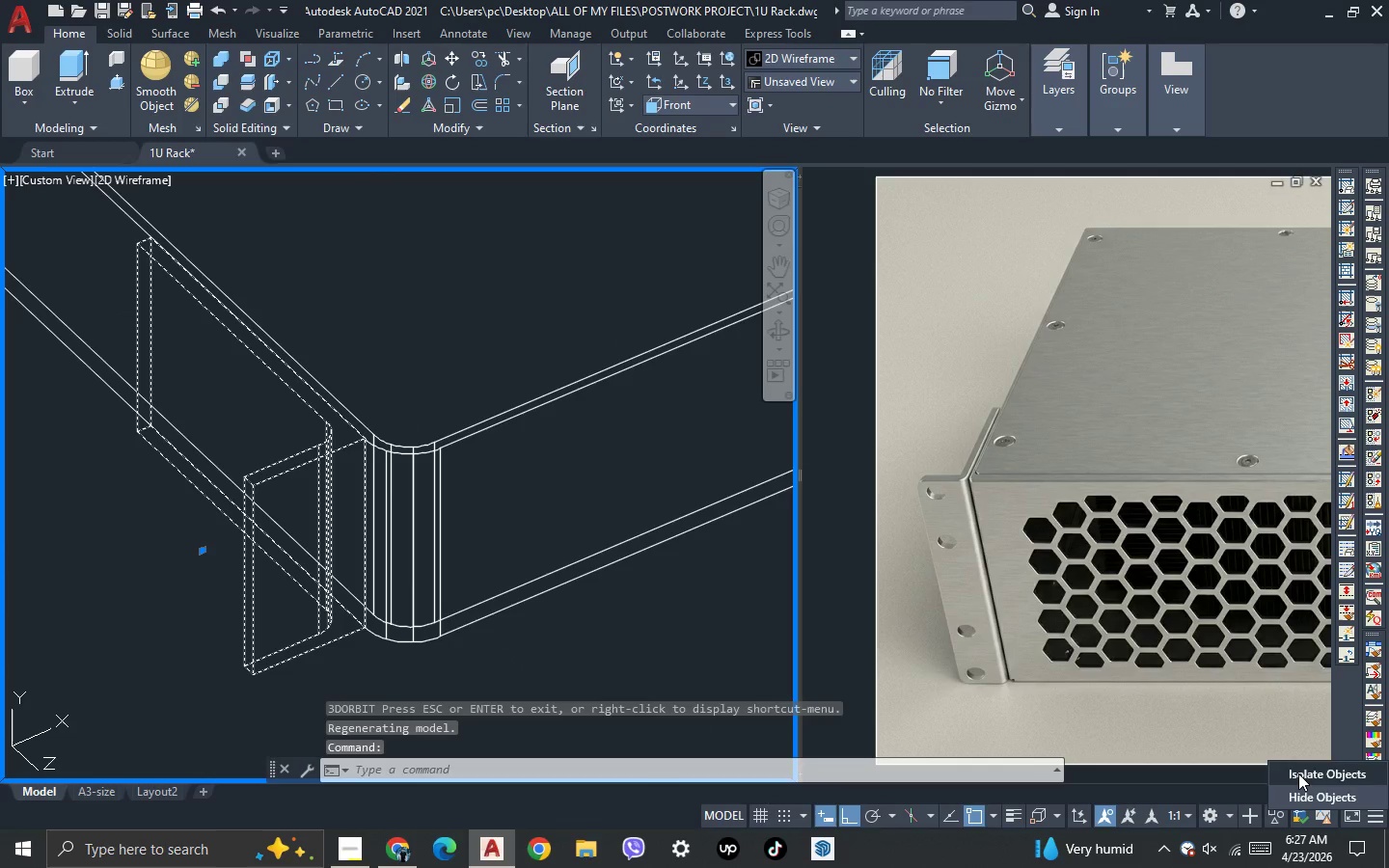 
left_click([1298, 773])
 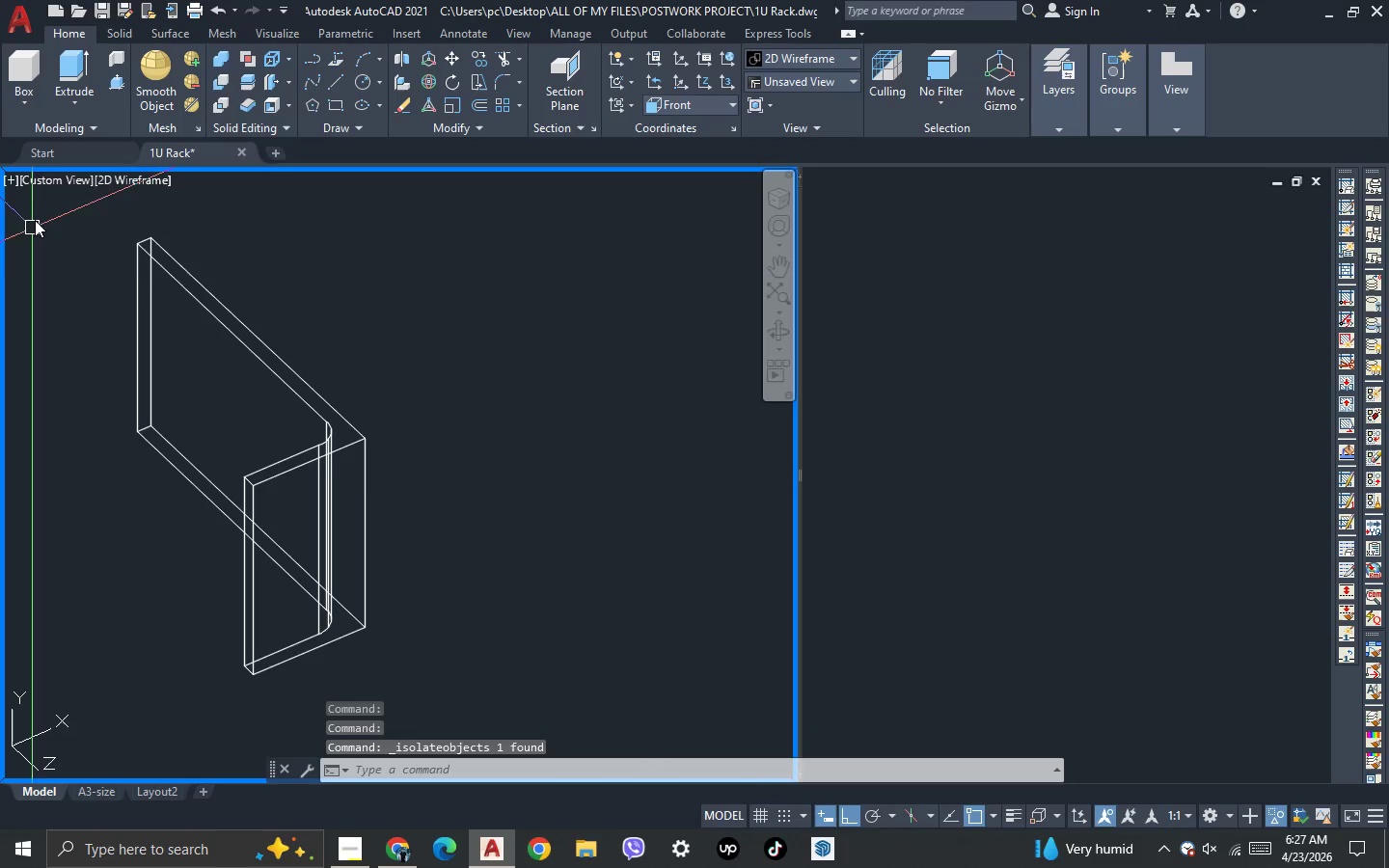 
left_click([45, 179])
 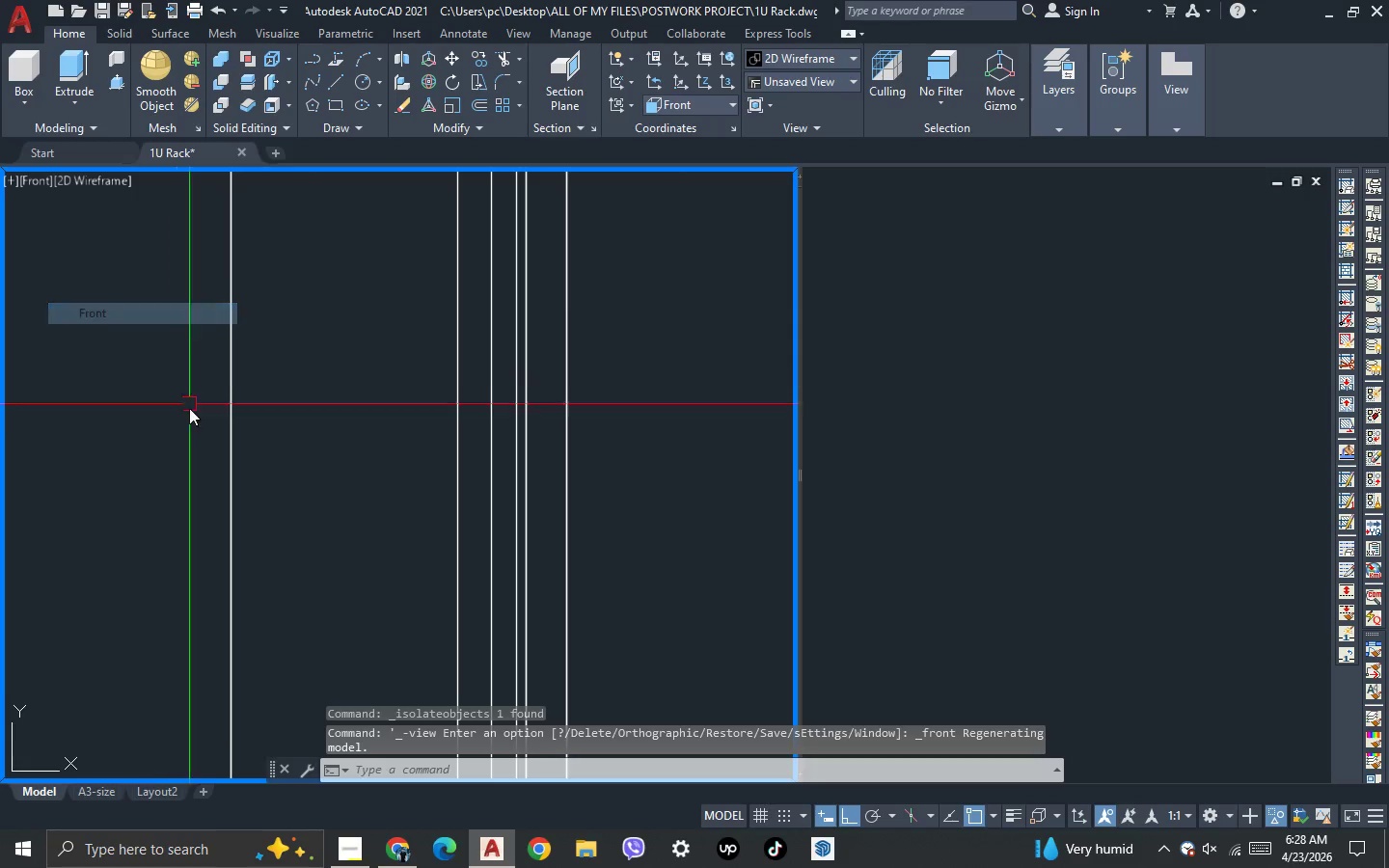 
scroll: coordinate [469, 473], scroll_direction: down, amount: 2.0
 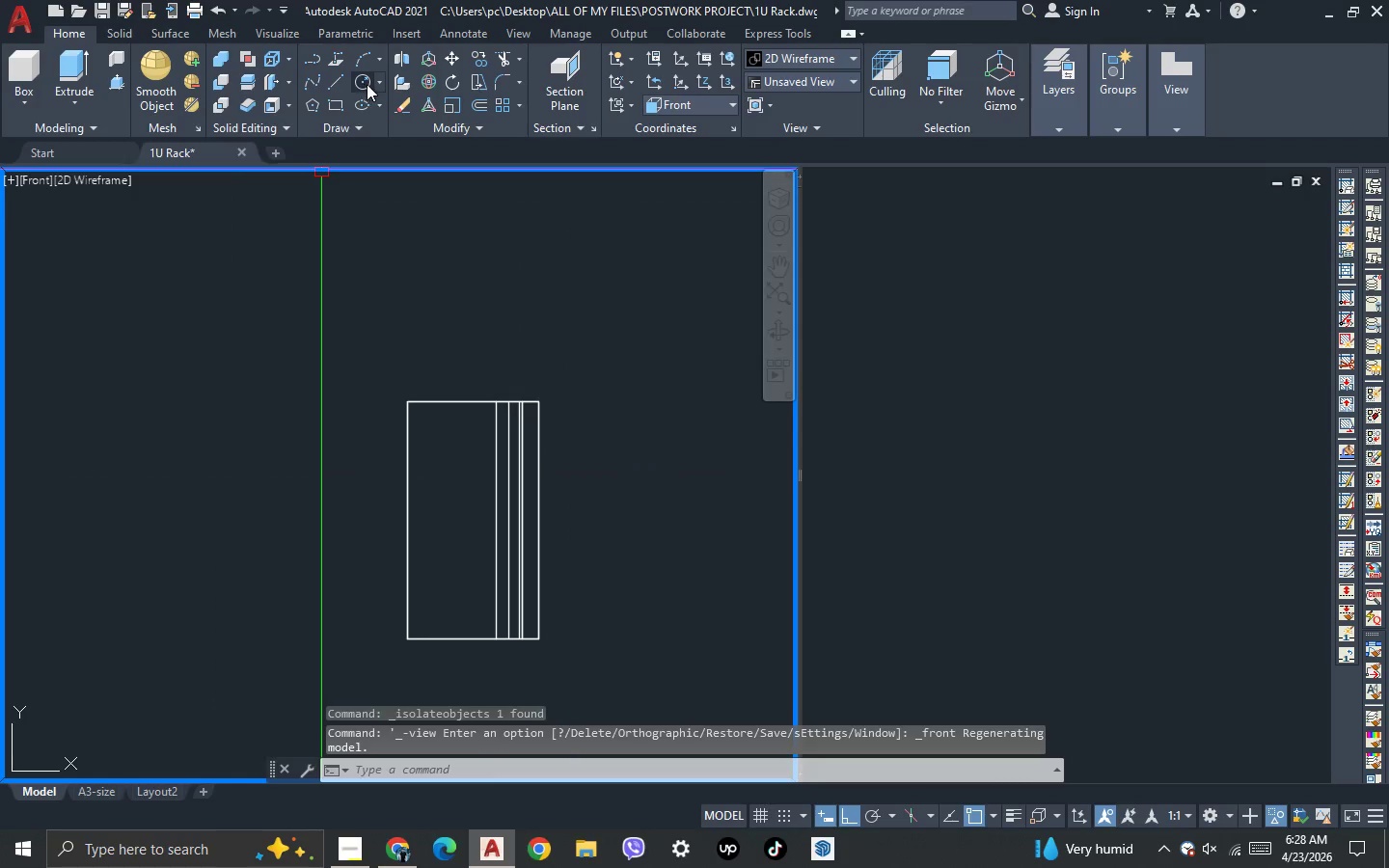 
left_click([378, 82])
 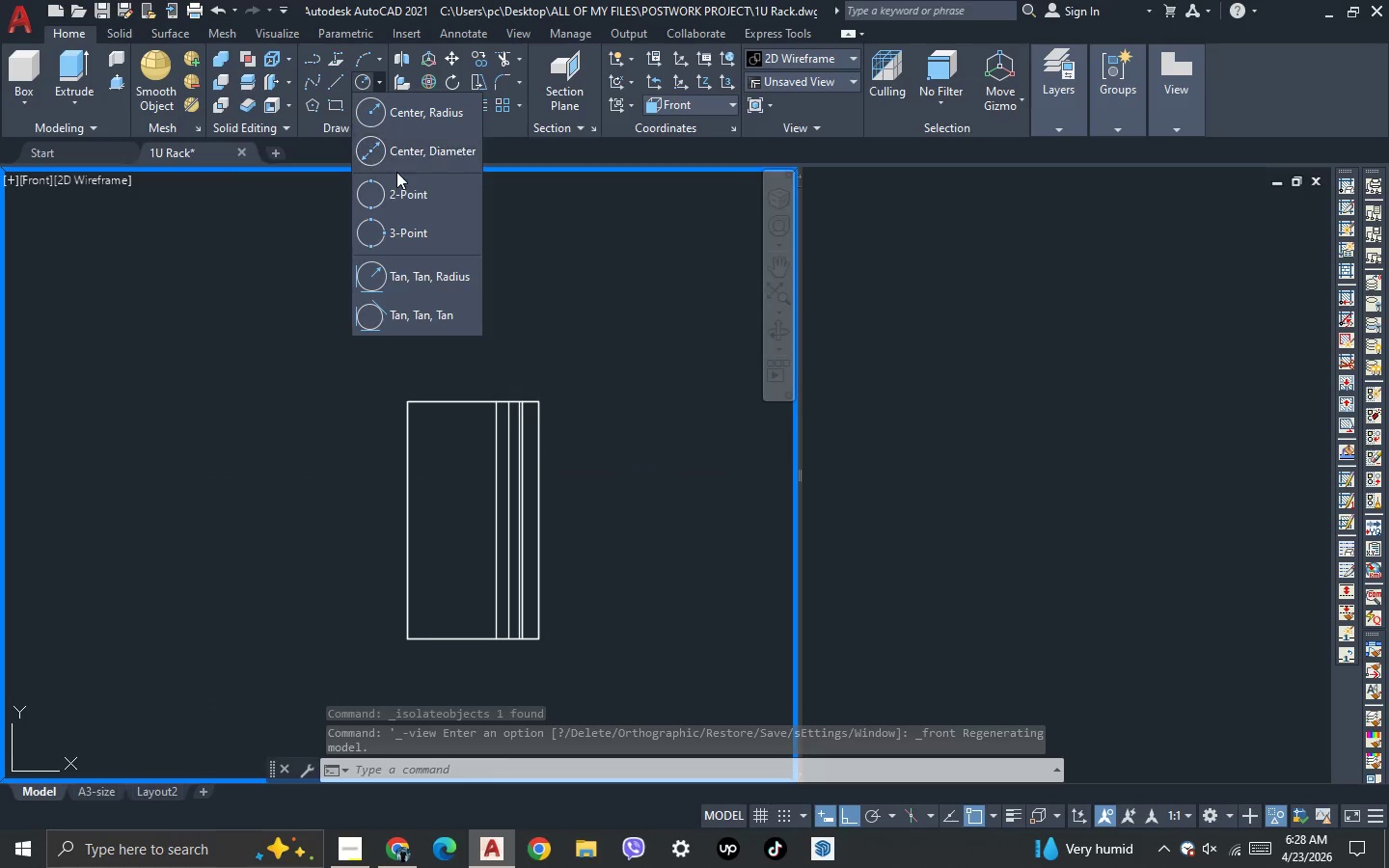 
left_click([407, 153])
 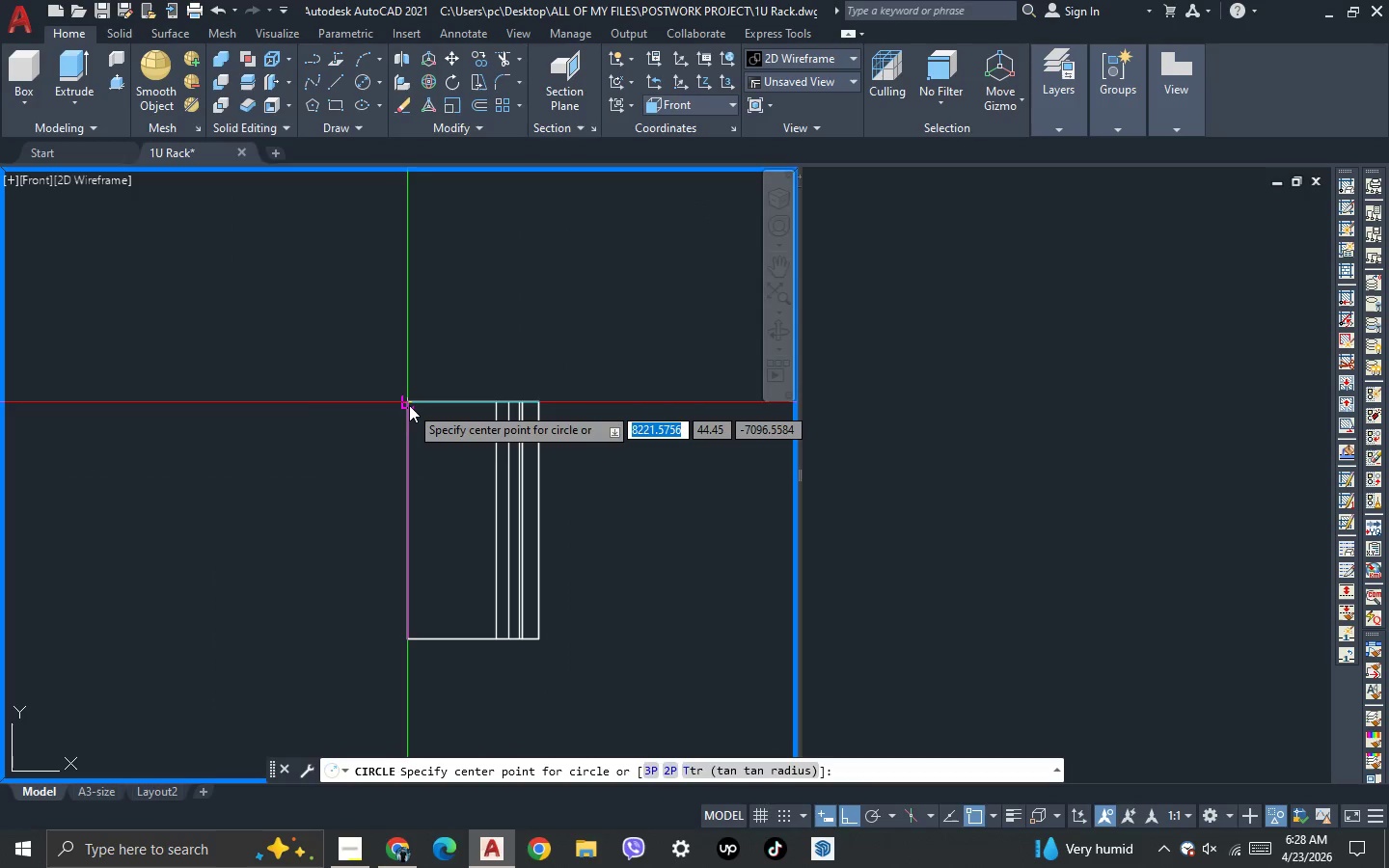 
scroll: coordinate [418, 411], scroll_direction: up, amount: 4.0
 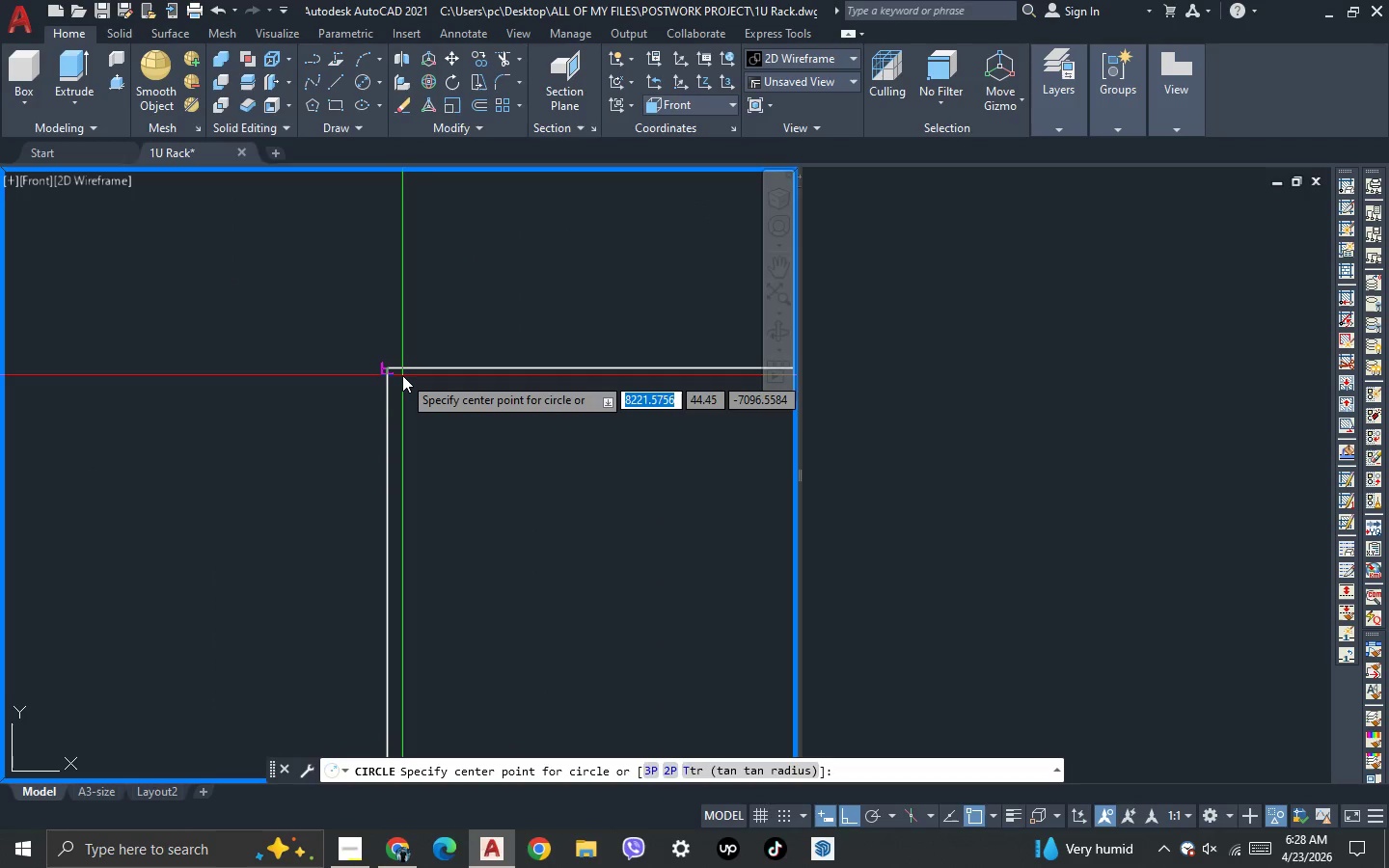 
left_click([402, 375])
 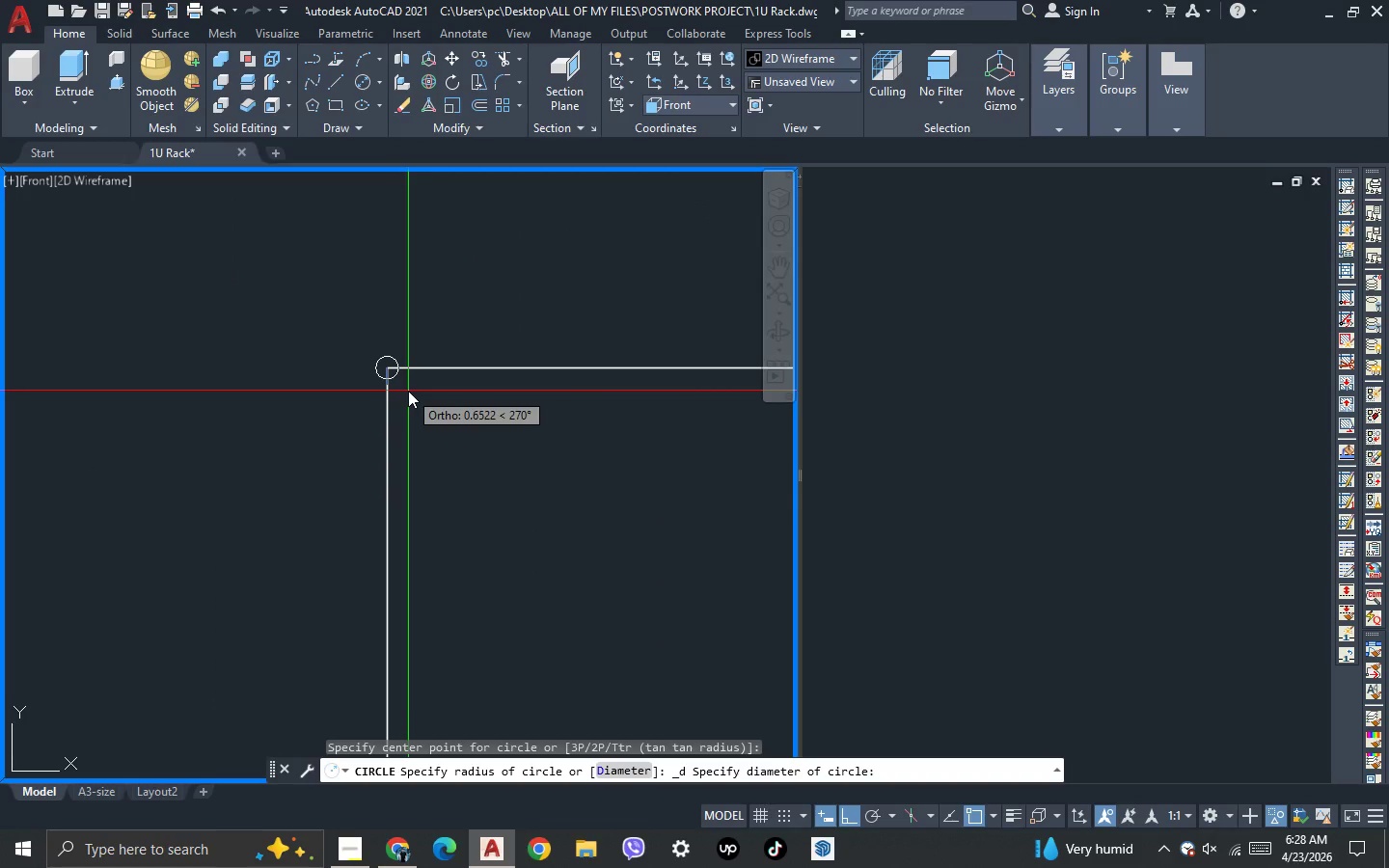 
key(5)
 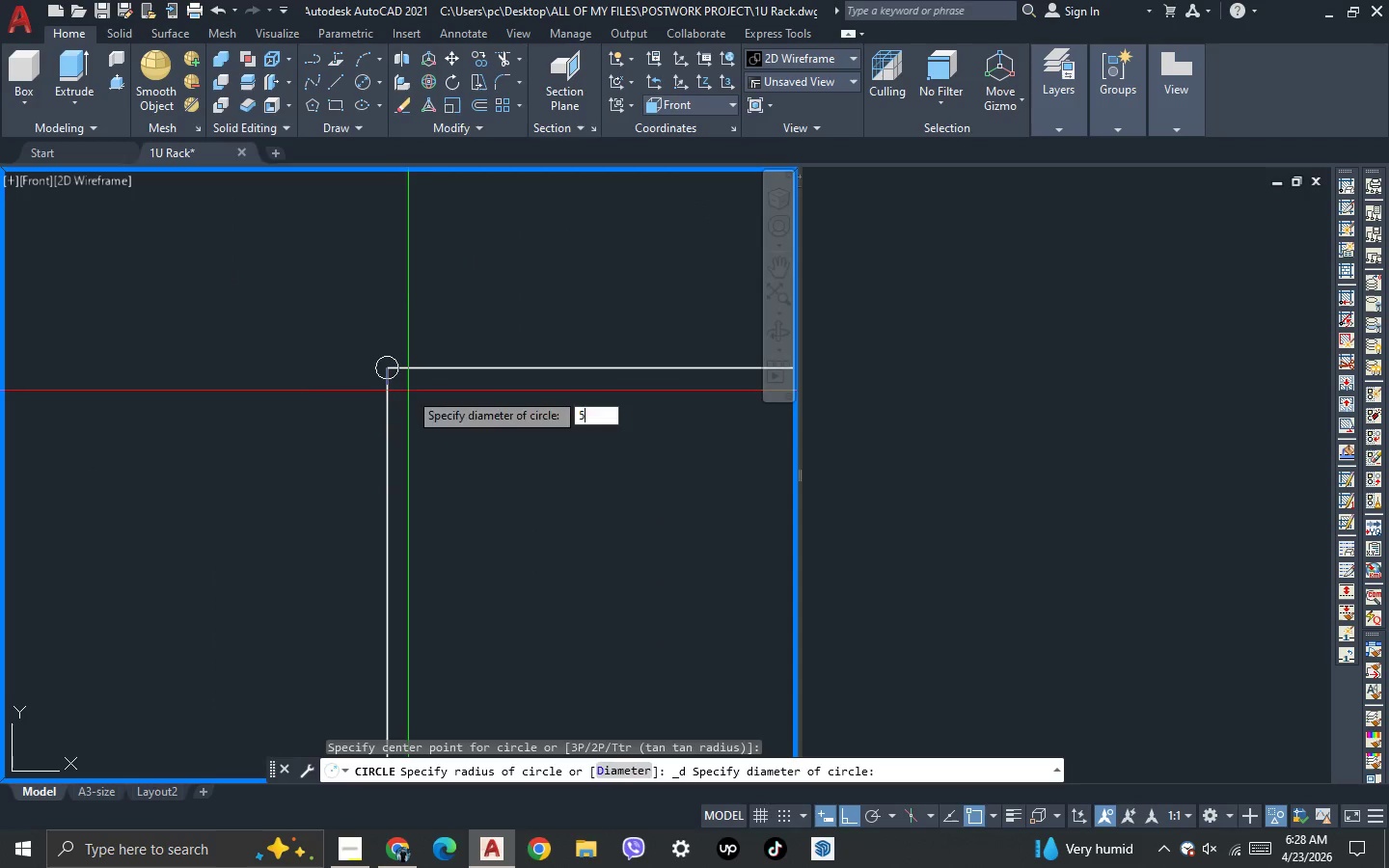 
key(NumpadEnter)
 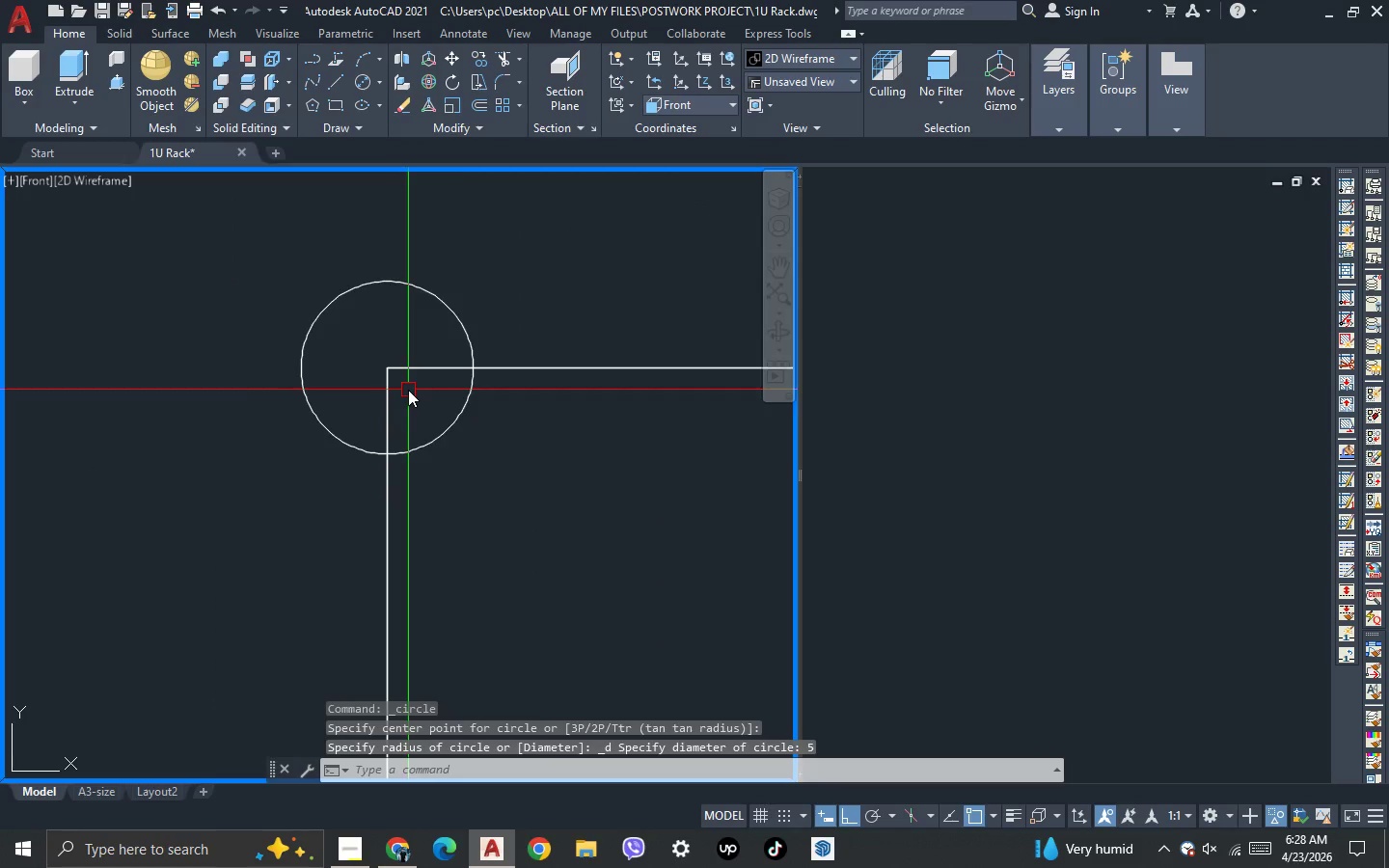 
scroll: coordinate [322, 374], scroll_direction: down, amount: 3.0
 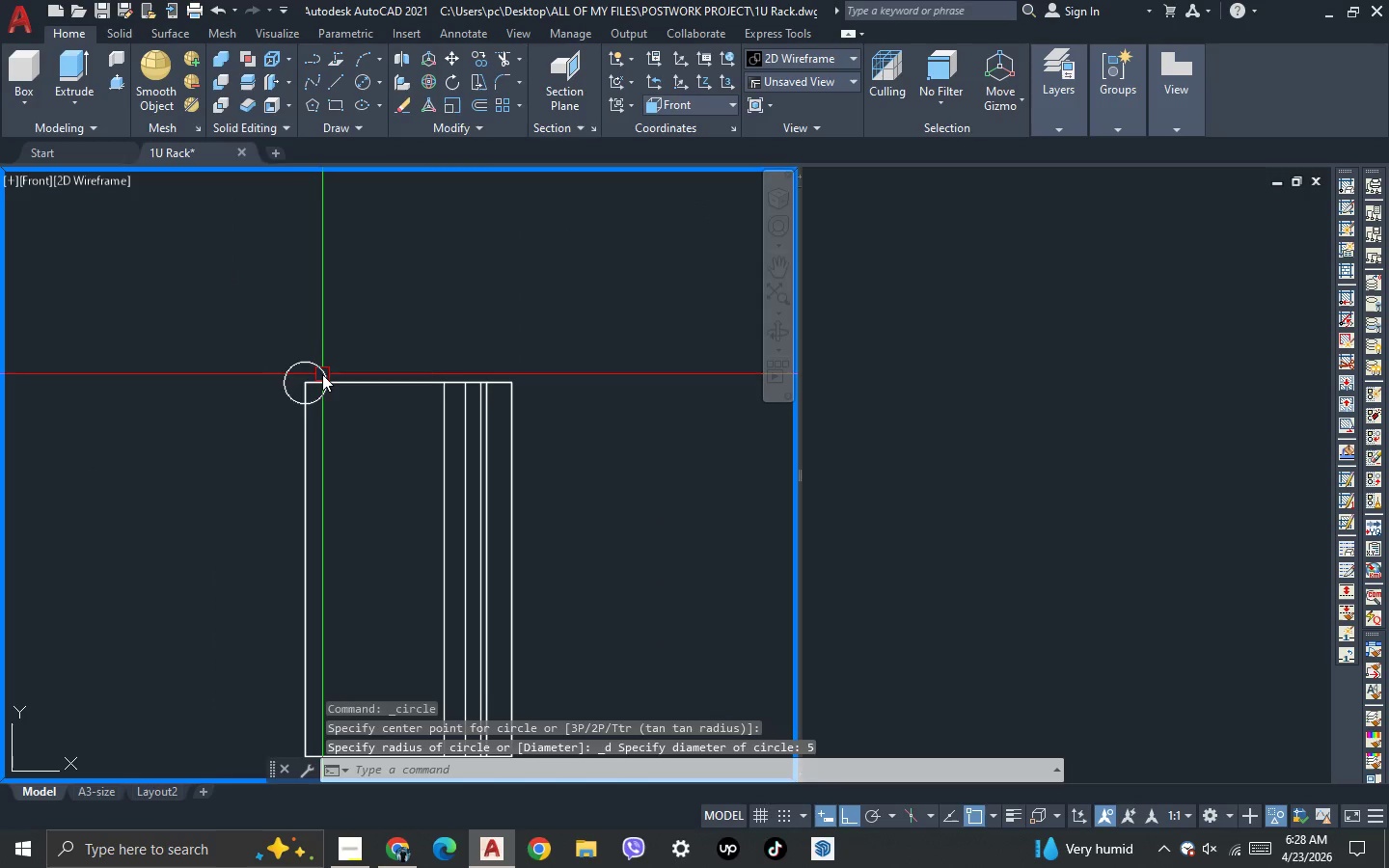 
left_click([322, 374])
 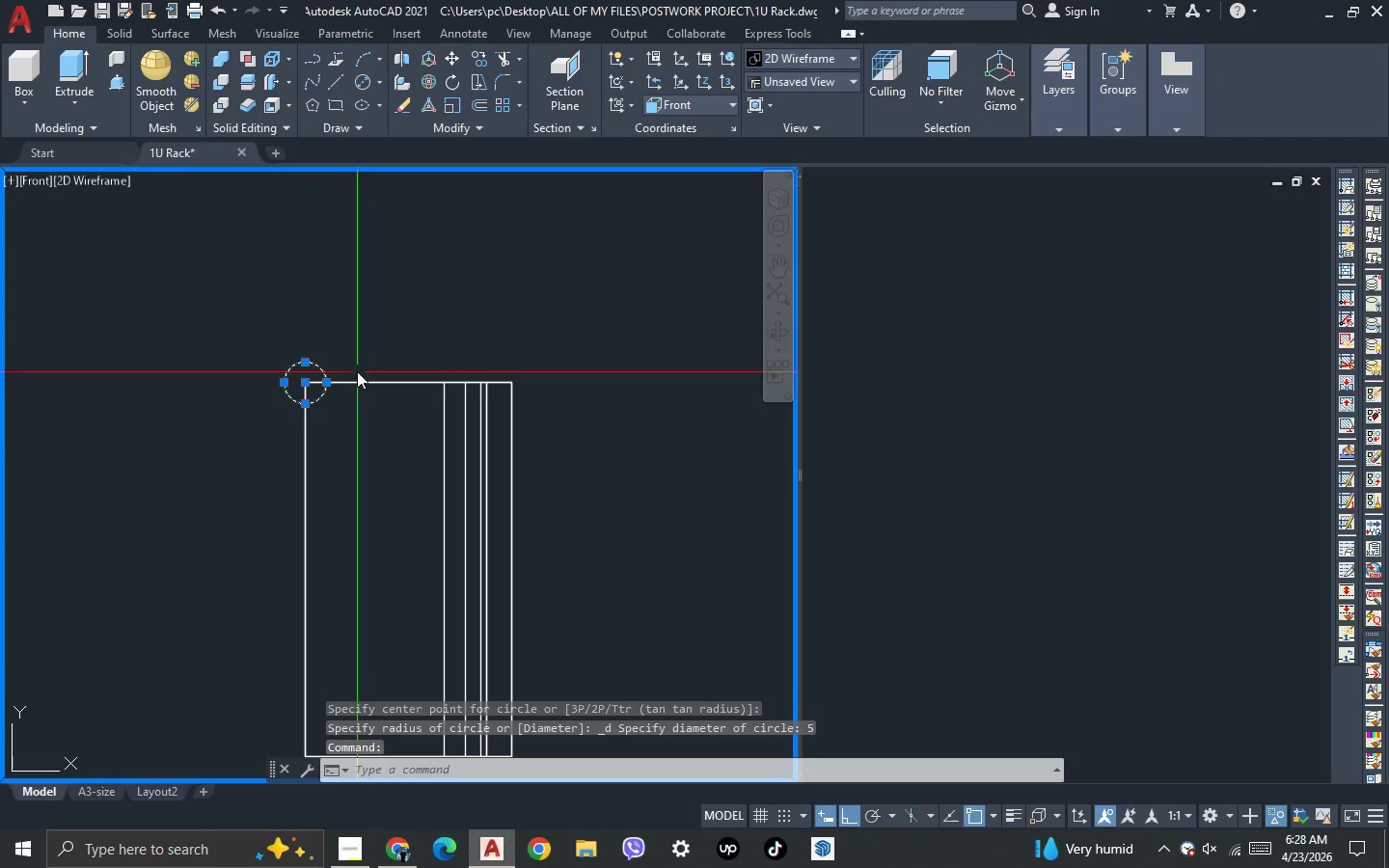 
key(M)
 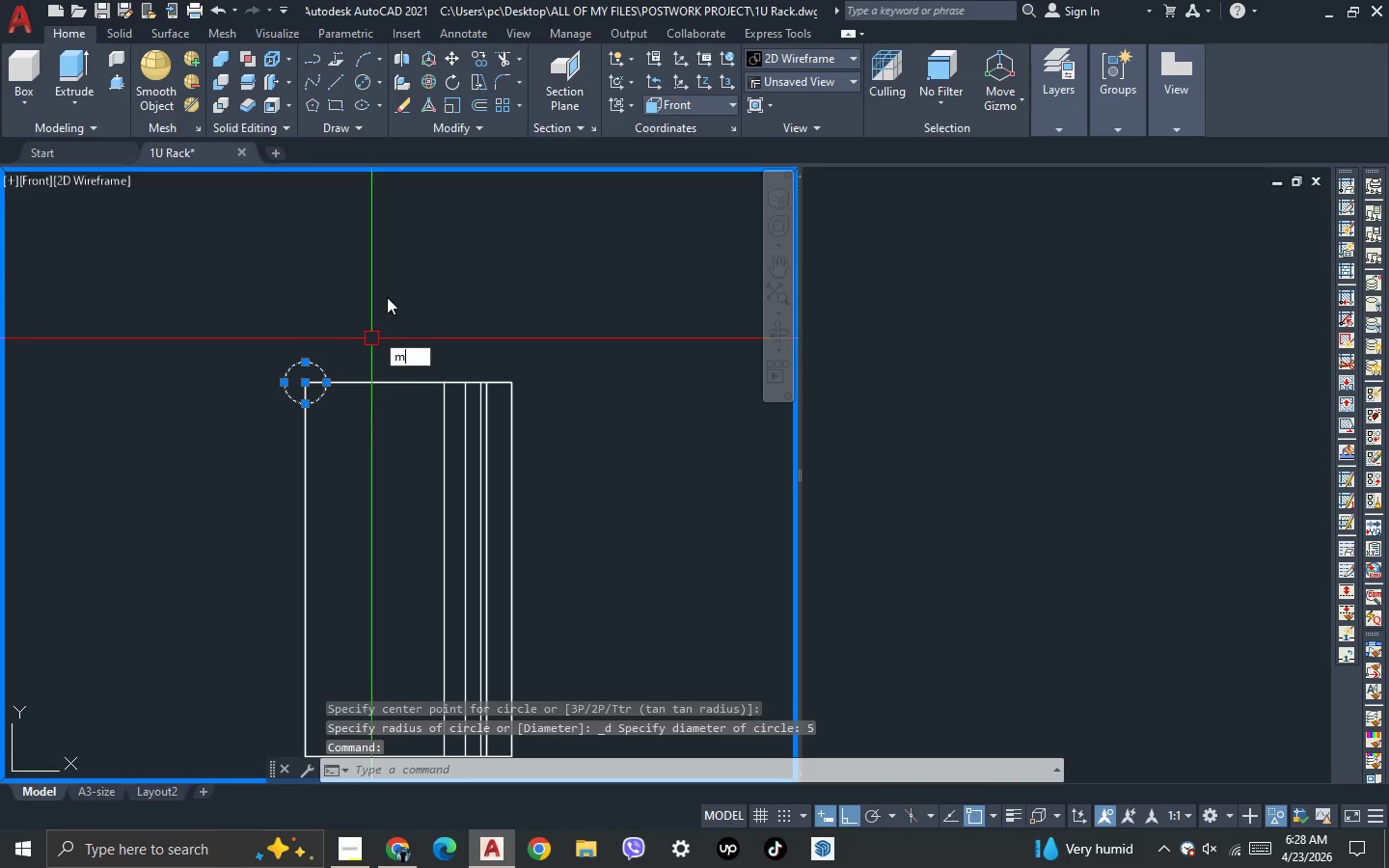 
key(Space)
 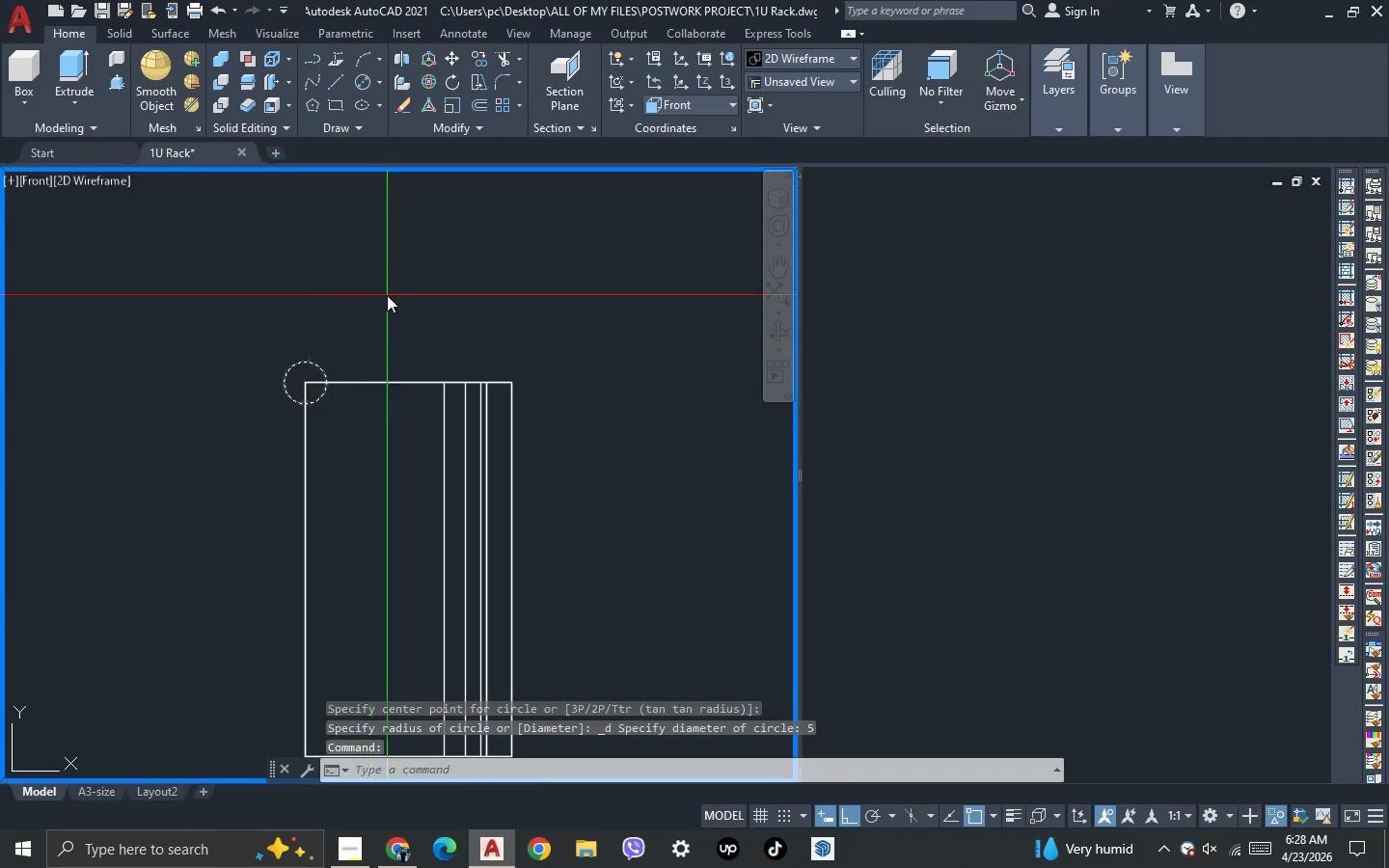 
left_click([387, 295])
 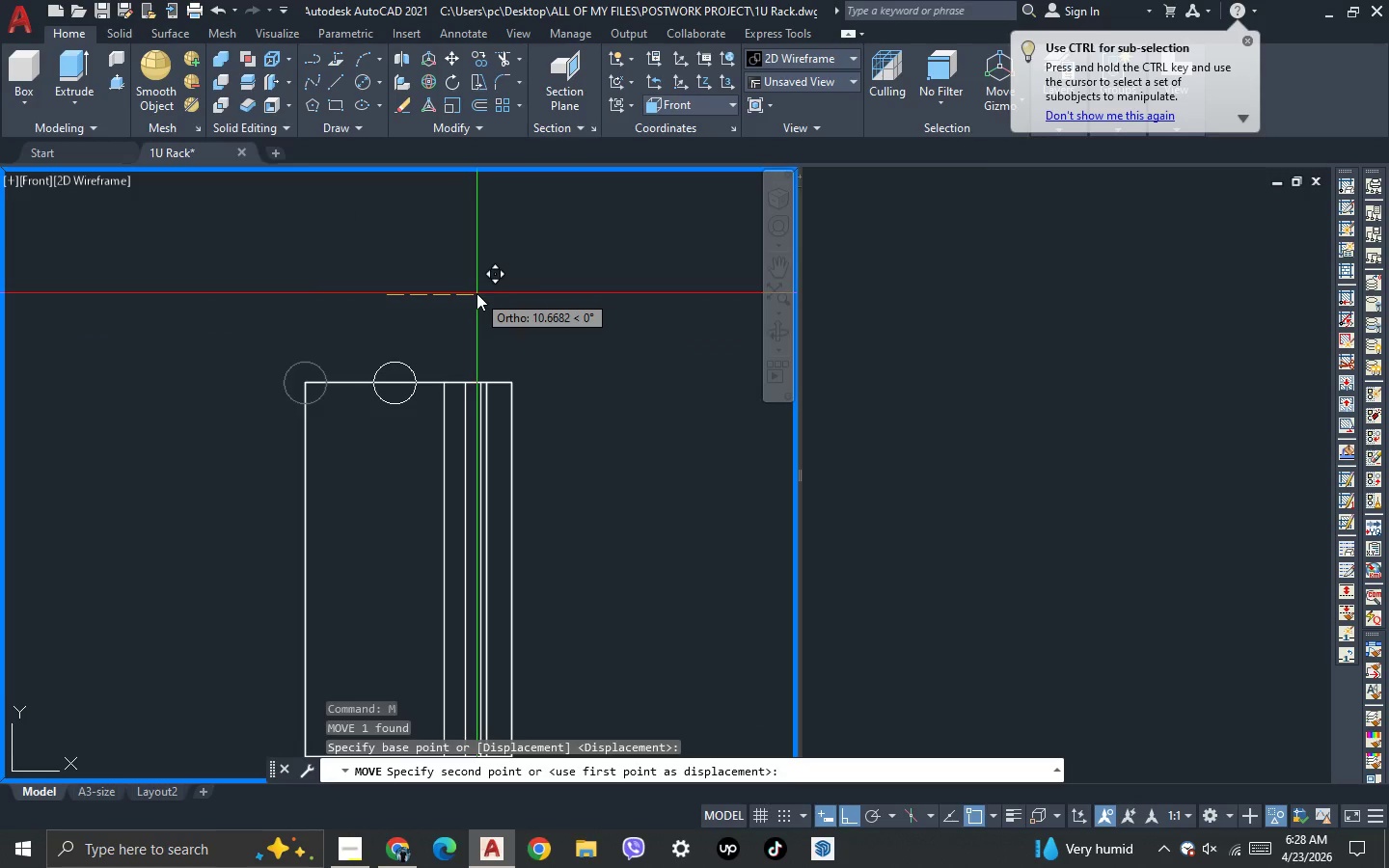 
type(10)
key(NumpadEnter)
 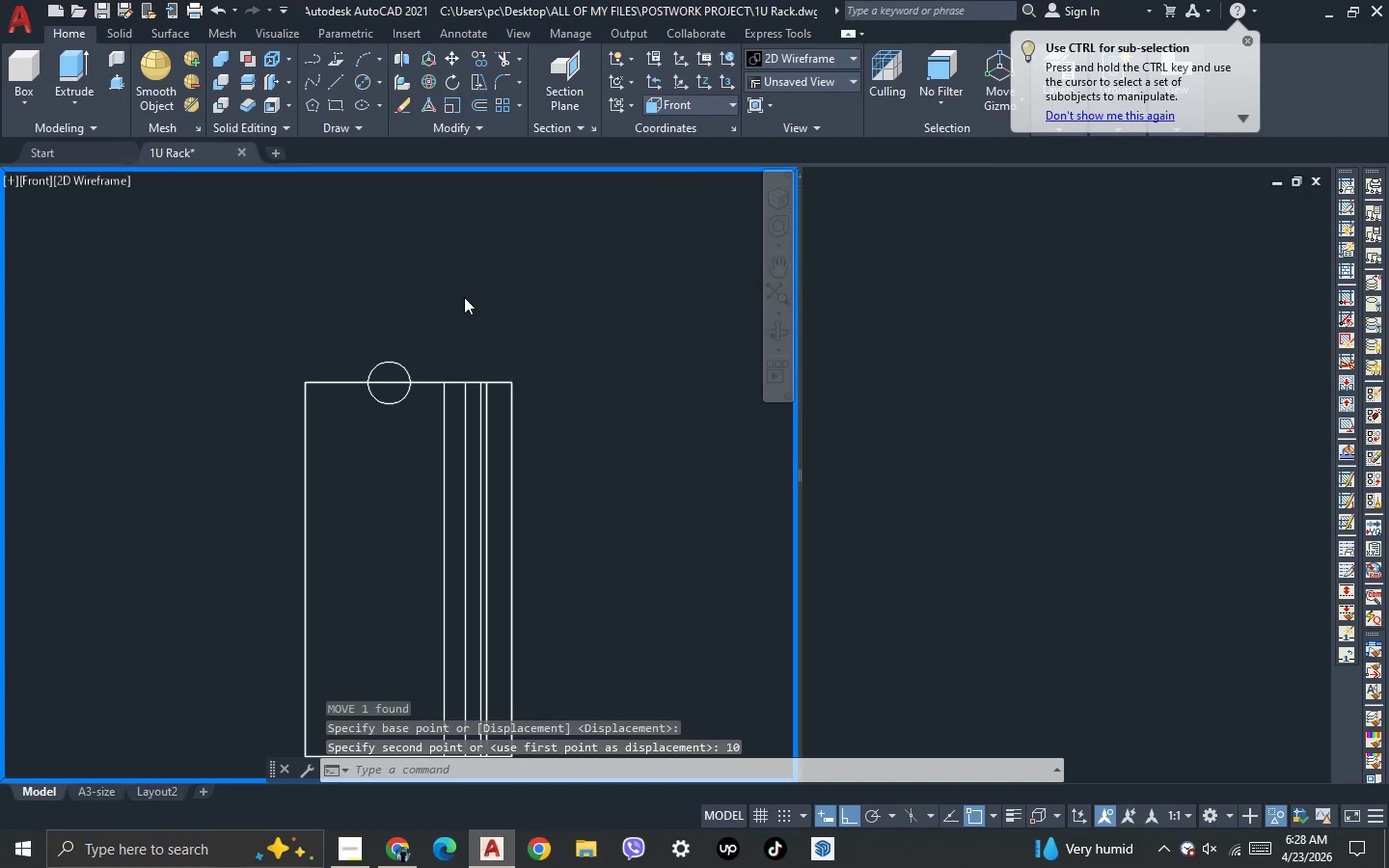 
scroll: coordinate [448, 302], scroll_direction: down, amount: 3.0
 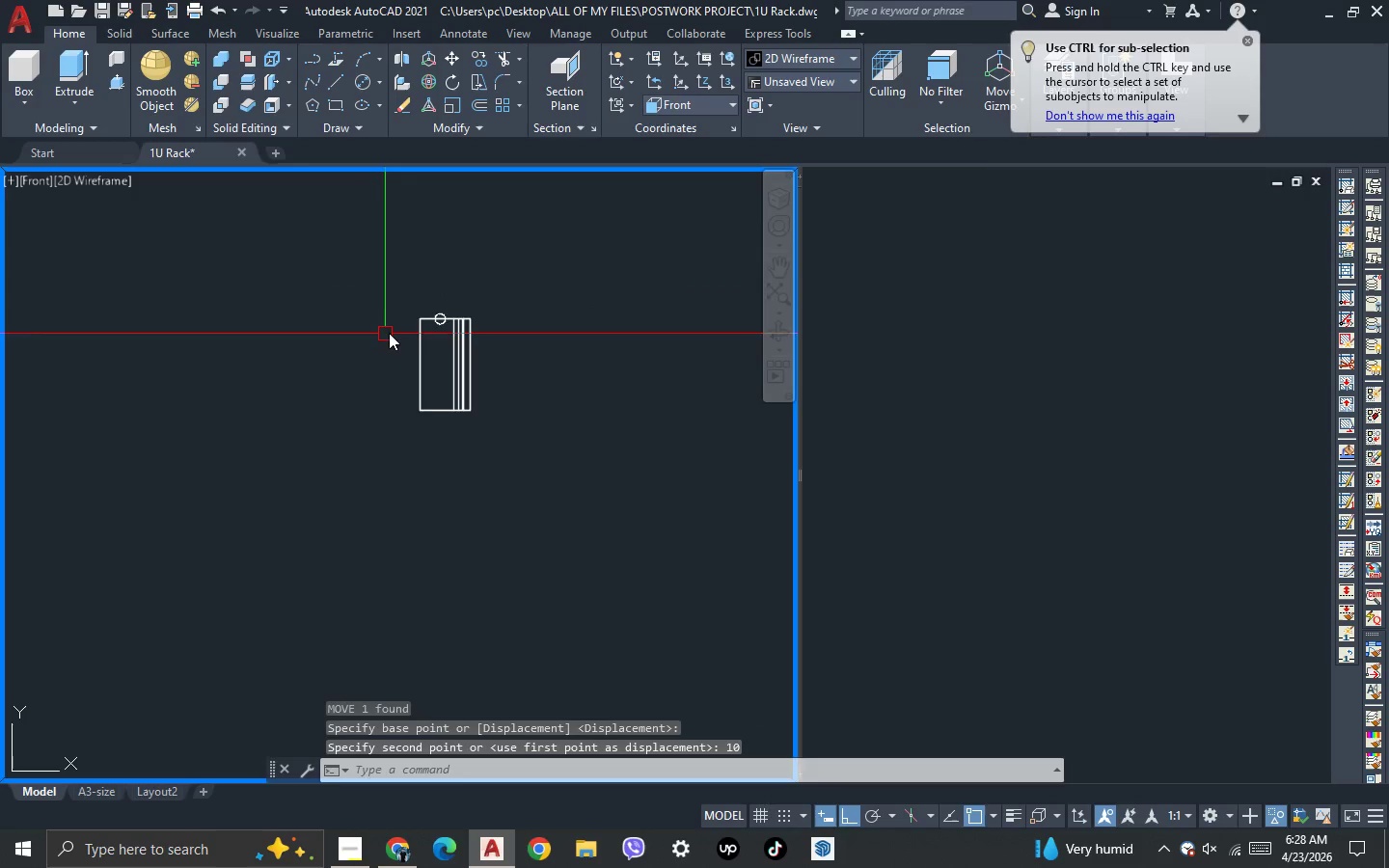 
scroll: coordinate [553, 285], scroll_direction: up, amount: 4.0
 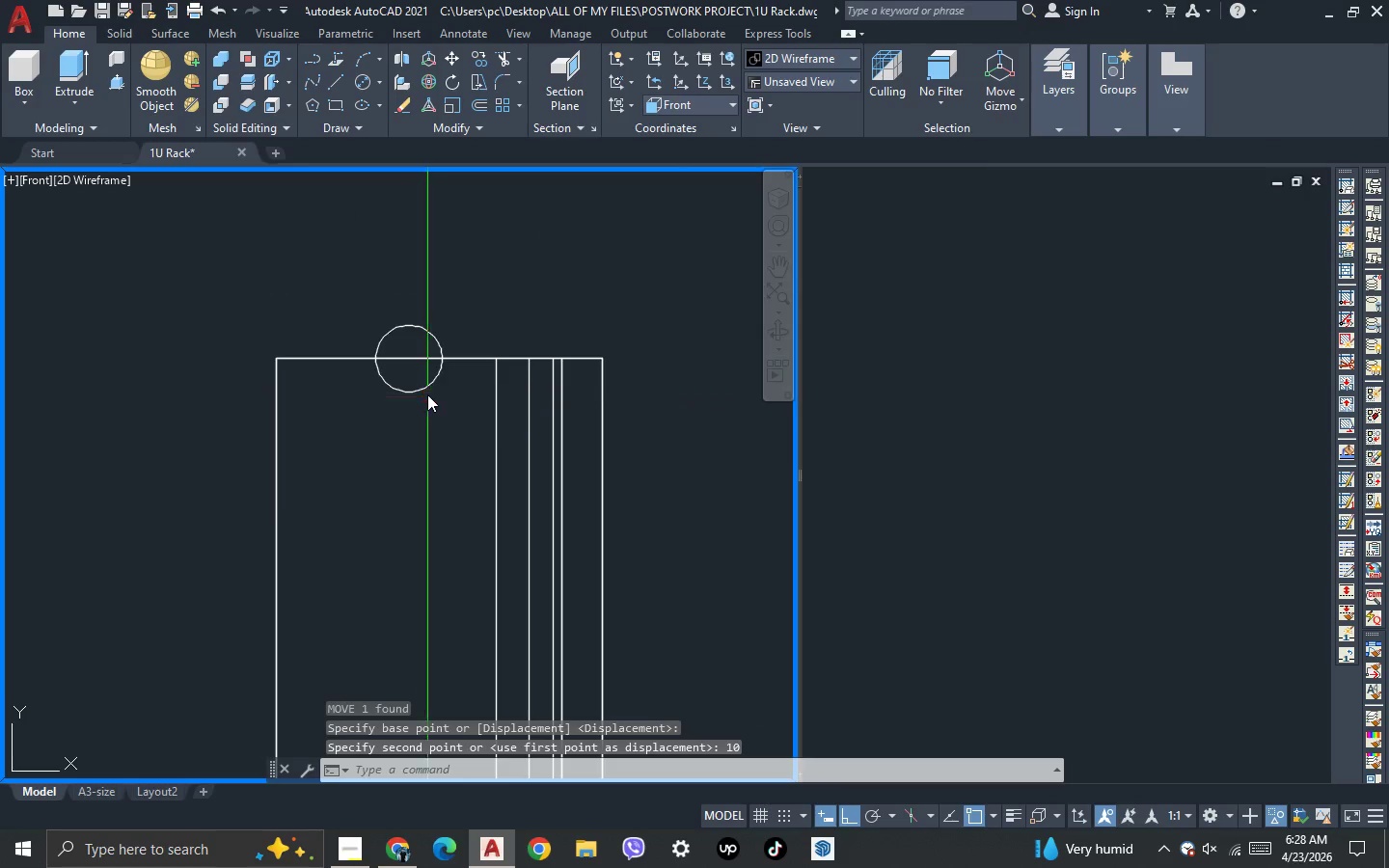 
left_click([425, 387])
 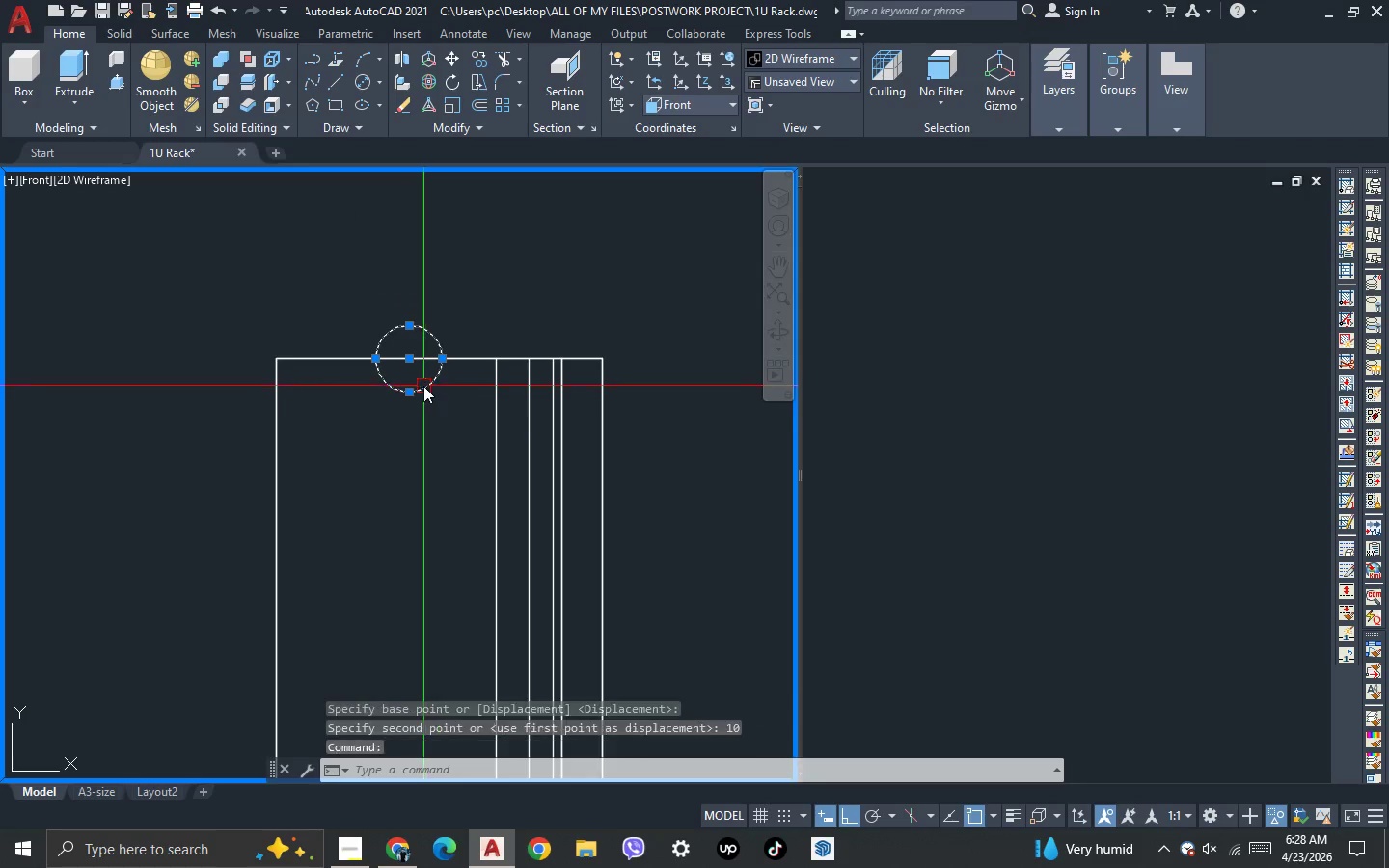 
scroll: coordinate [423, 386], scroll_direction: down, amount: 2.0
 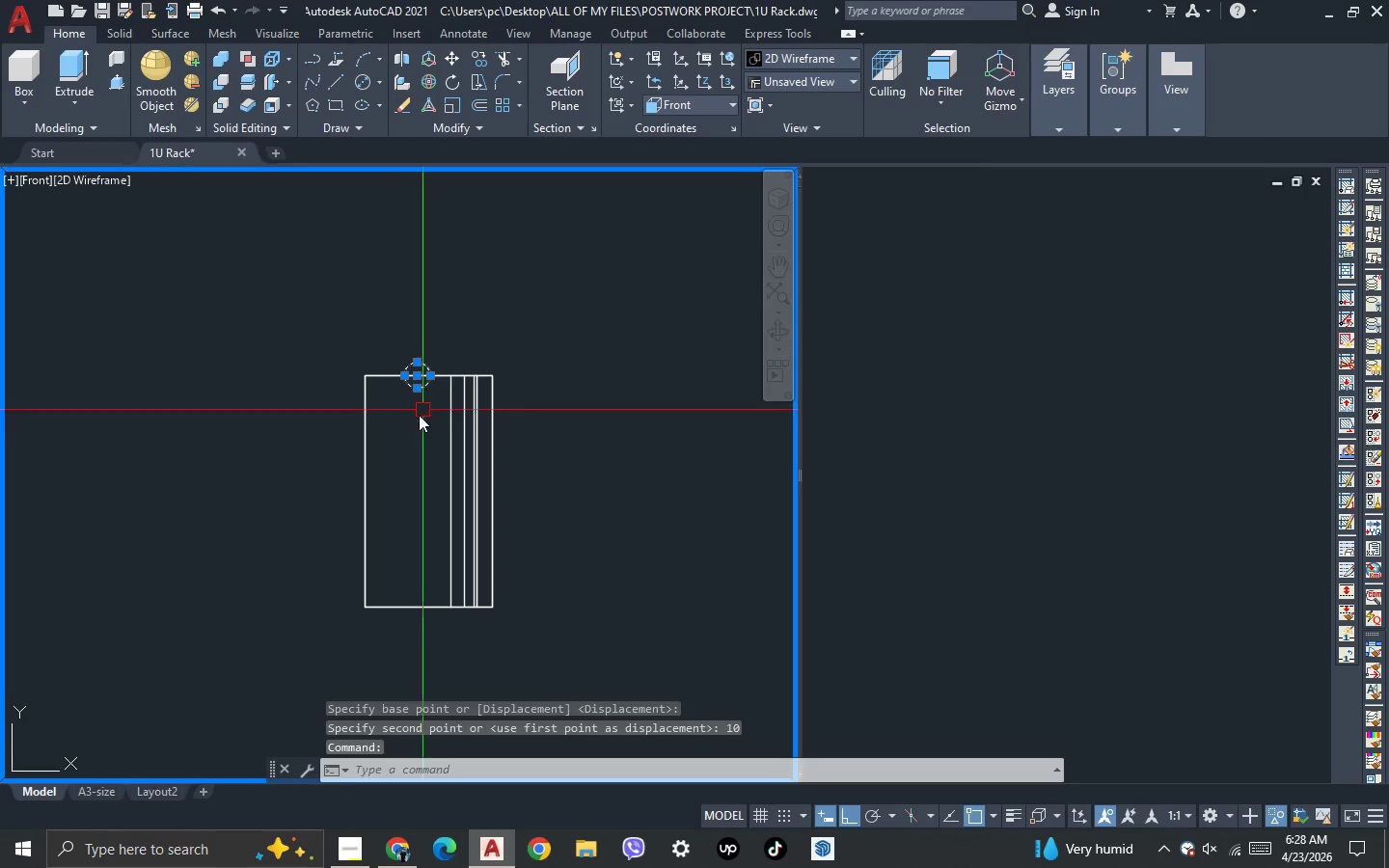 
key(M)
 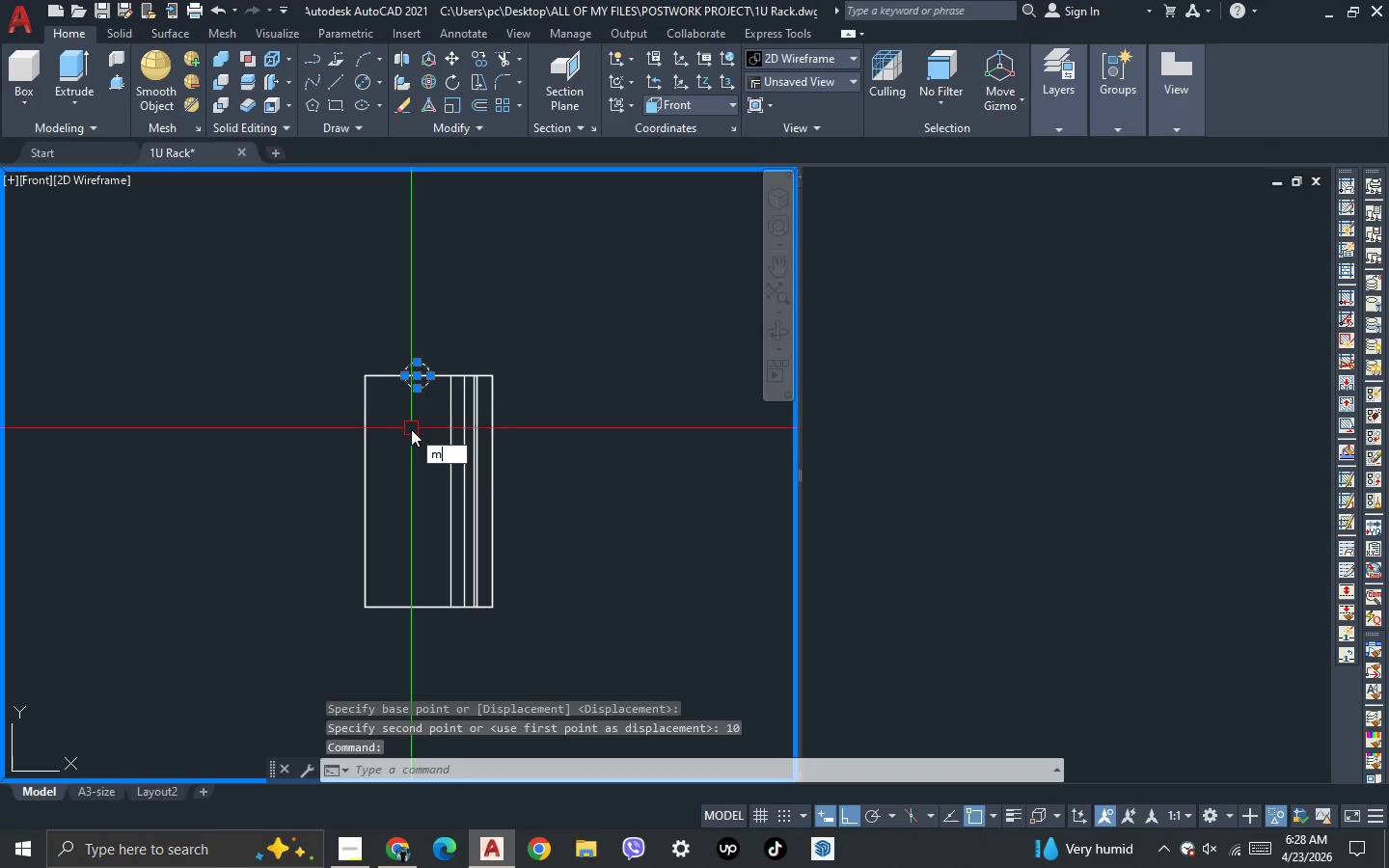 
key(Space)
 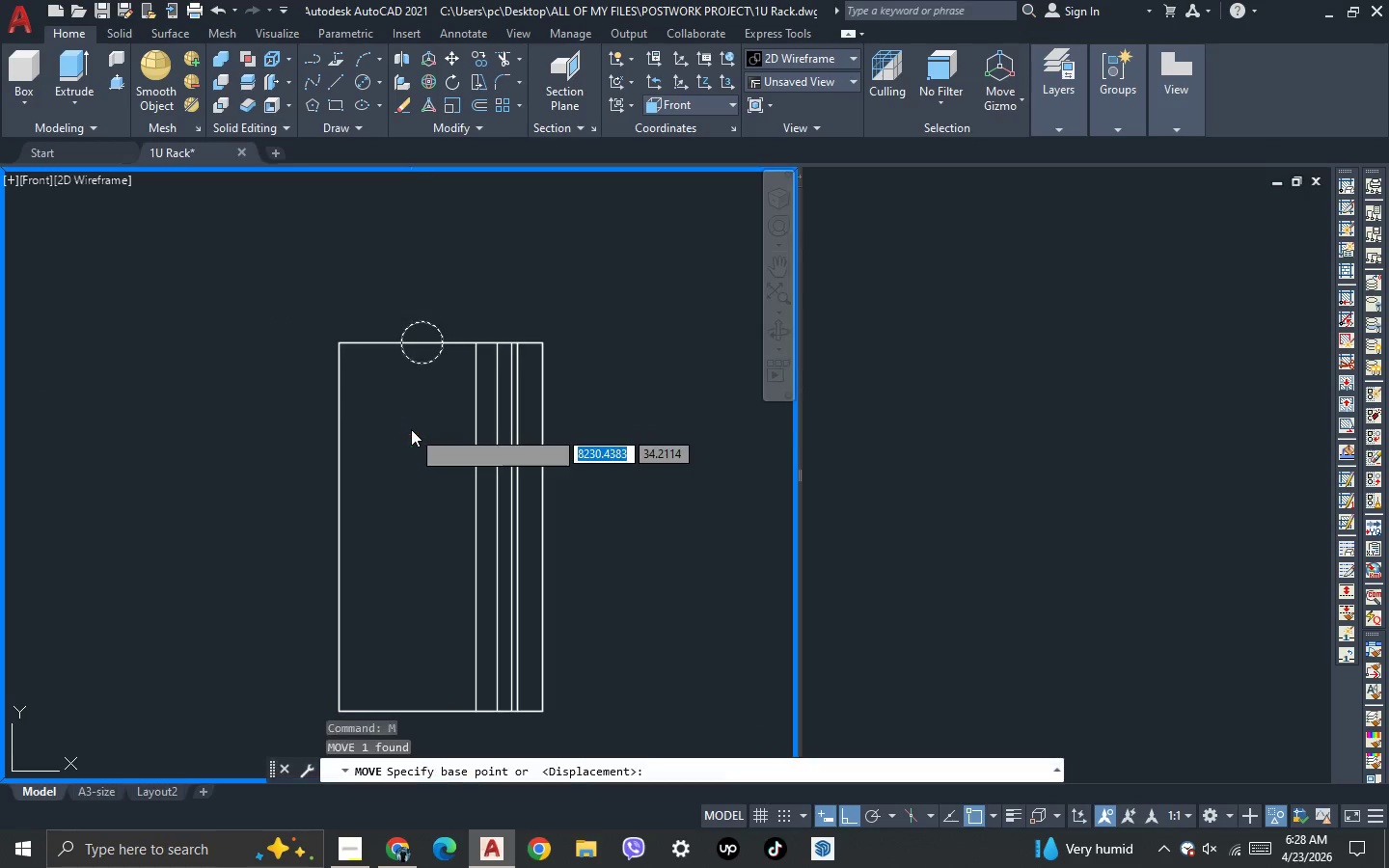 
scroll: coordinate [411, 429], scroll_direction: up, amount: 1.0
 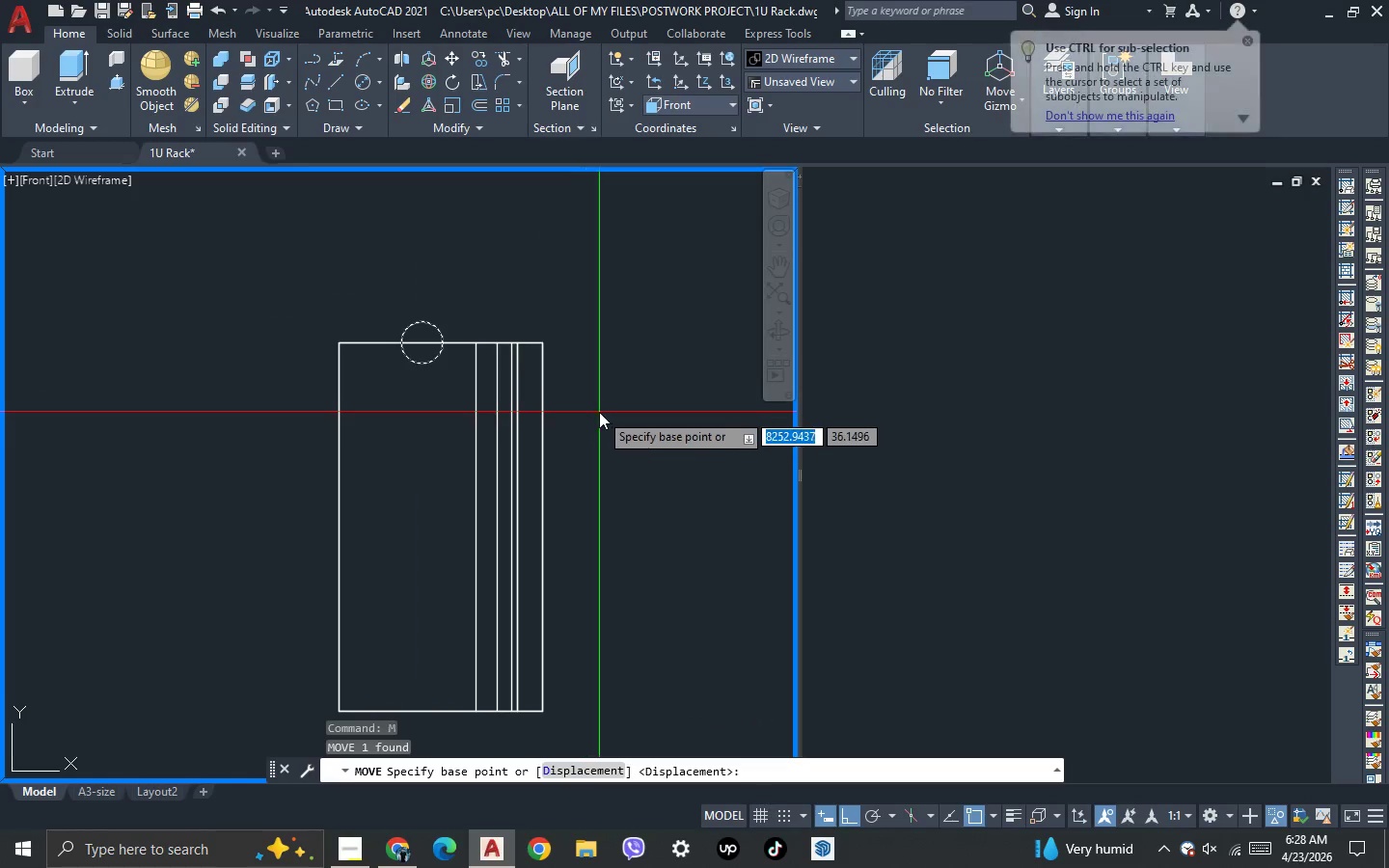 
left_click([599, 412])
 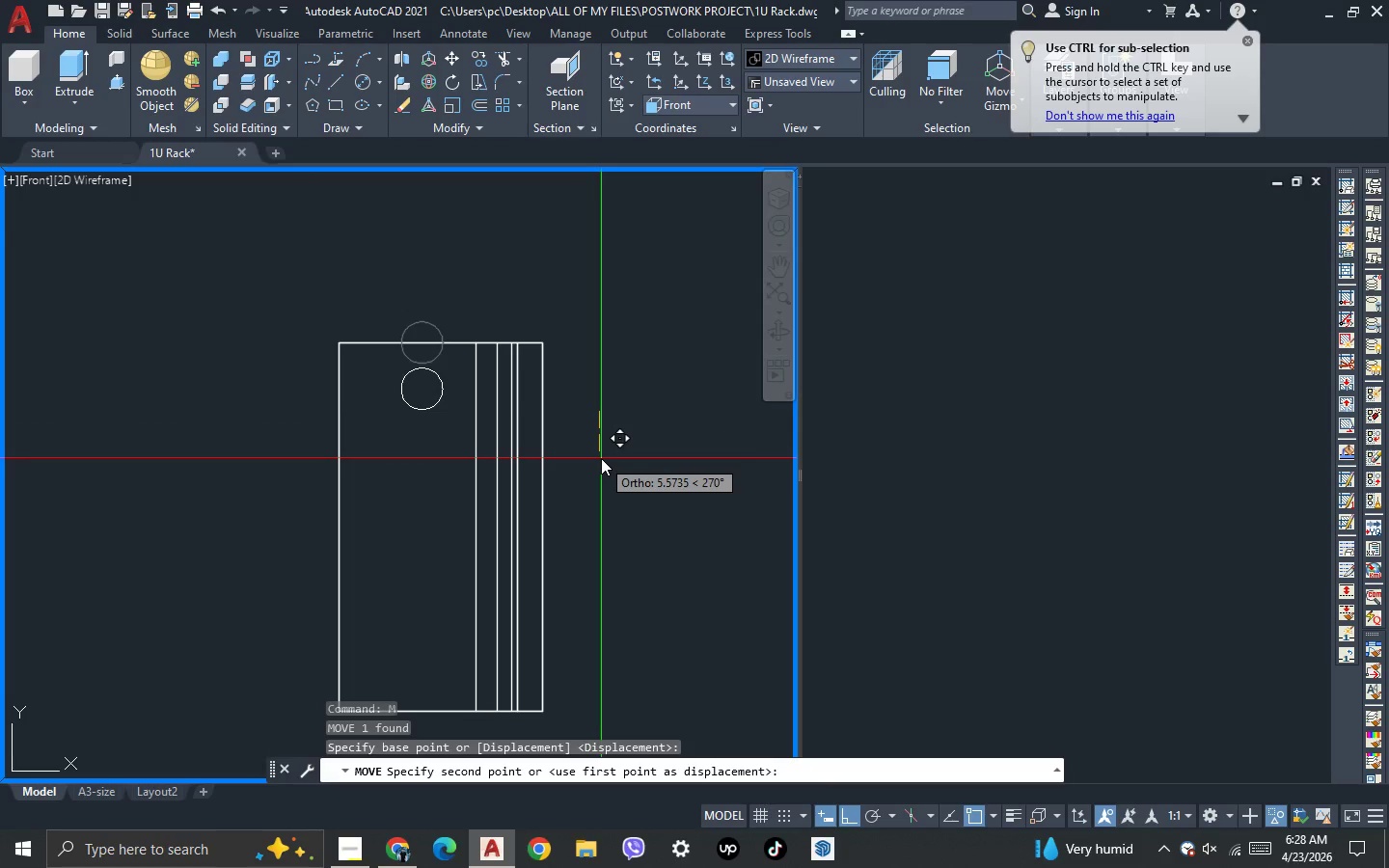 
type(10)
key(NumpadEnter)
 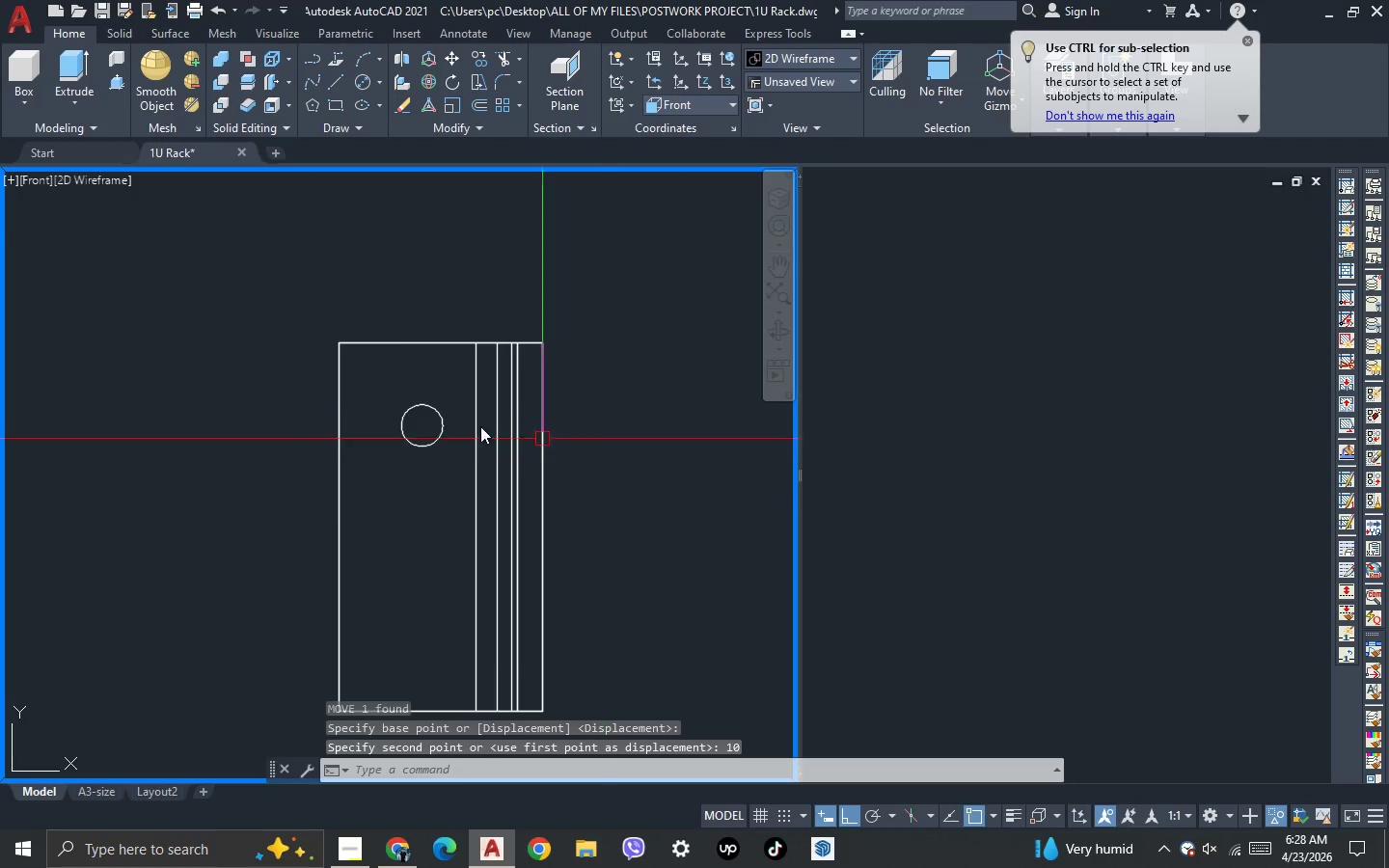 
scroll: coordinate [265, 364], scroll_direction: down, amount: 2.0
 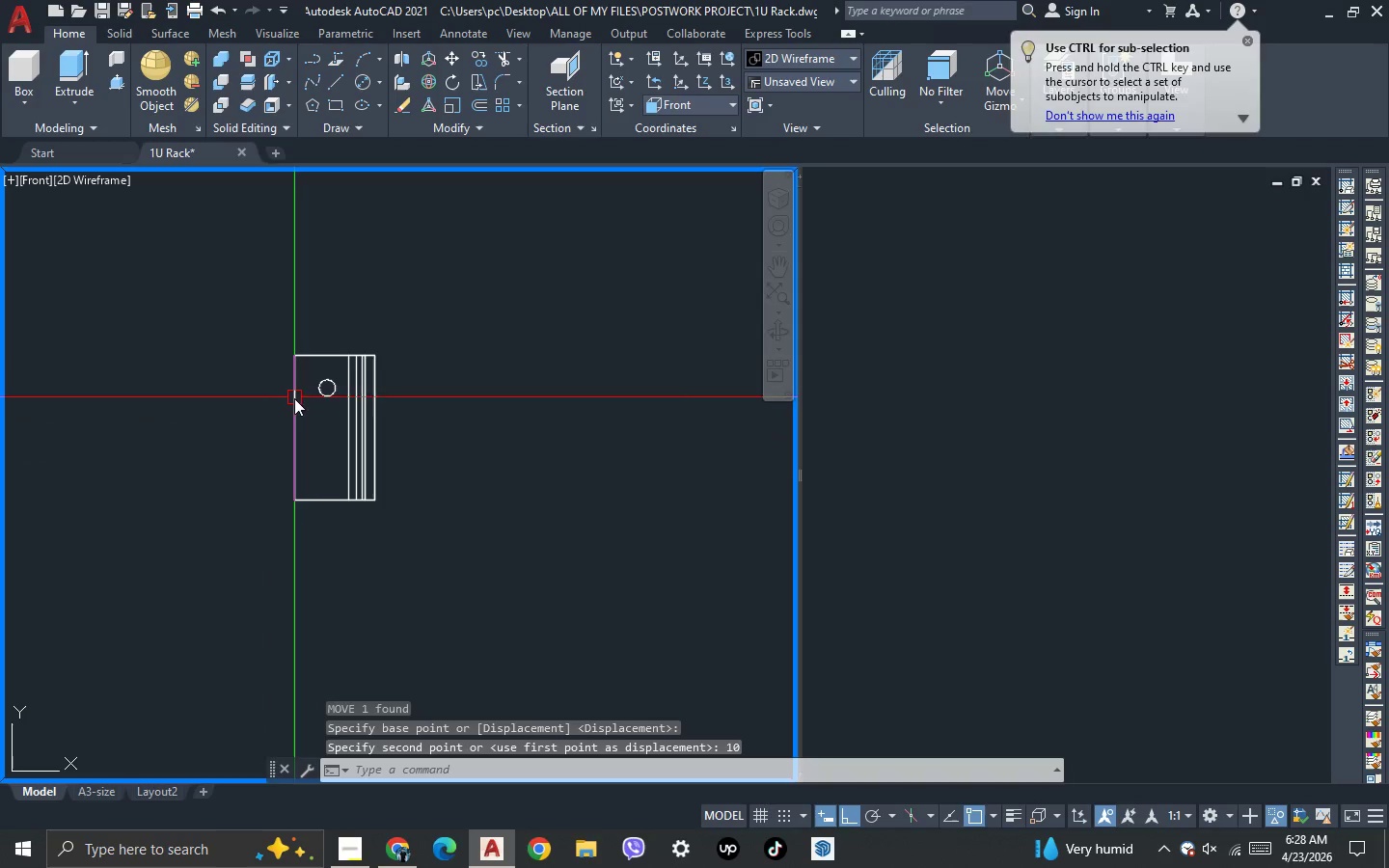 
scroll: coordinate [299, 401], scroll_direction: up, amount: 2.0
 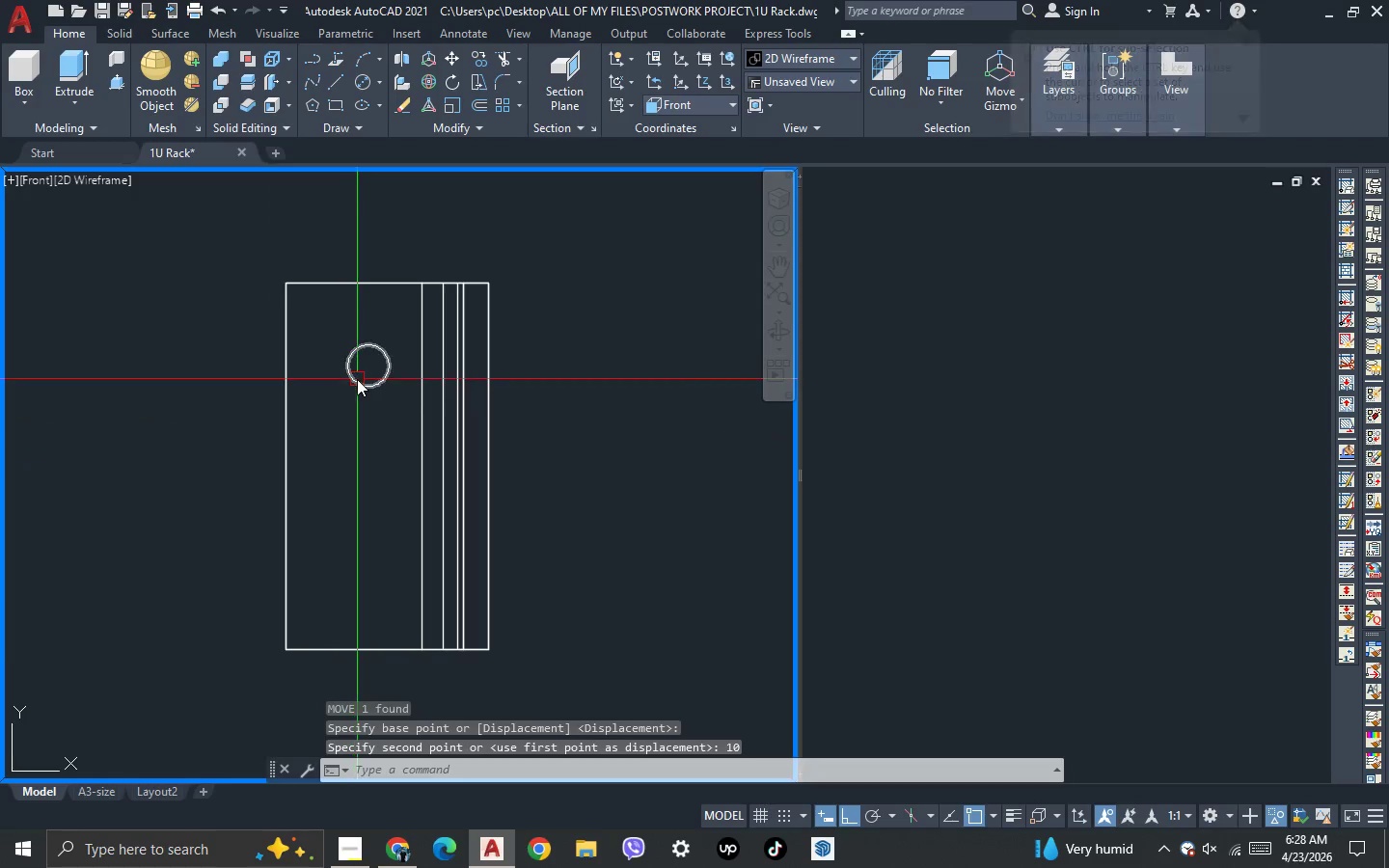 
left_click([357, 379])
 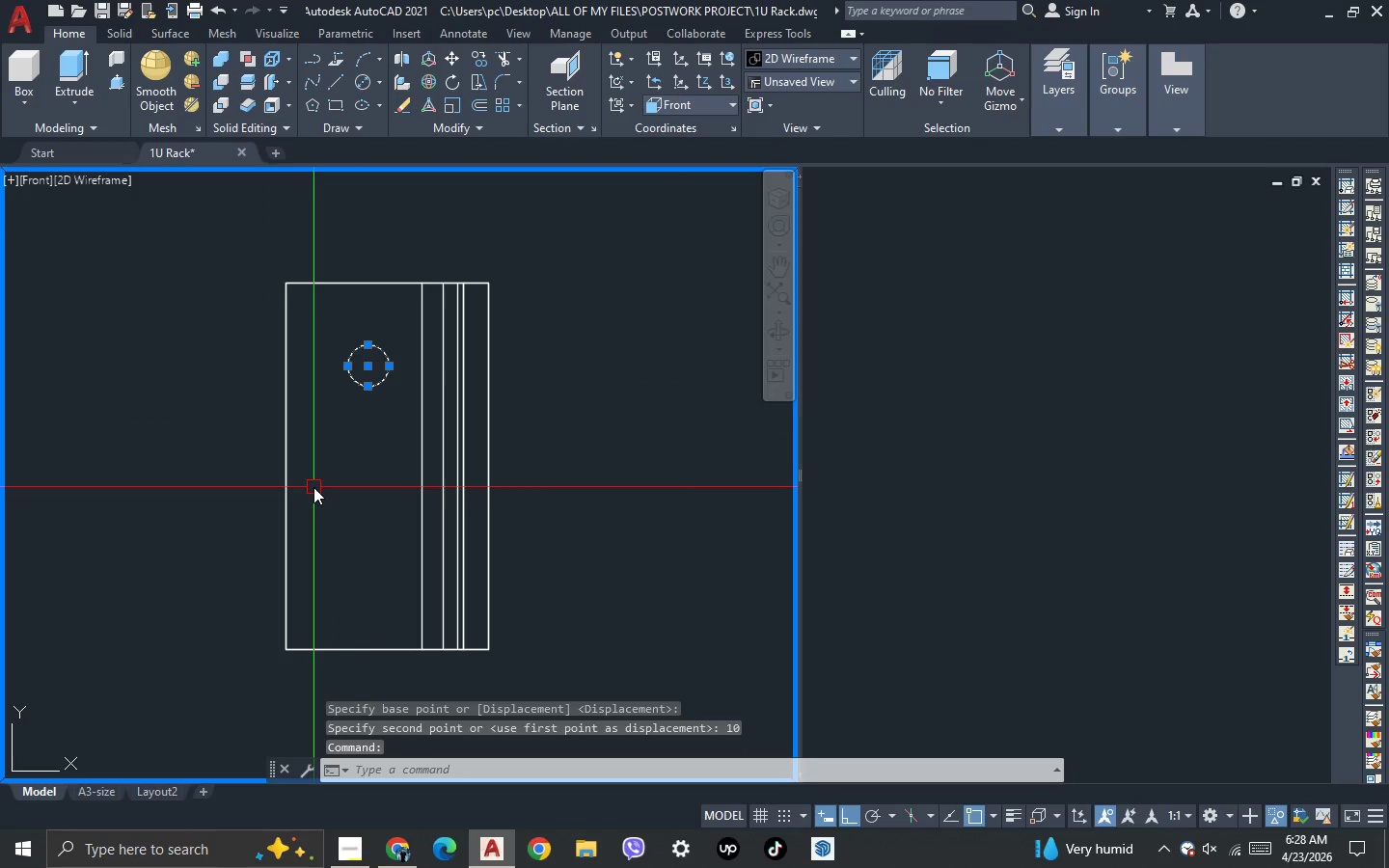 
type(mi )
 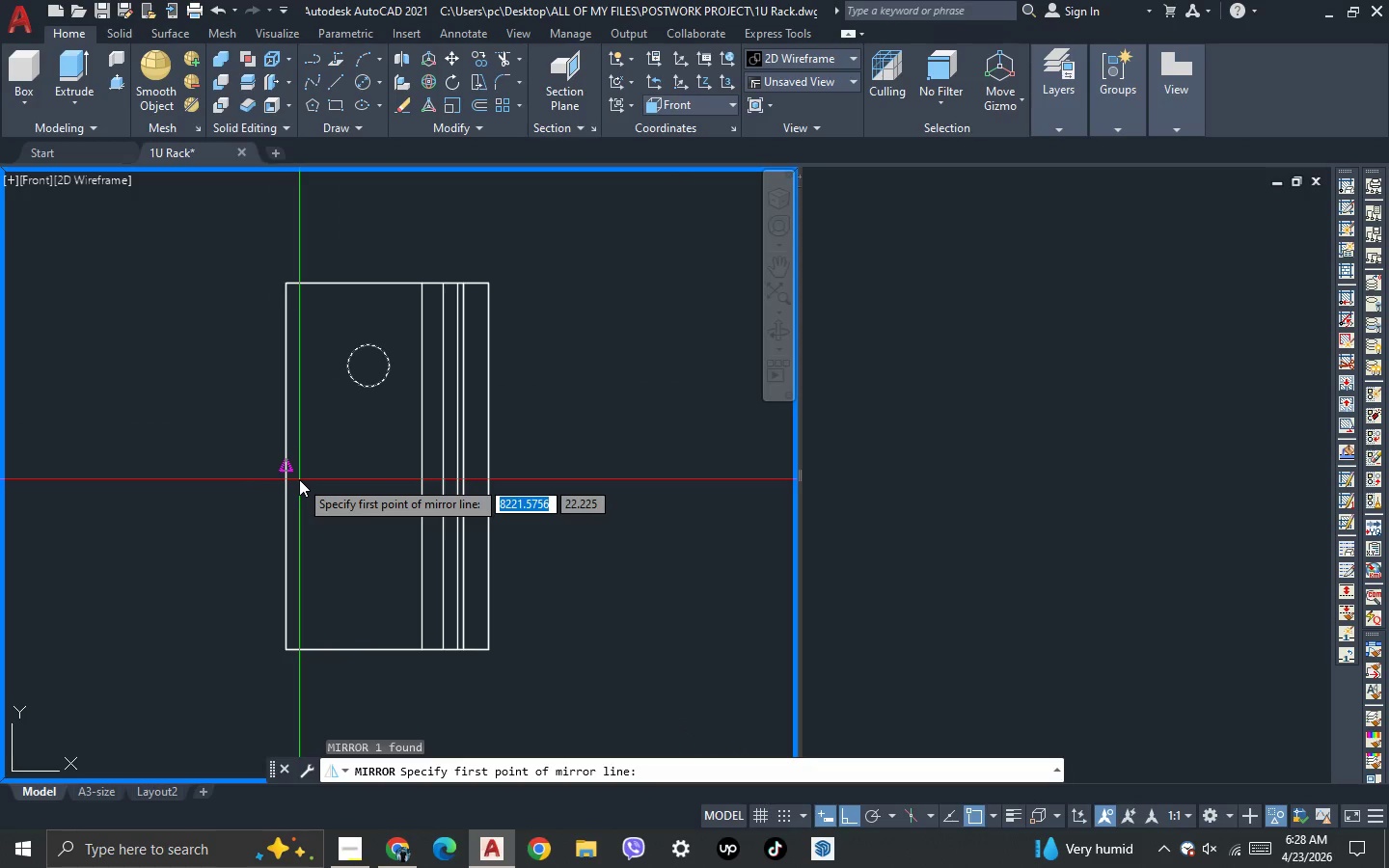 
left_click([290, 475])
 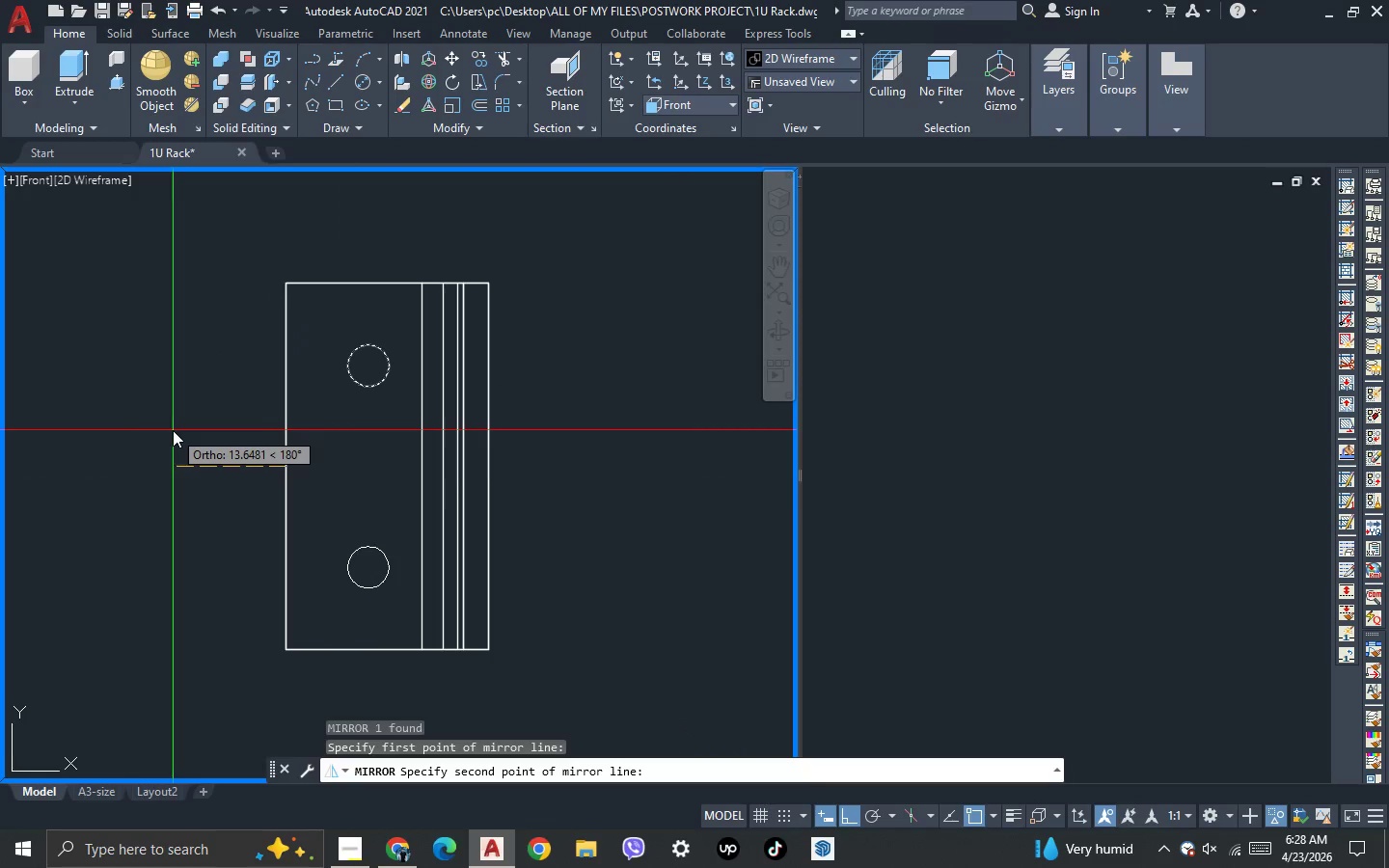 
left_click([173, 430])
 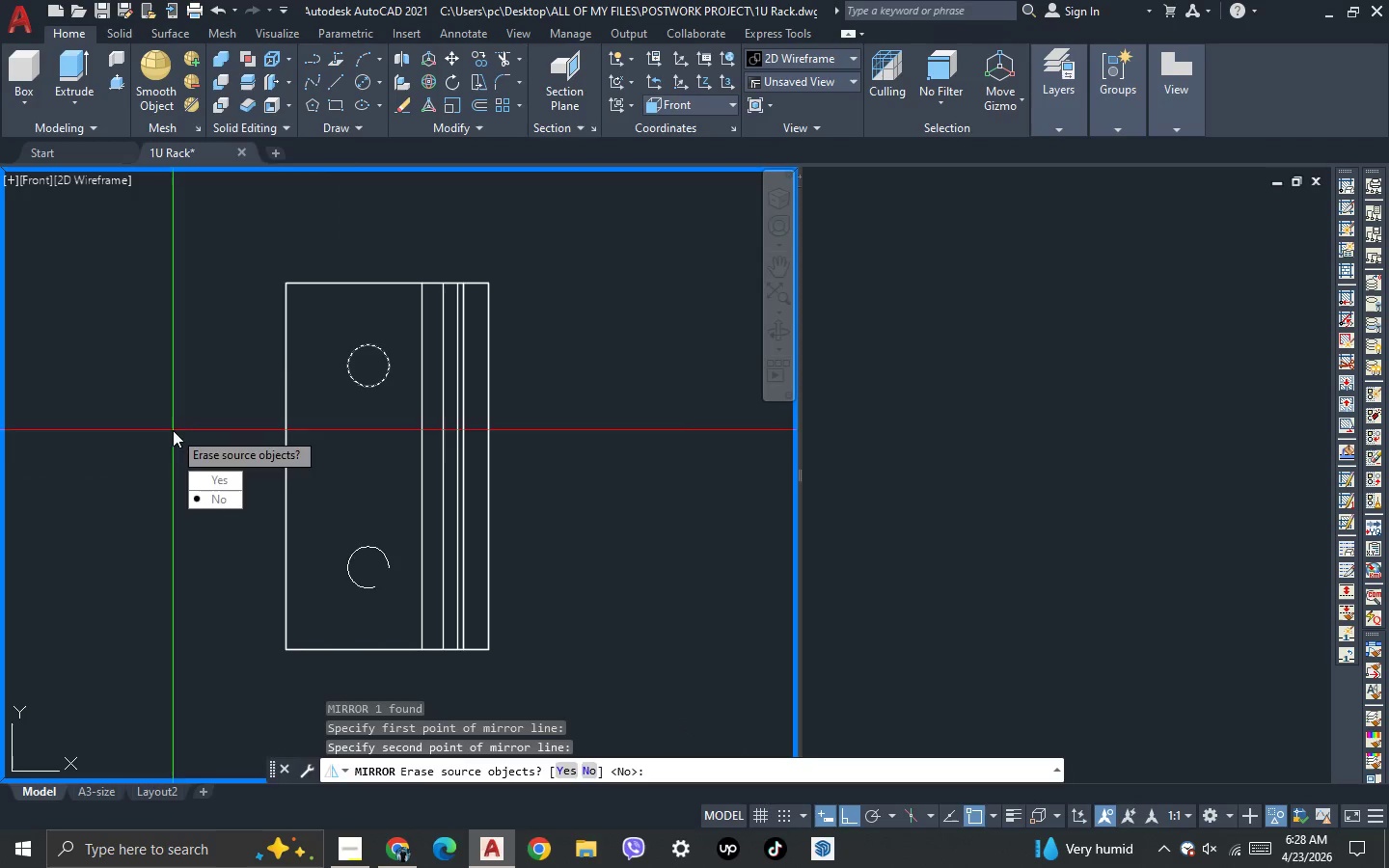 
key(Space)
 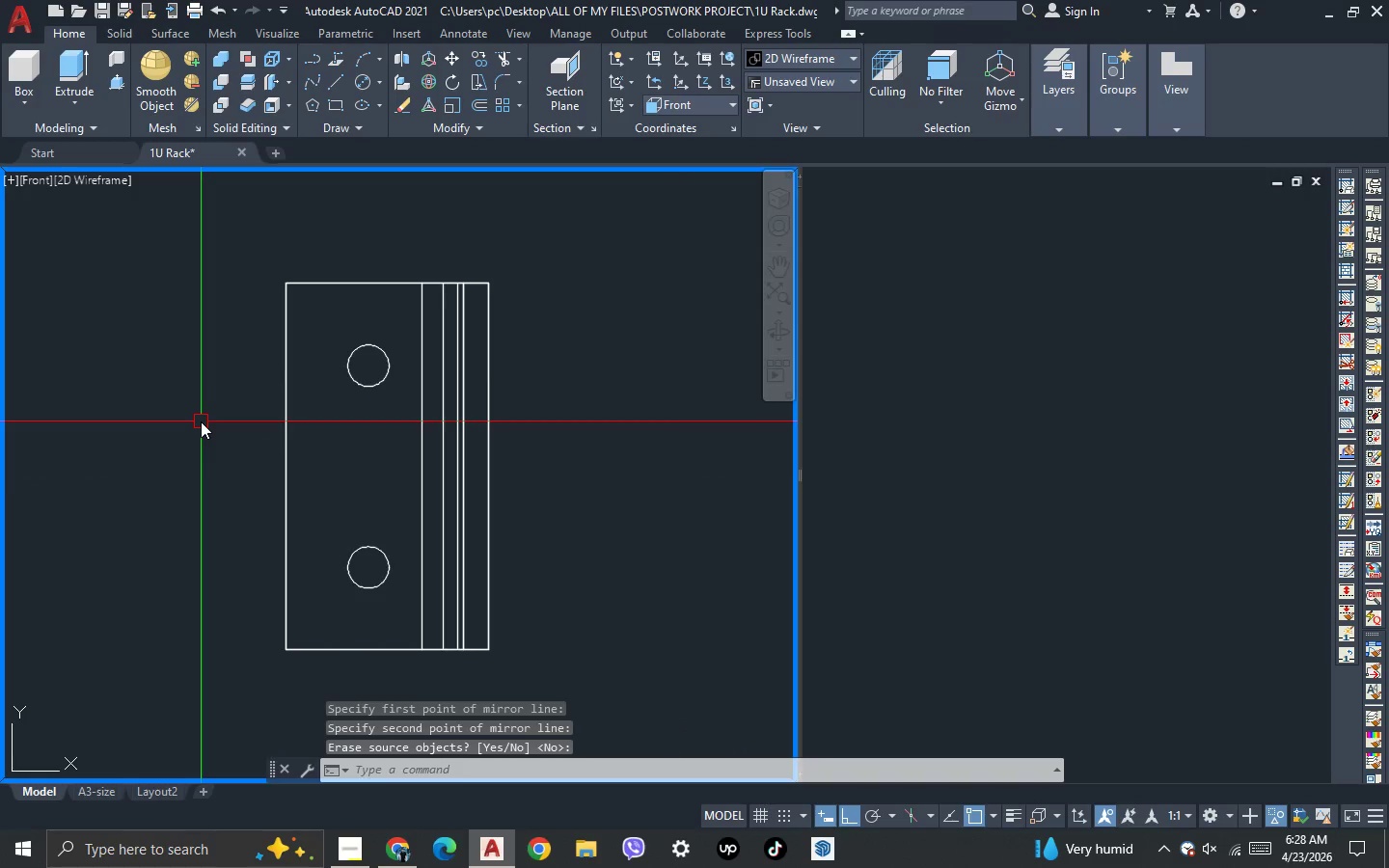 
scroll: coordinate [204, 421], scroll_direction: down, amount: 3.0
 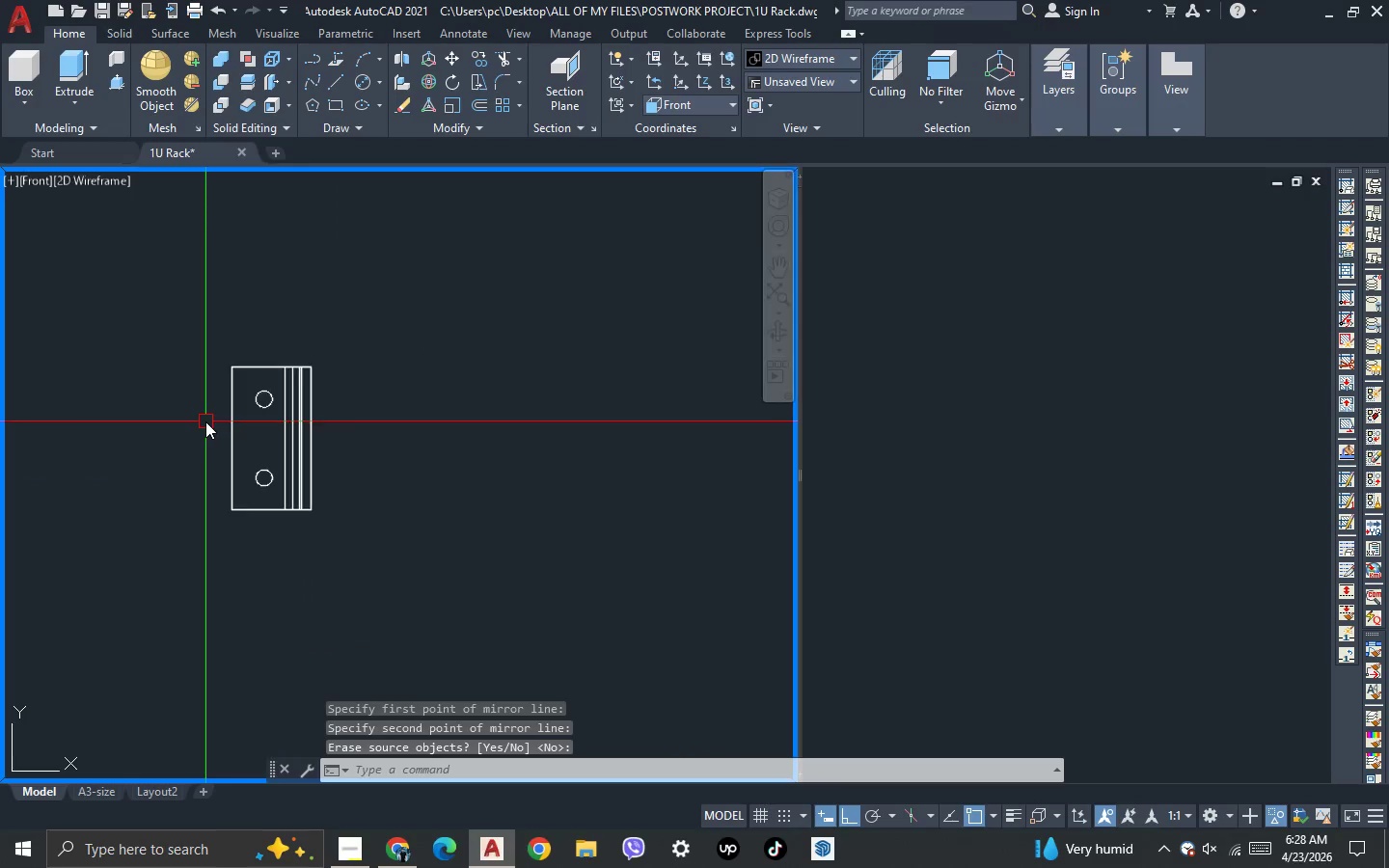 
scroll: coordinate [205, 421], scroll_direction: up, amount: 2.0
 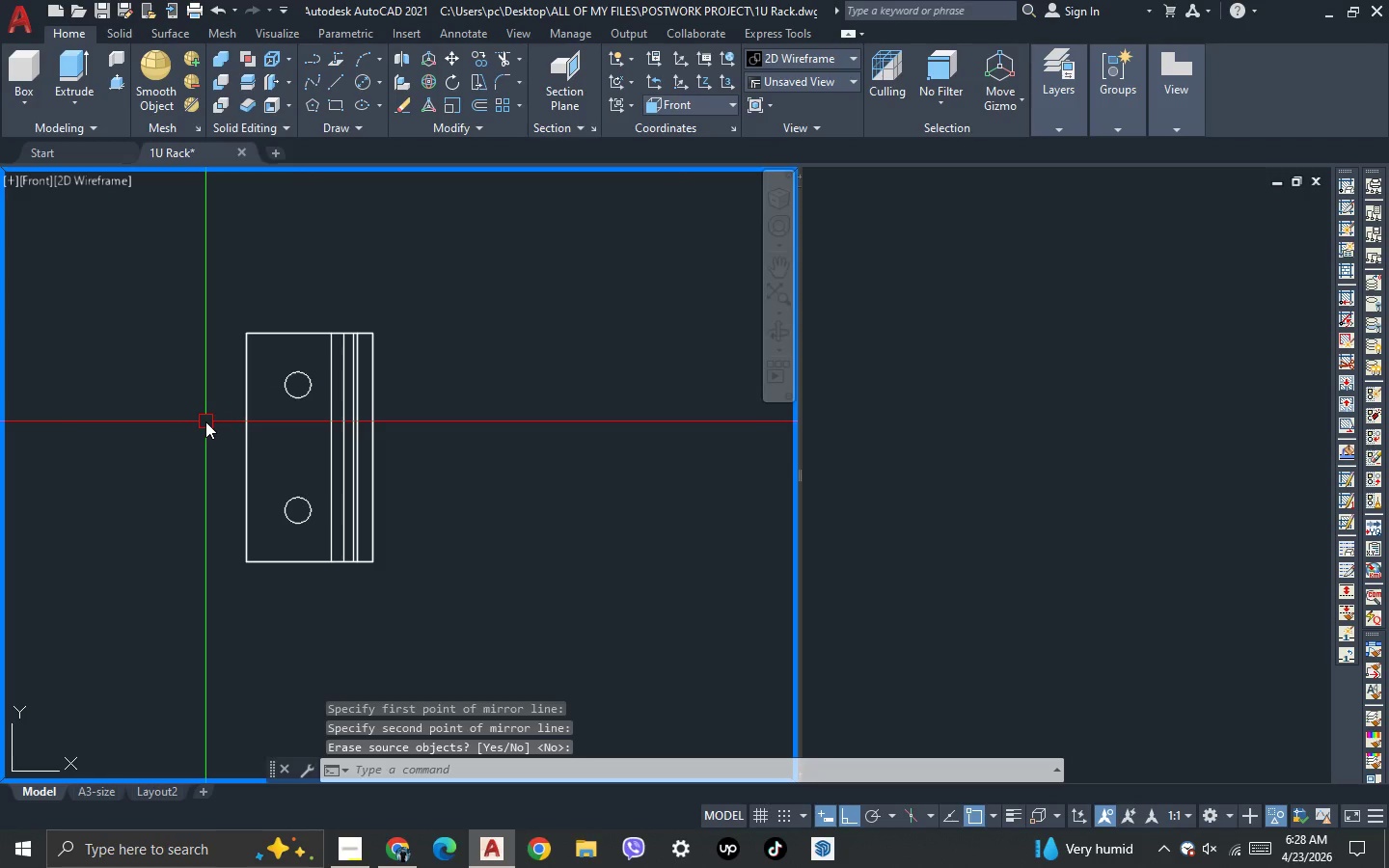 
key(3)
 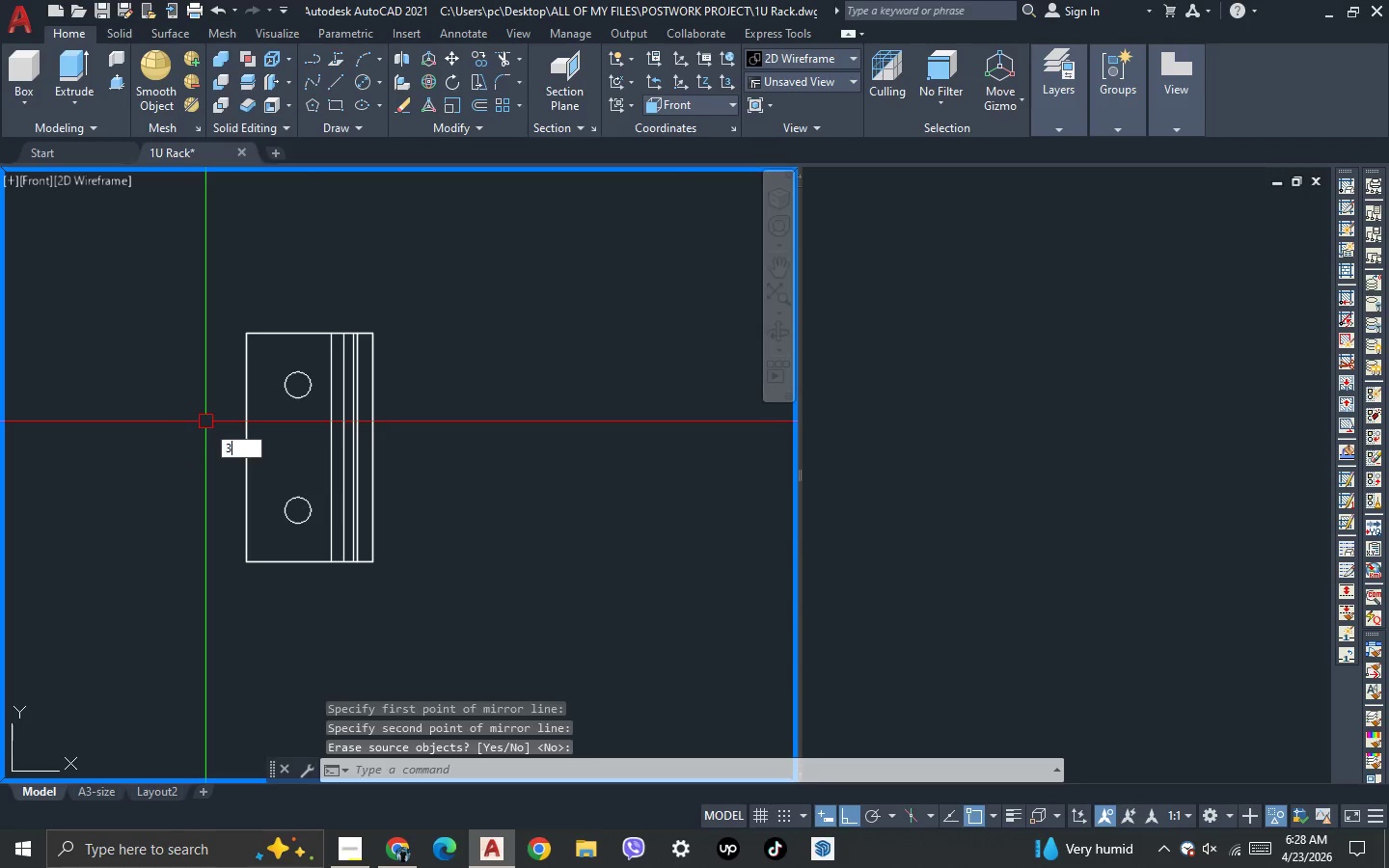 
key(Space)
 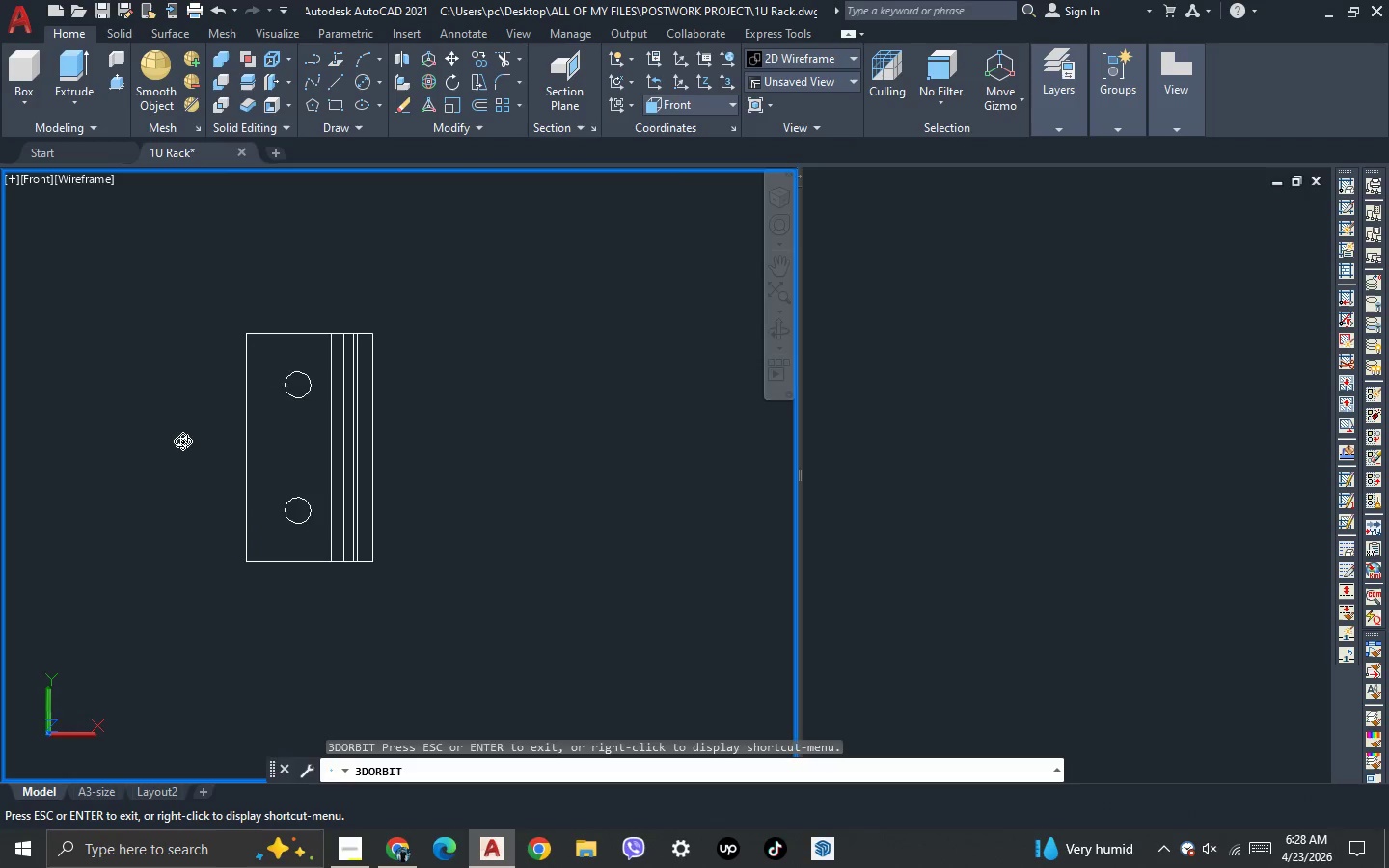 
left_click_drag(start_coordinate=[182, 441], to_coordinate=[290, 527])
 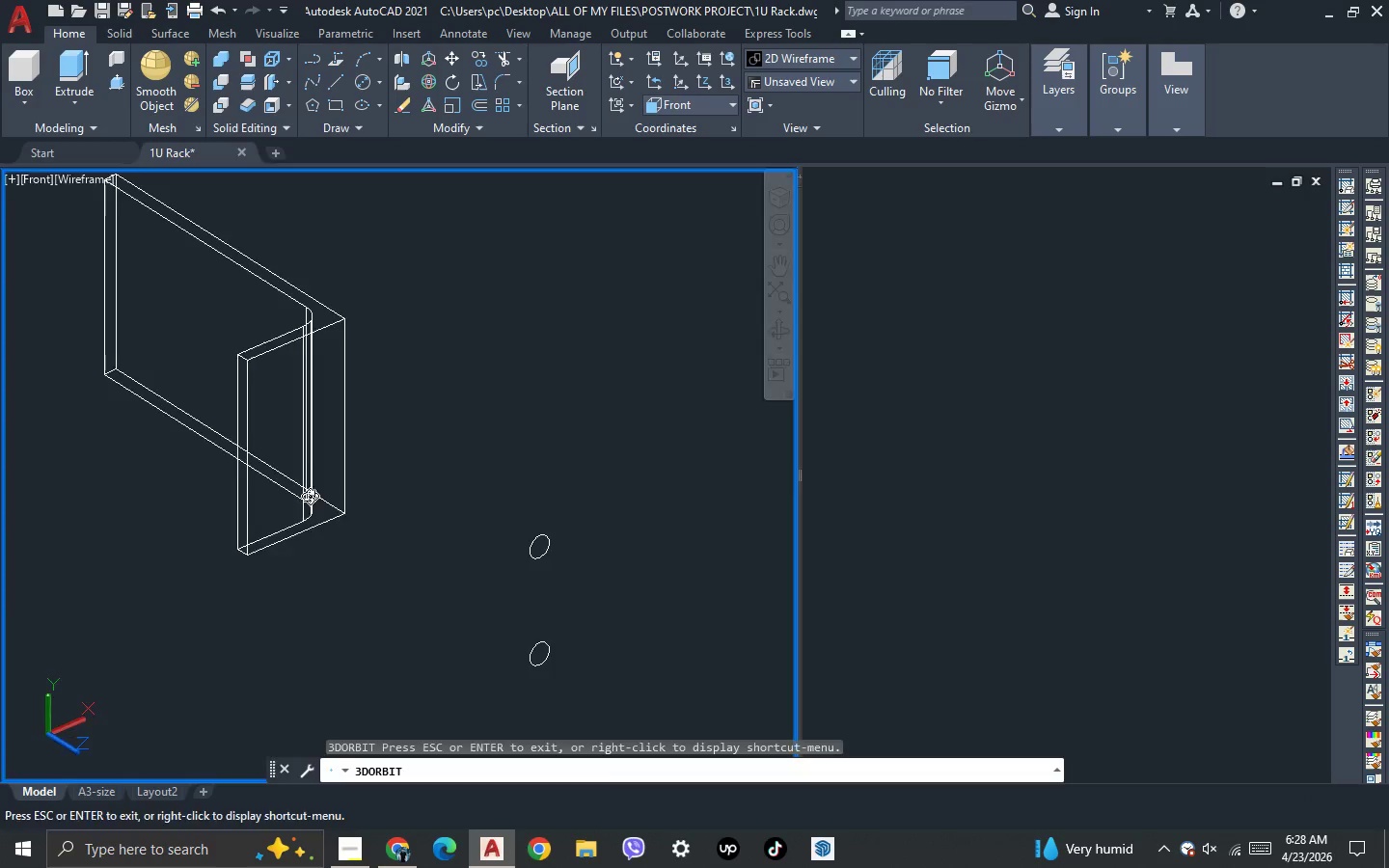 
key(Escape)
 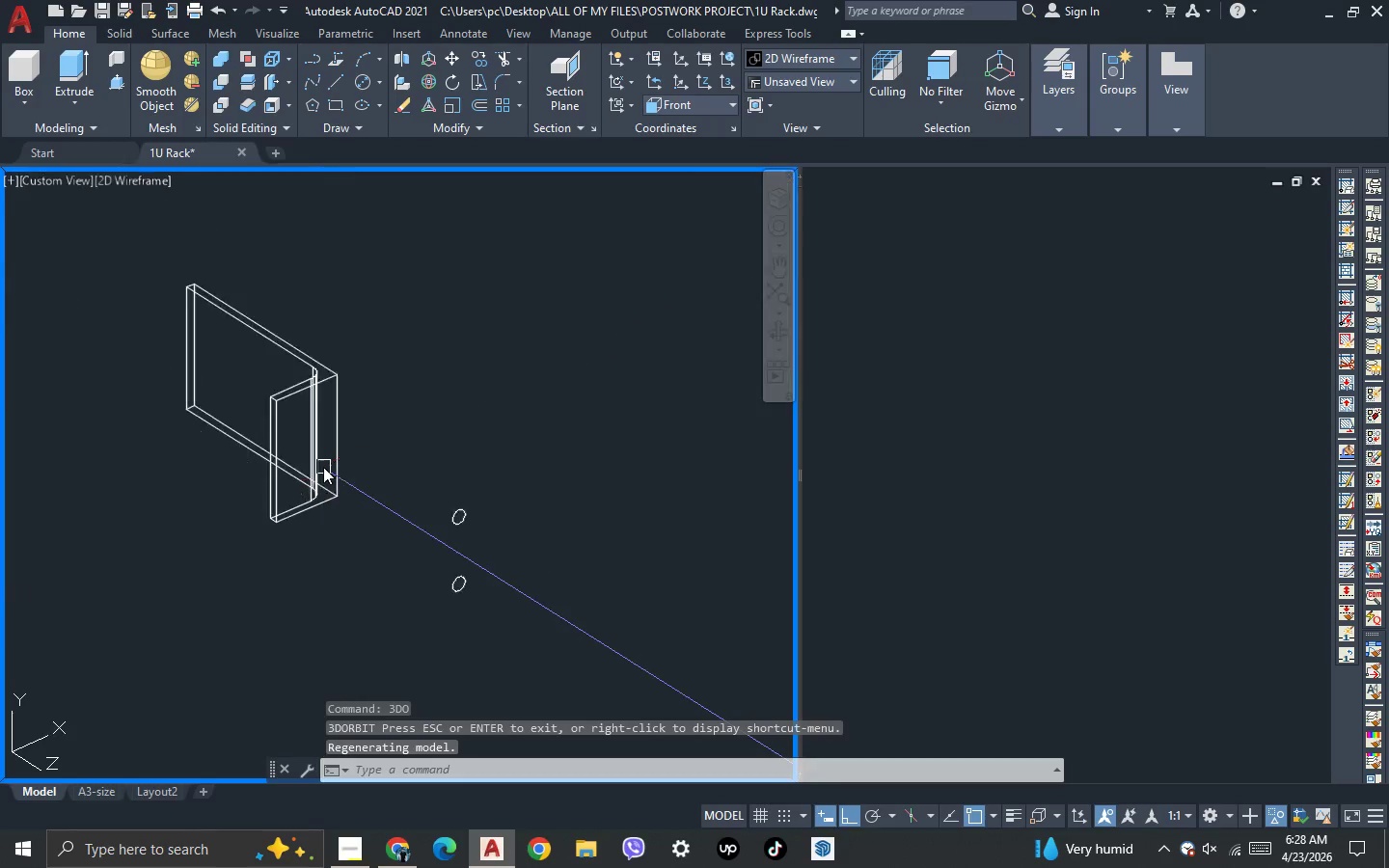 
scroll: coordinate [323, 467], scroll_direction: down, amount: 2.0
 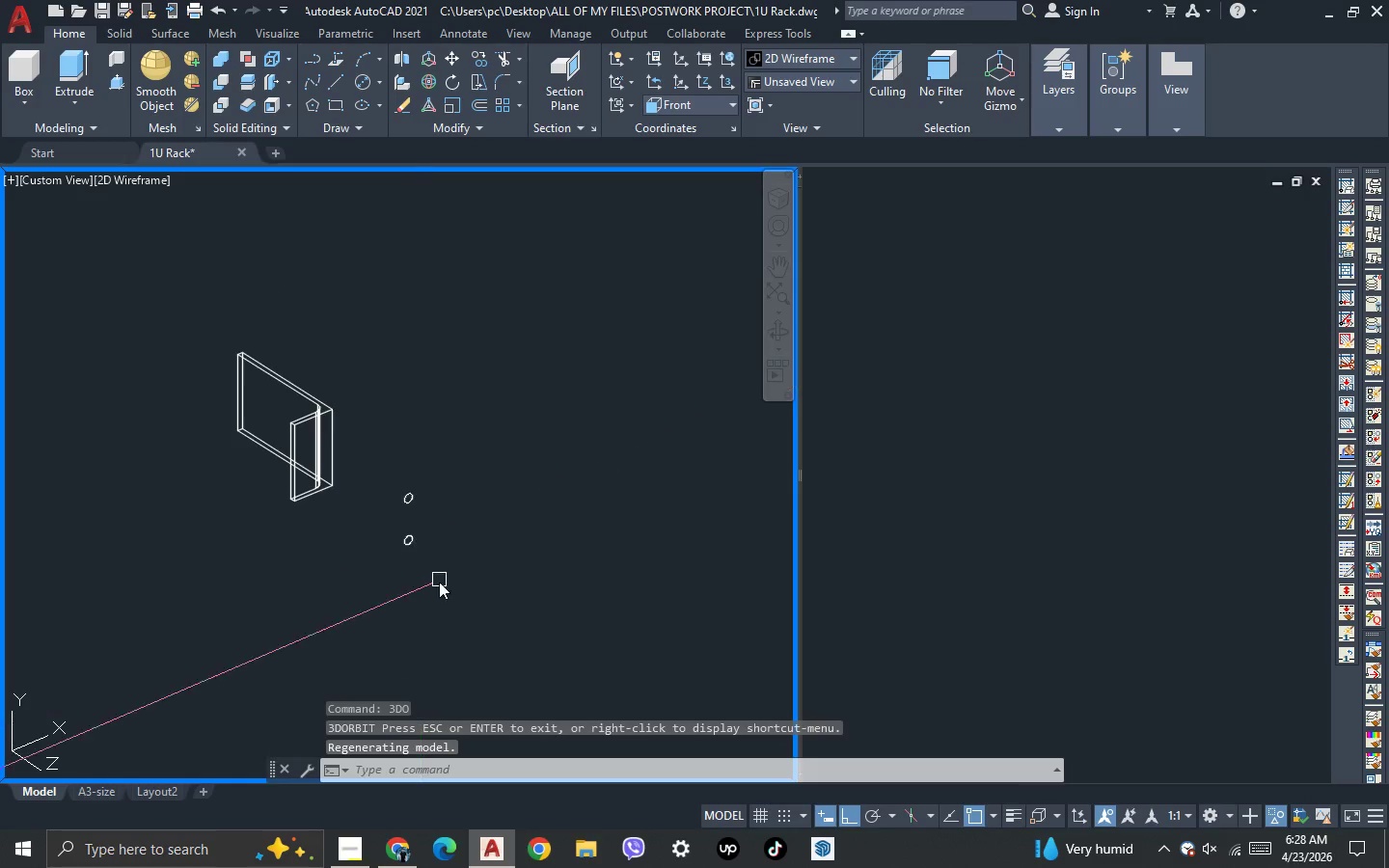 
left_click_drag(start_coordinate=[441, 583], to_coordinate=[439, 572])
 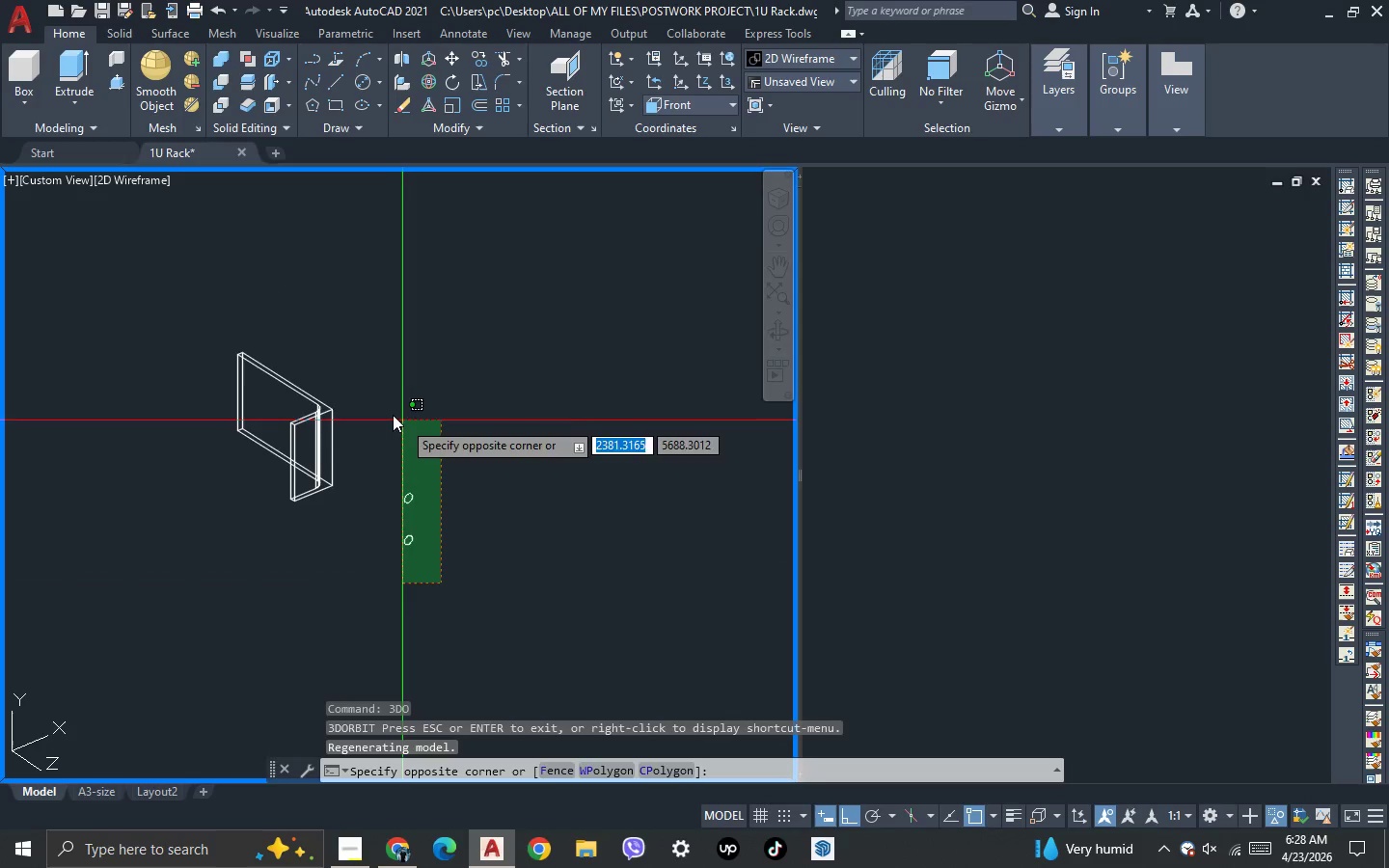 
left_click([386, 411])
 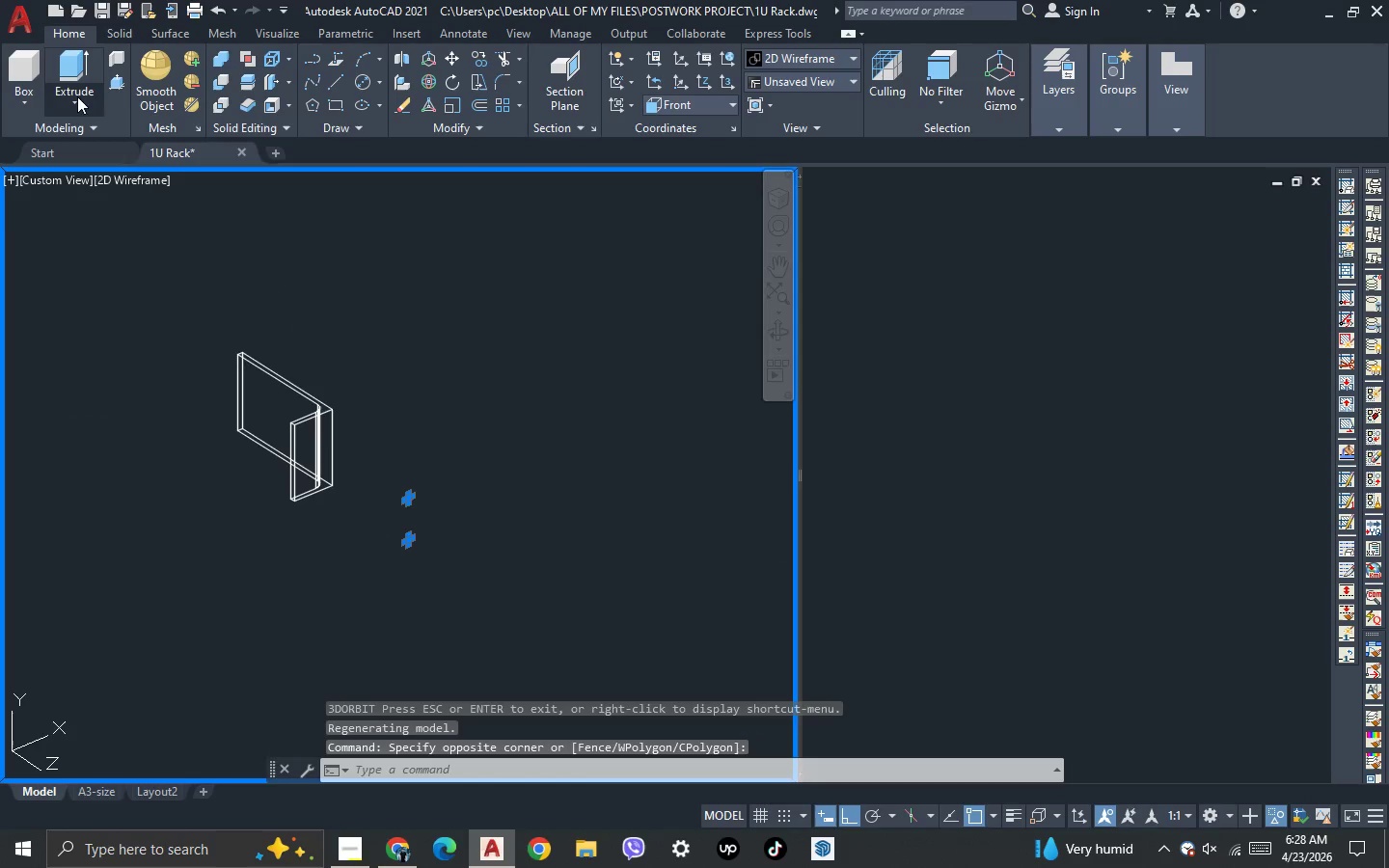 
left_click([75, 73])
 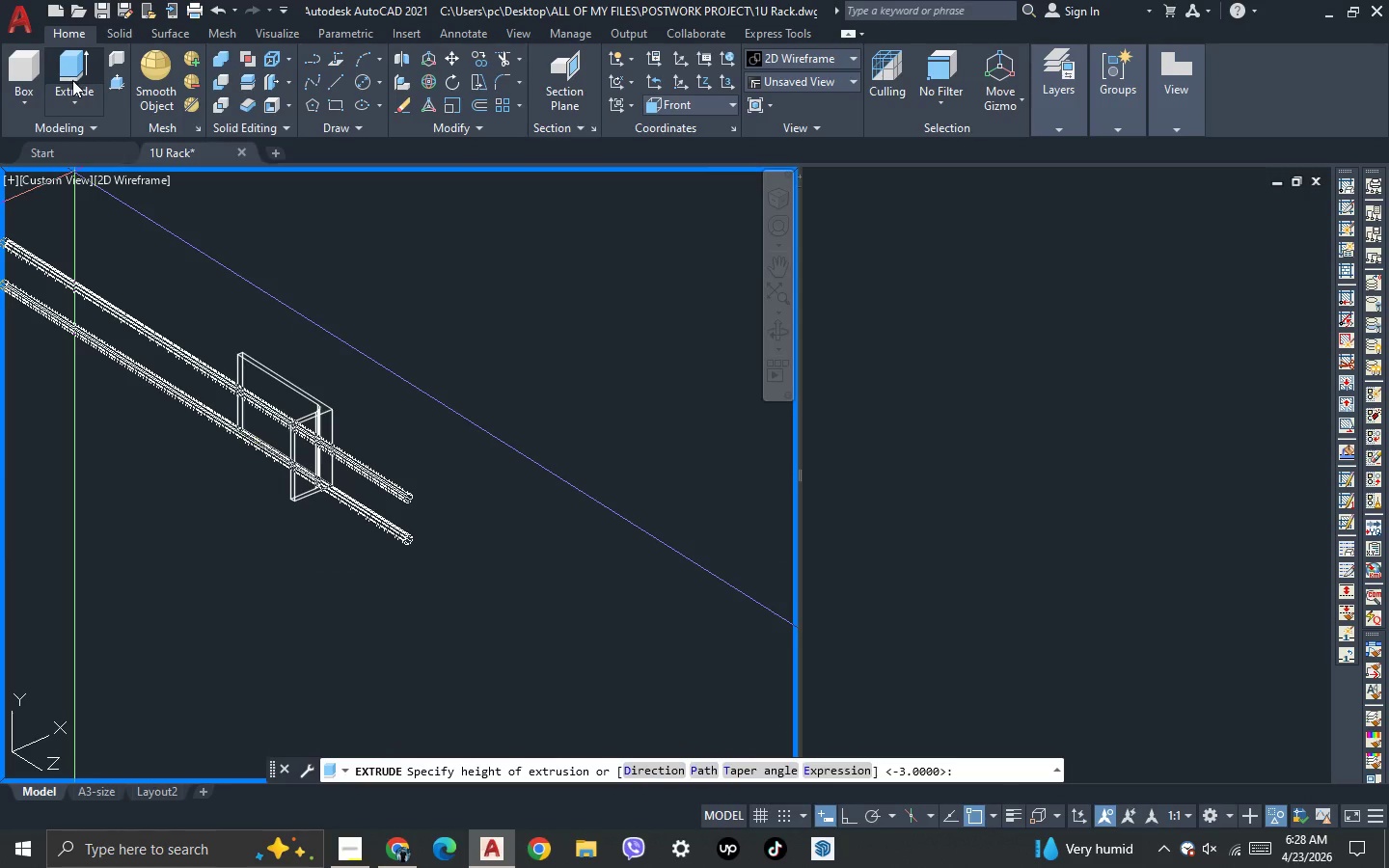 
left_click([72, 81])
 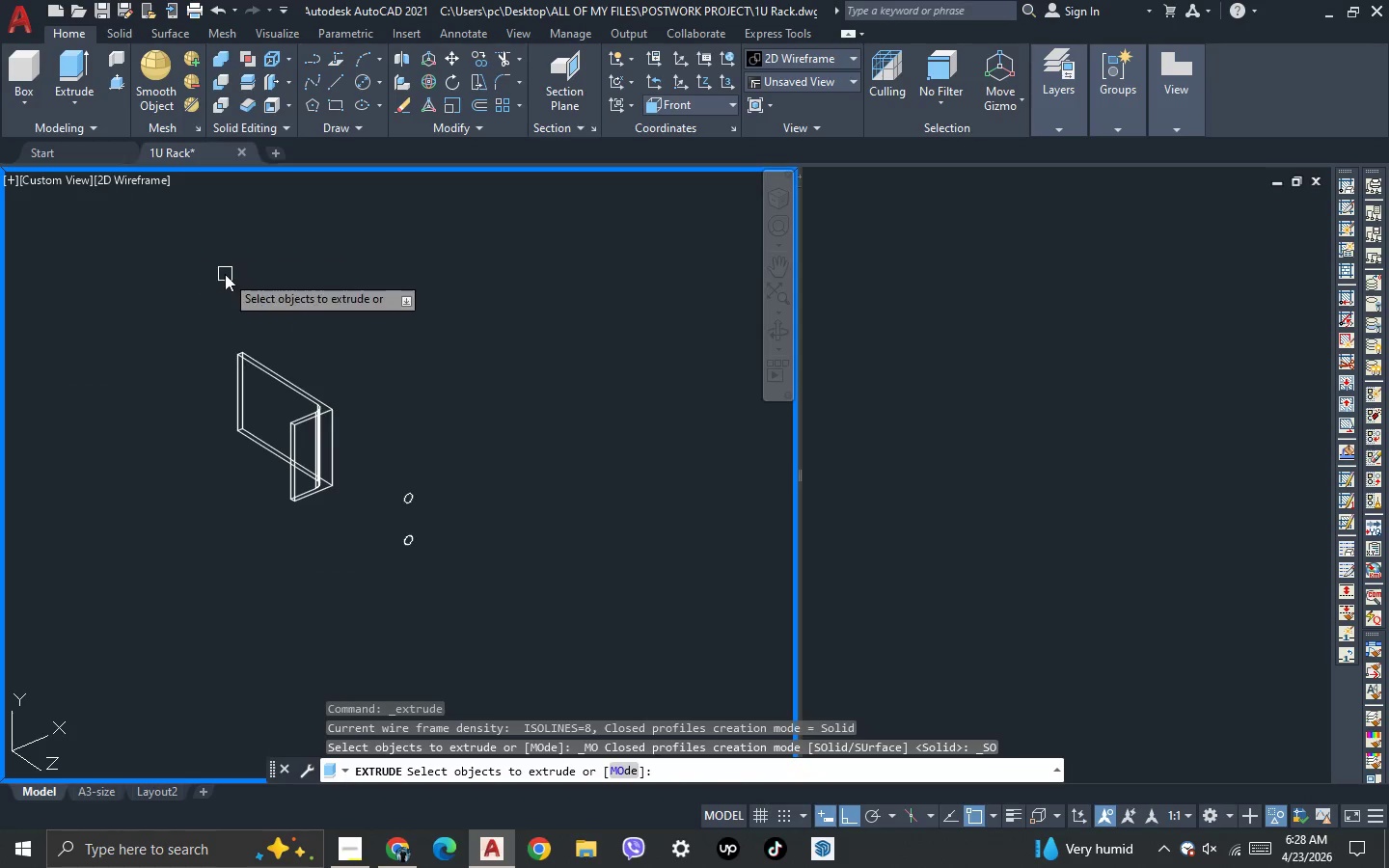 
key(Escape)
 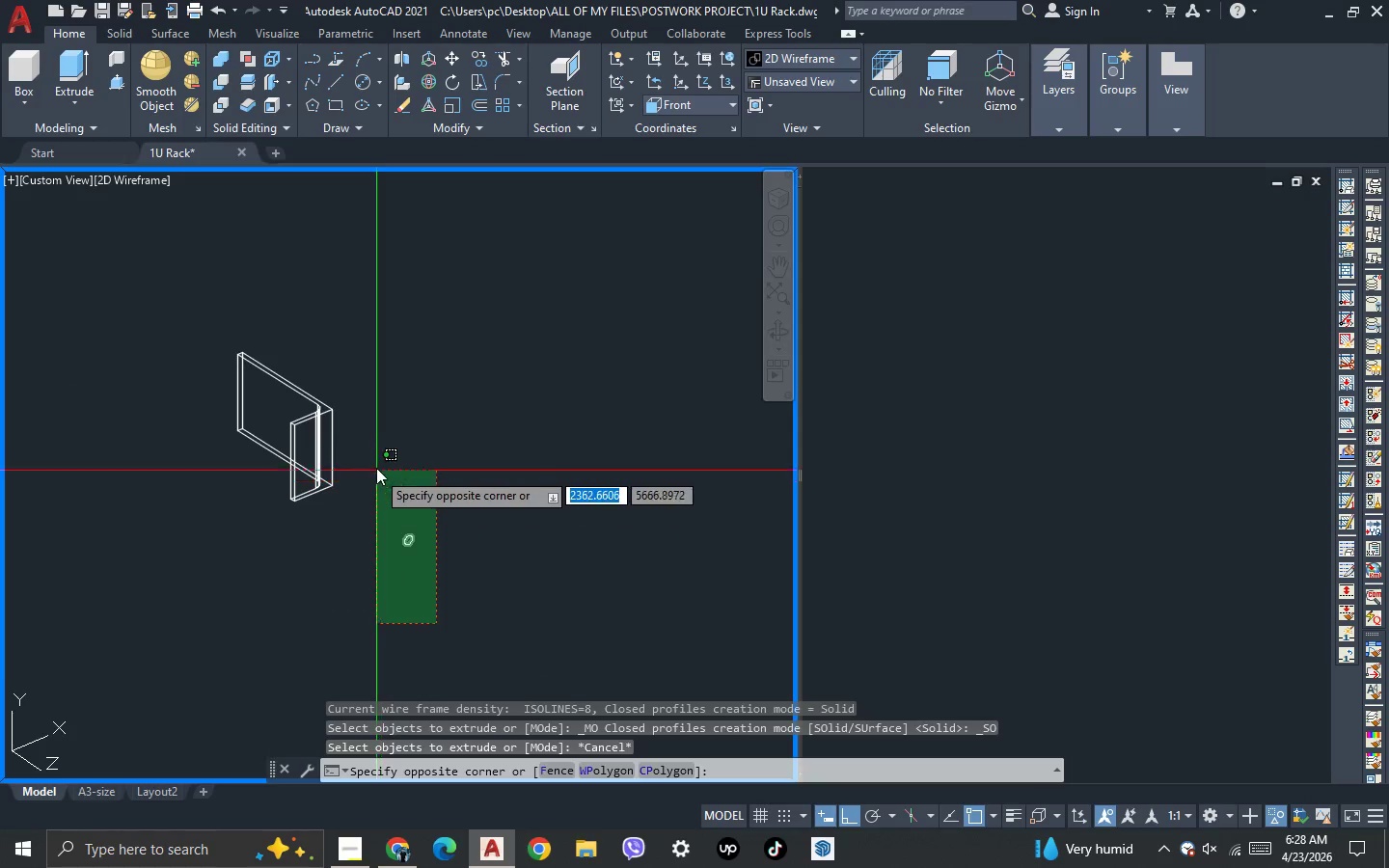 
double_click([376, 467])
 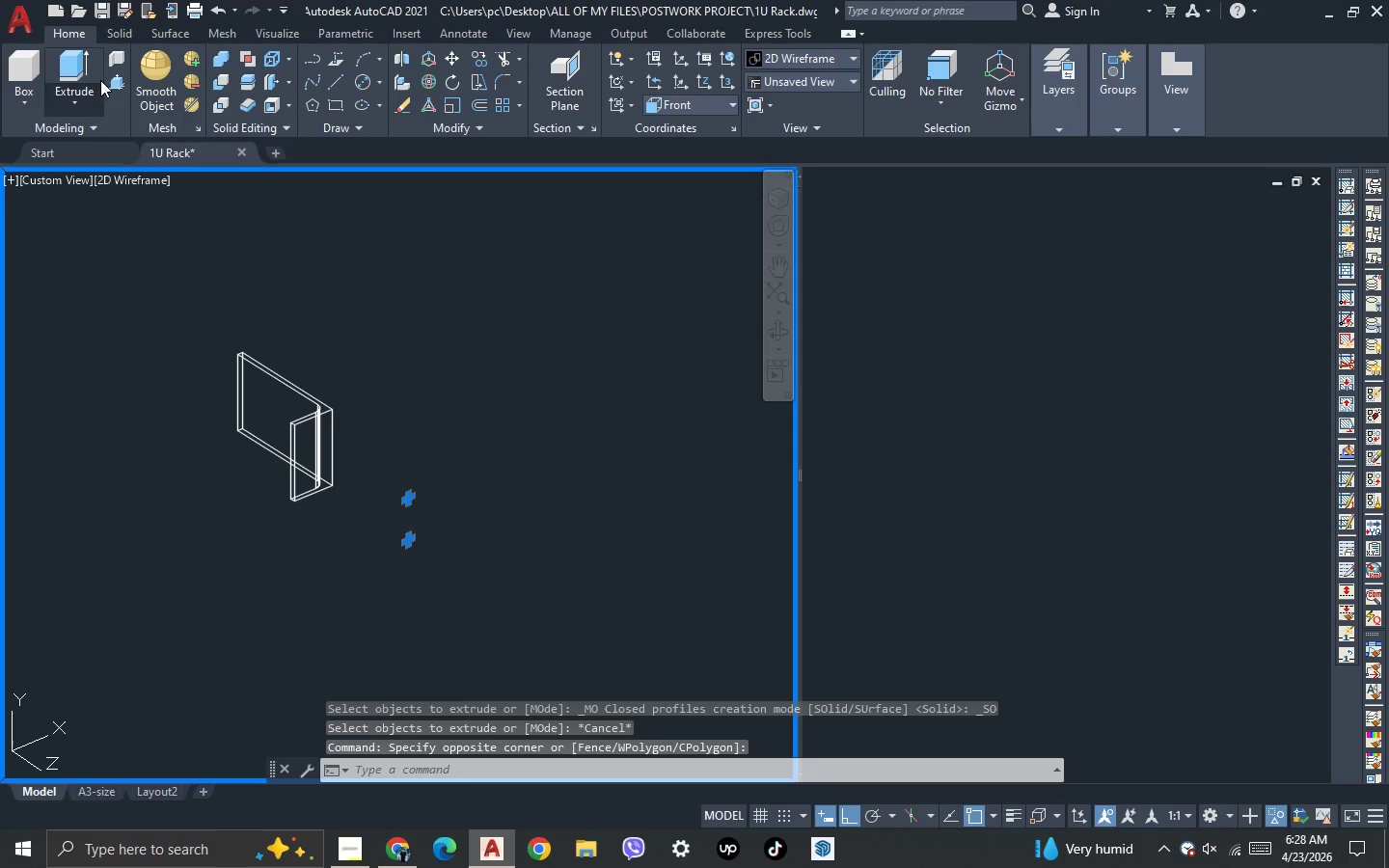 
left_click([95, 67])
 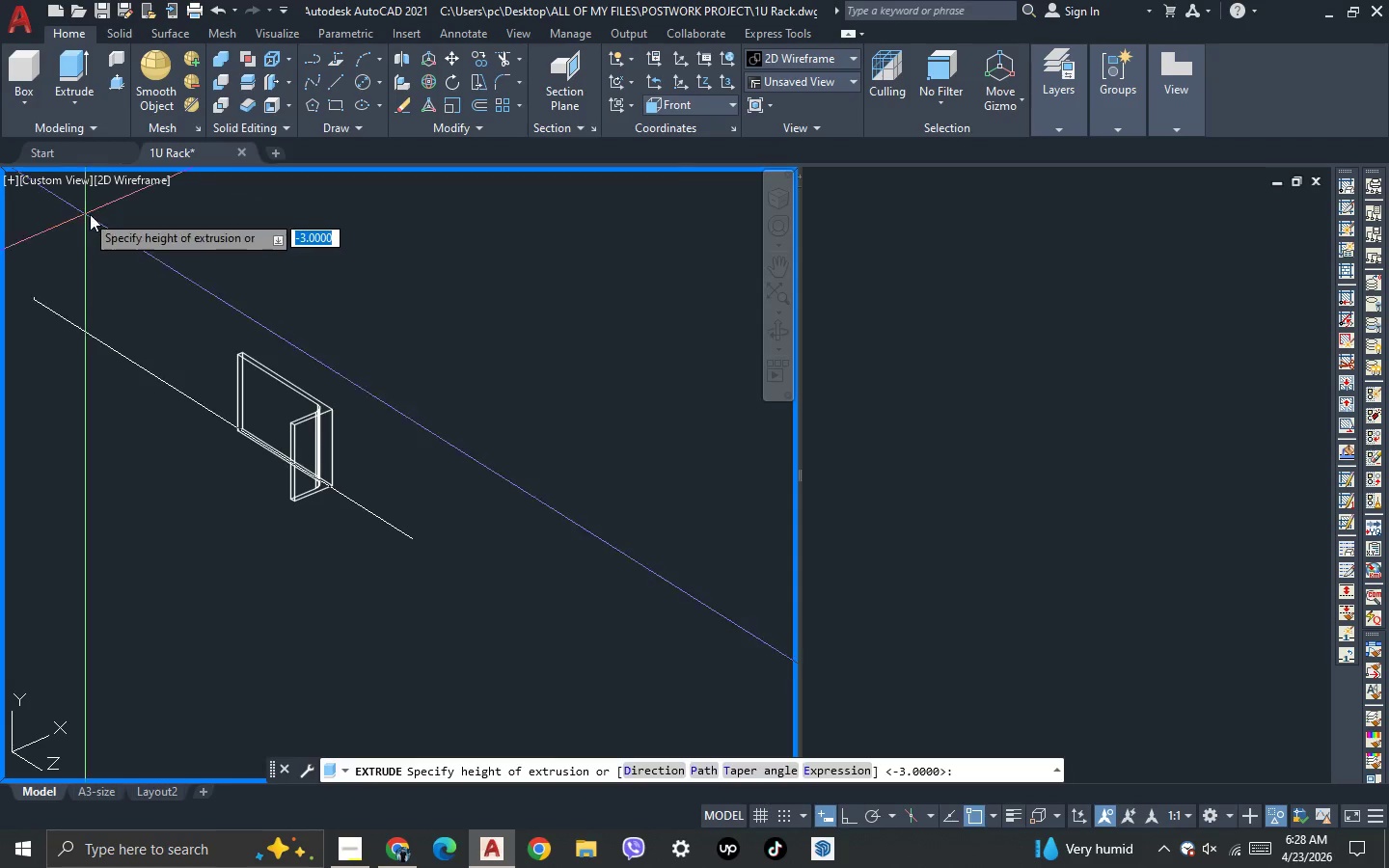 
left_click([91, 214])
 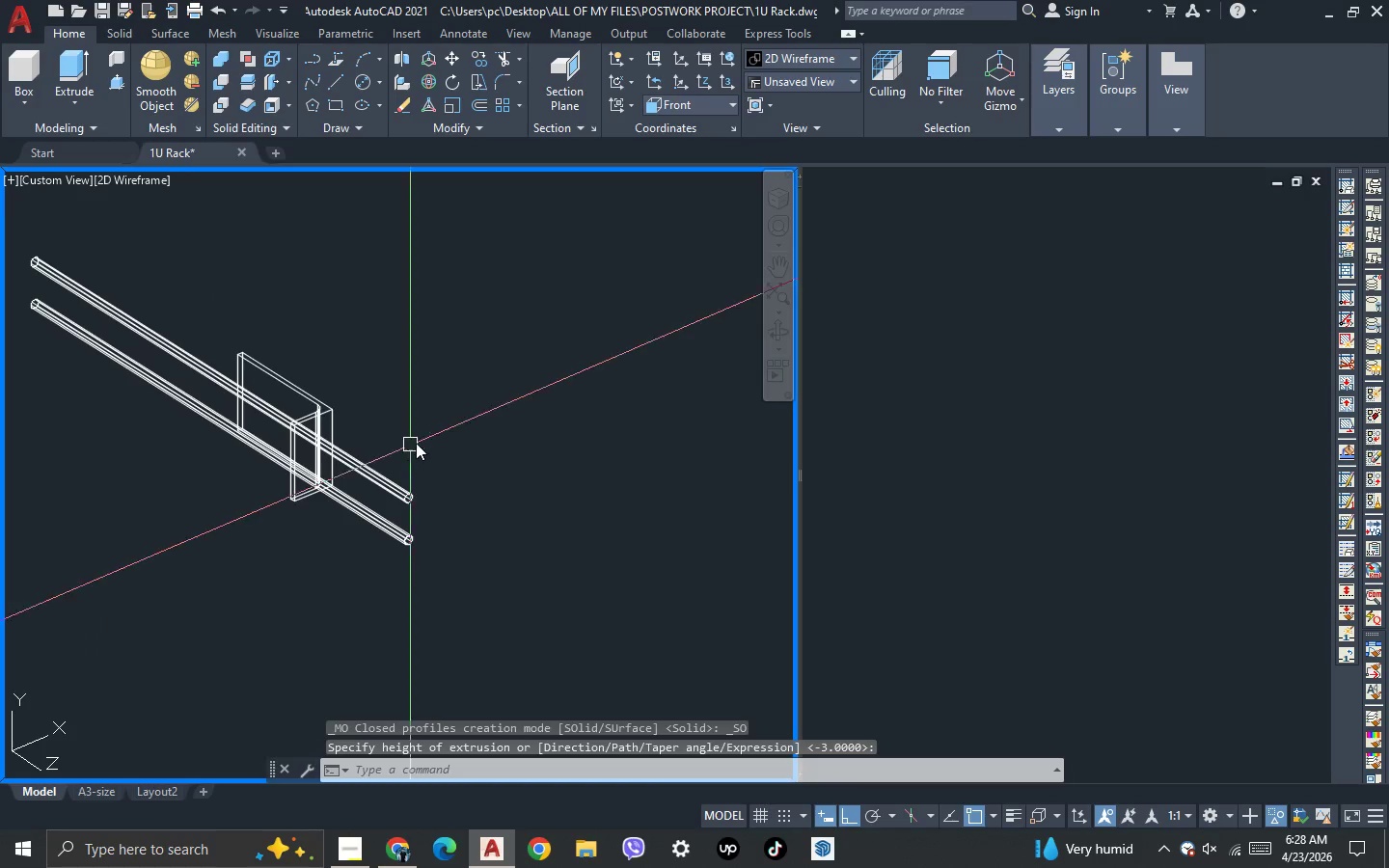 
scroll: coordinate [304, 450], scroll_direction: up, amount: 2.0
 